 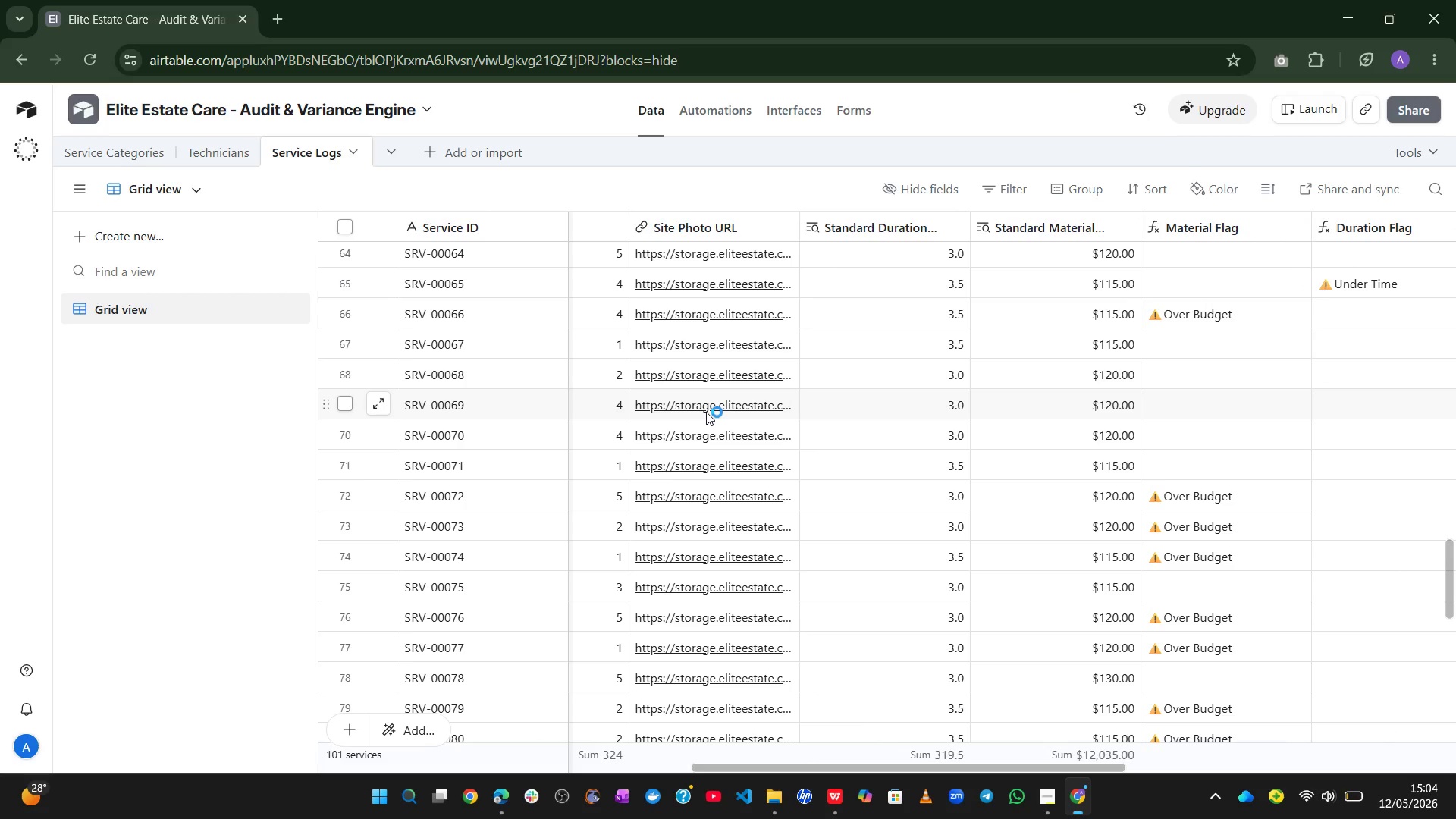 
left_click([706, 412])
 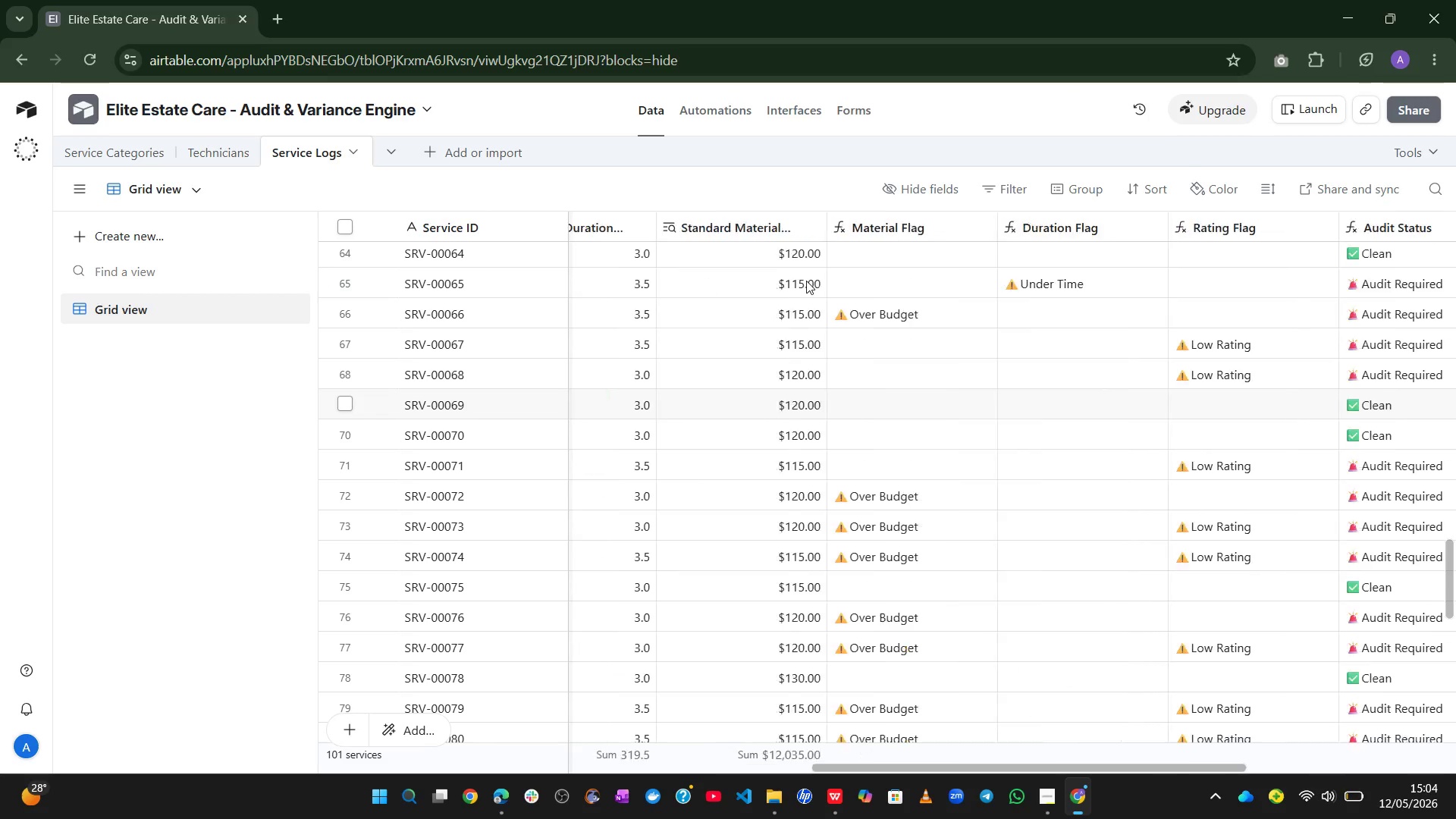 
wait(7.97)
 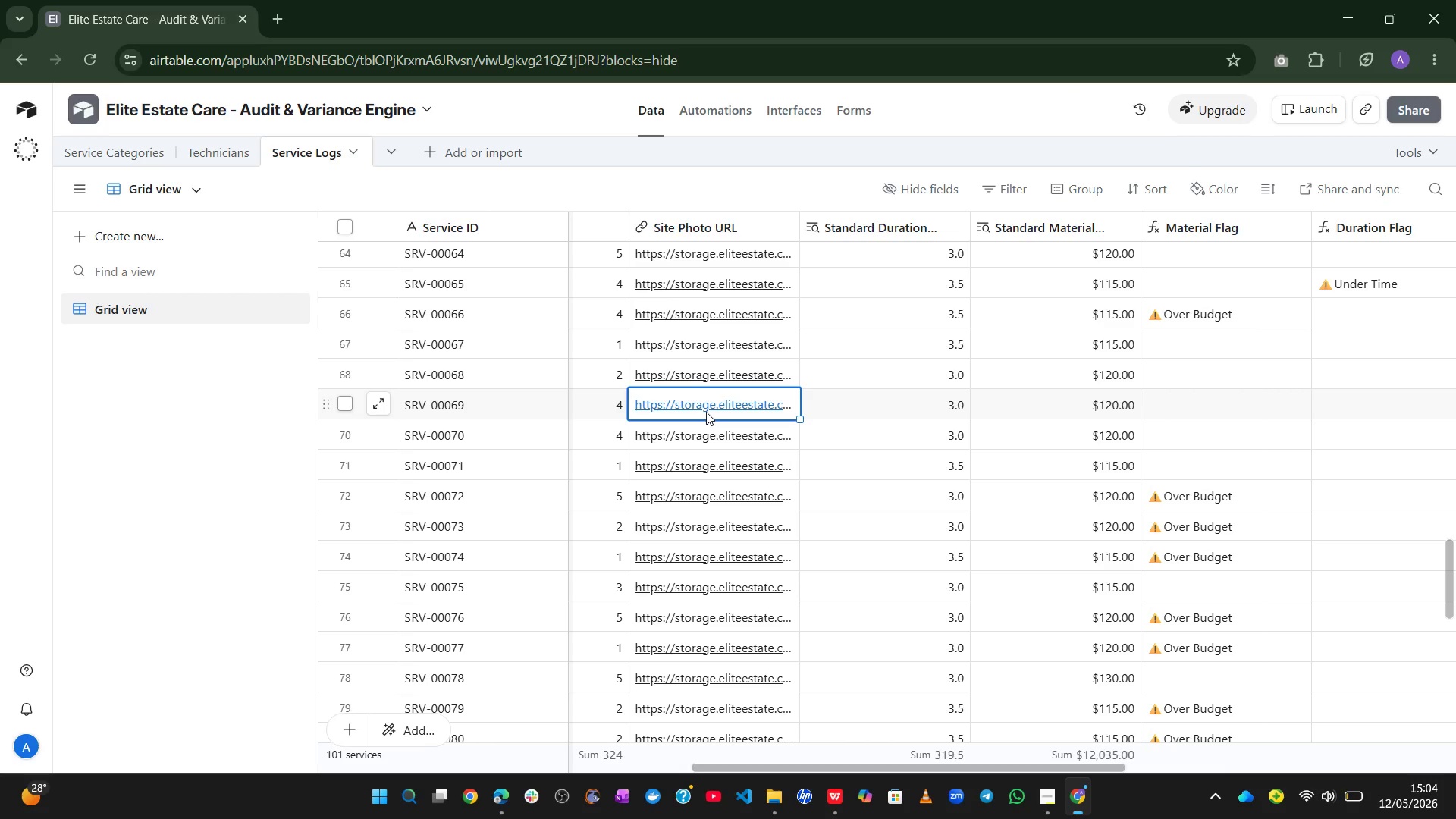 
left_click([428, 152])
 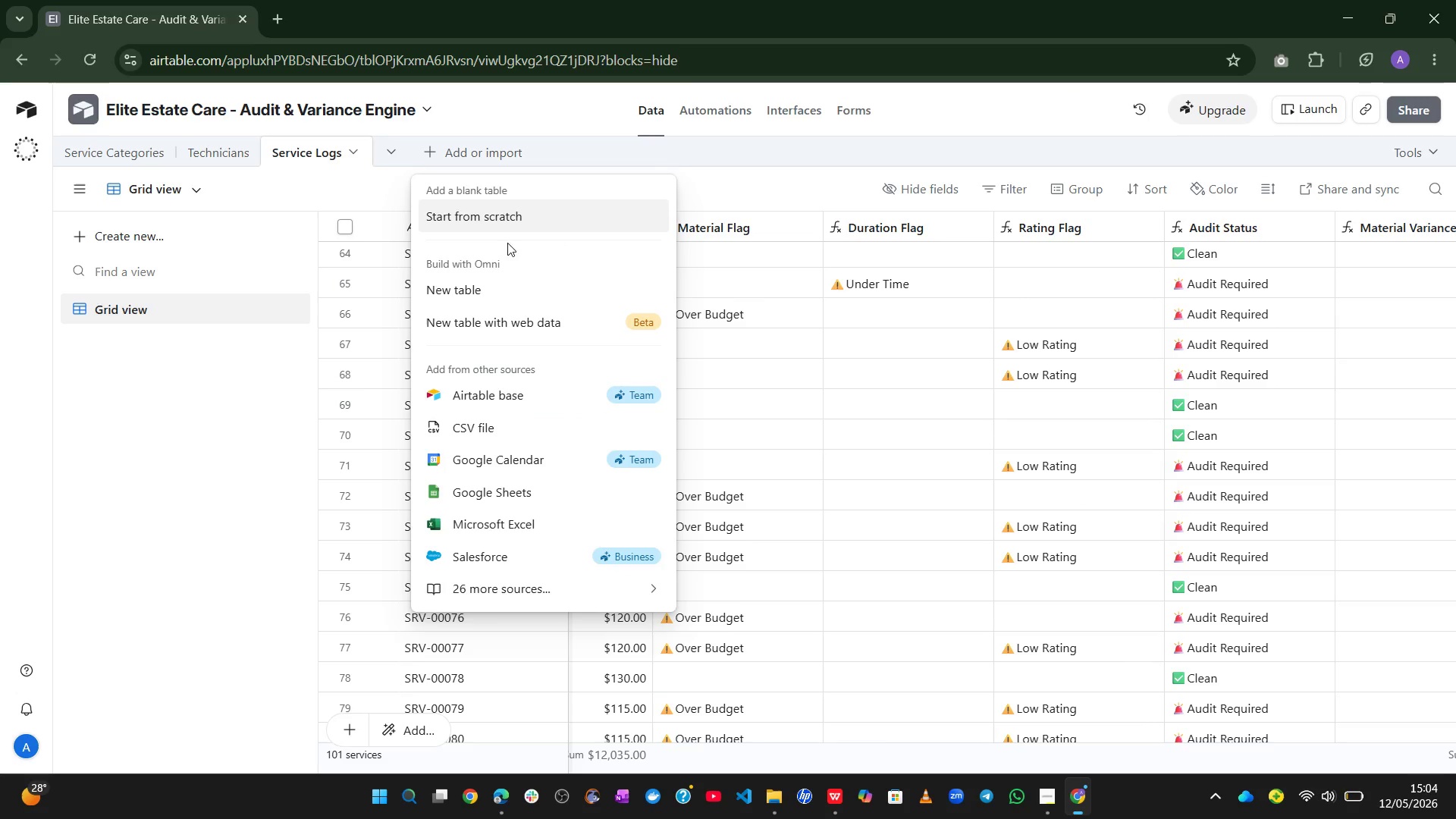 
left_click([433, 201])
 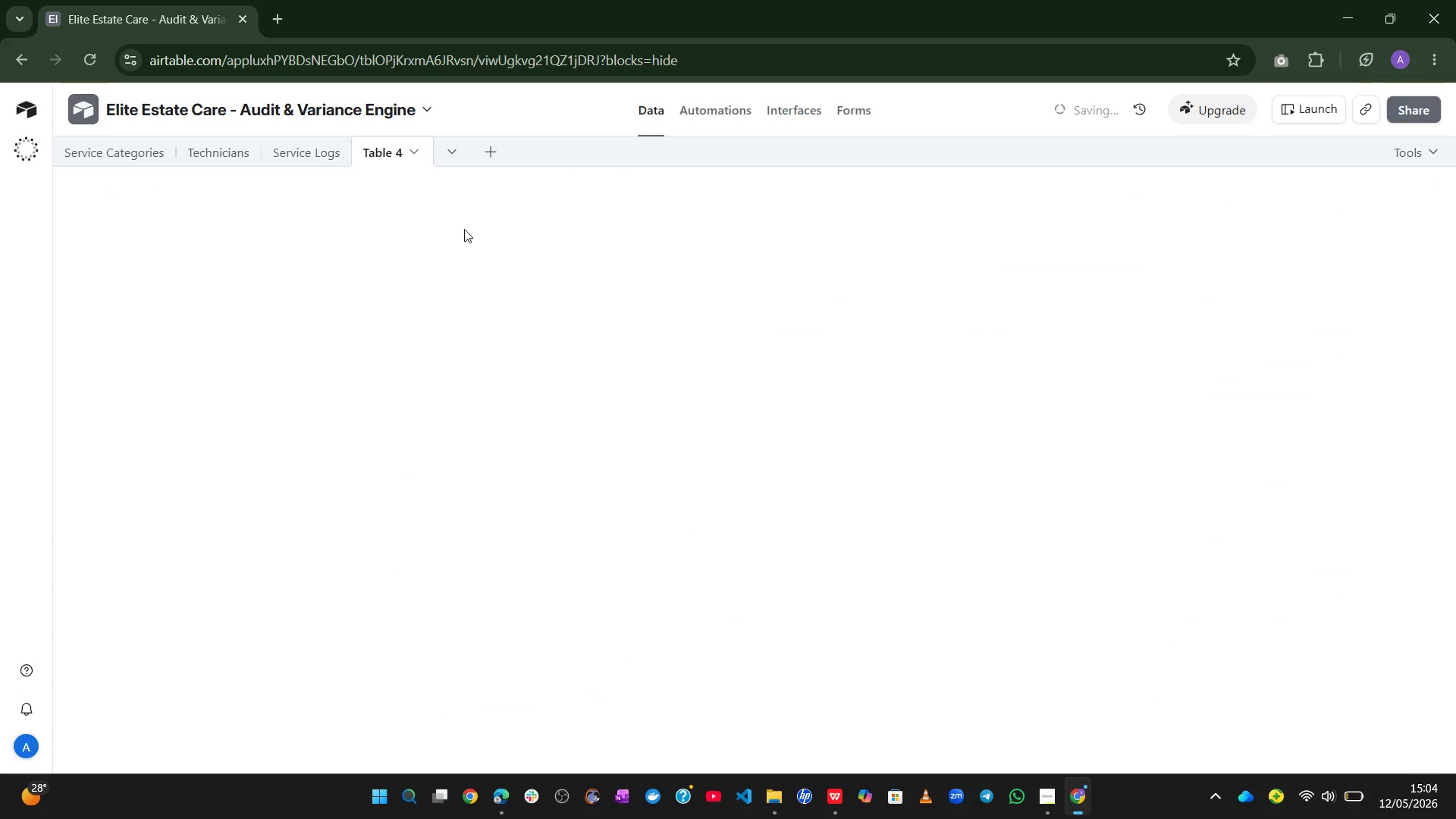 
left_click([464, 229])
 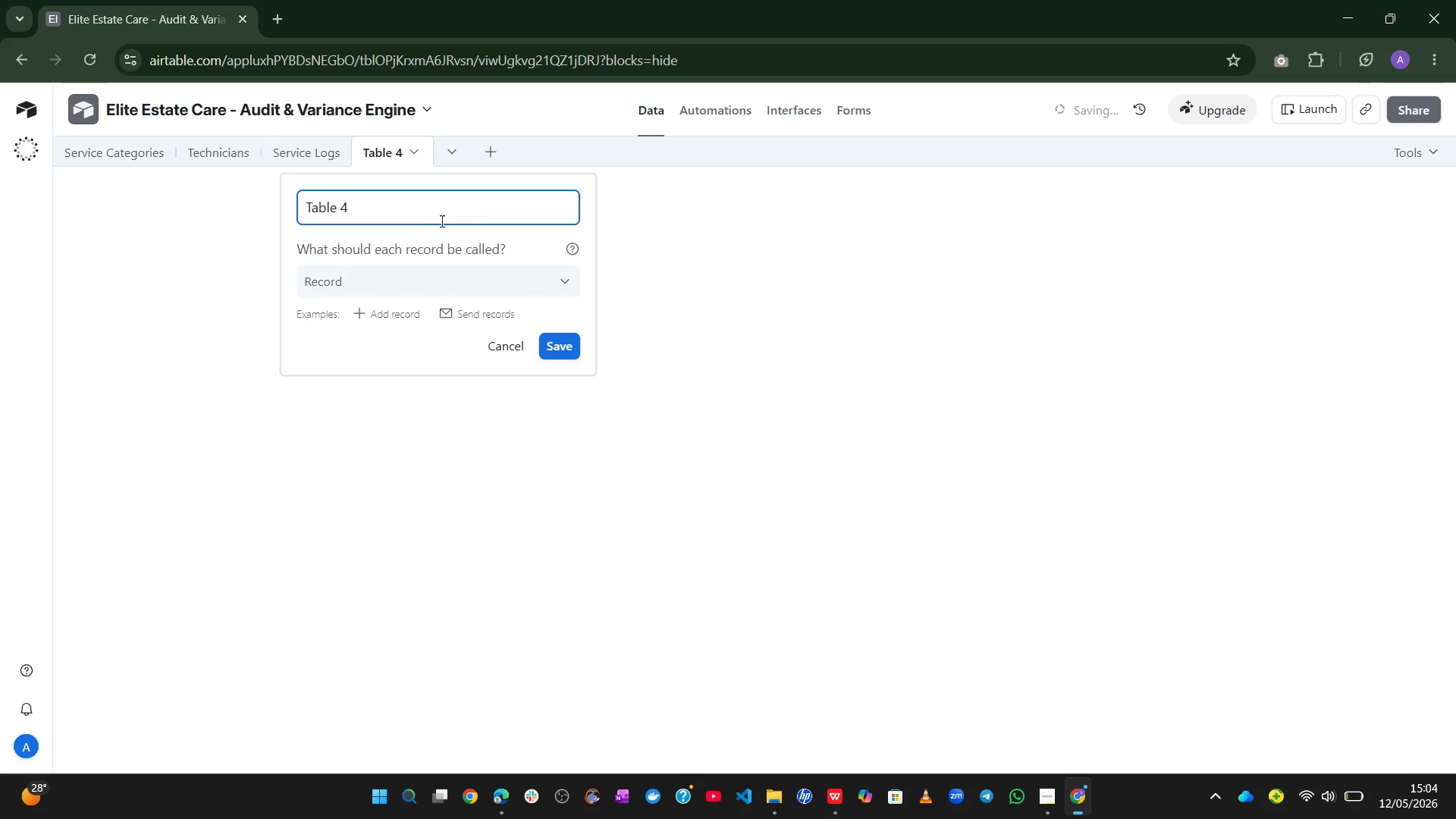 
left_click([429, 206])
 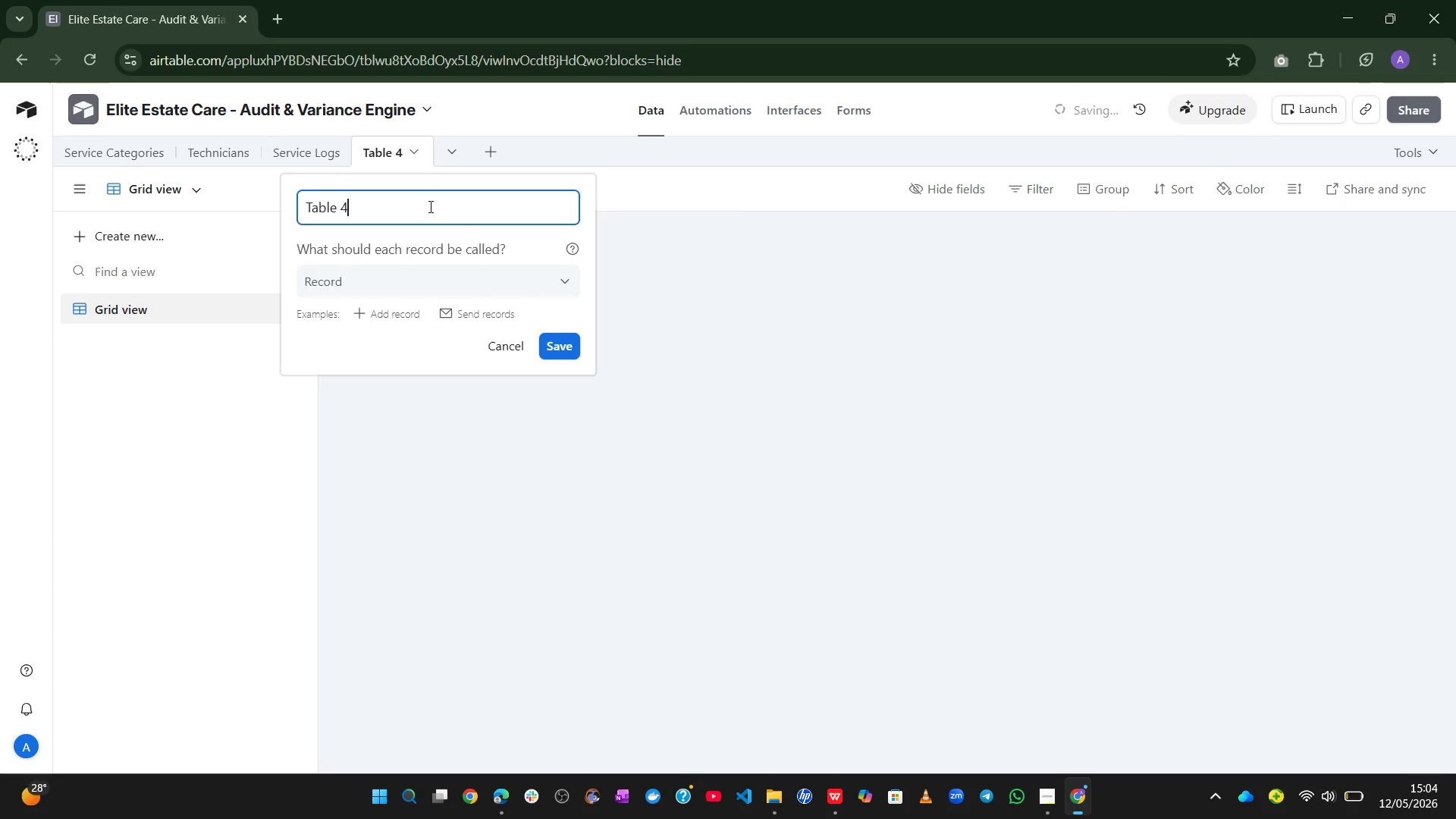 
key(Control+A)
 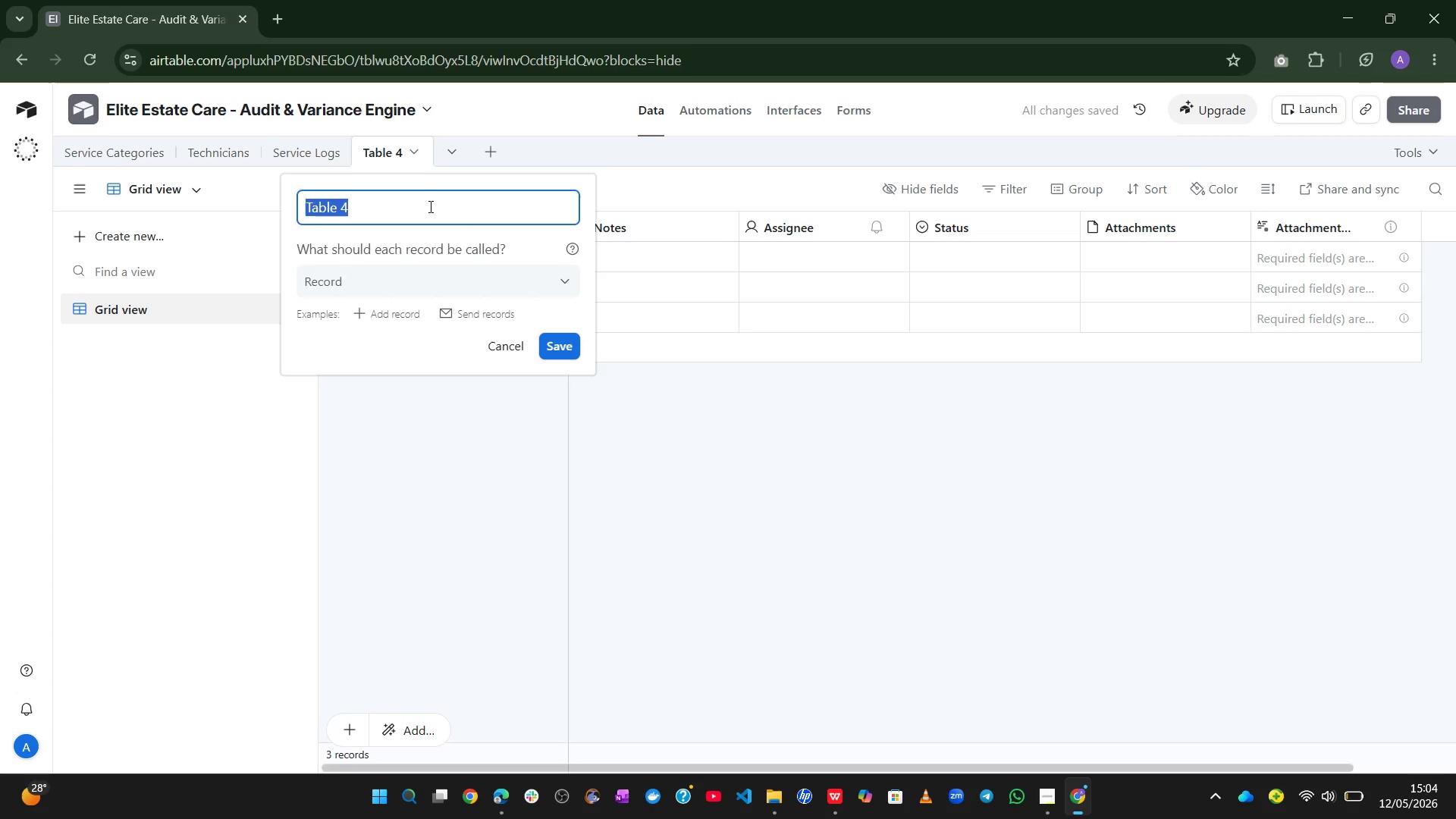 
wait(5.62)
 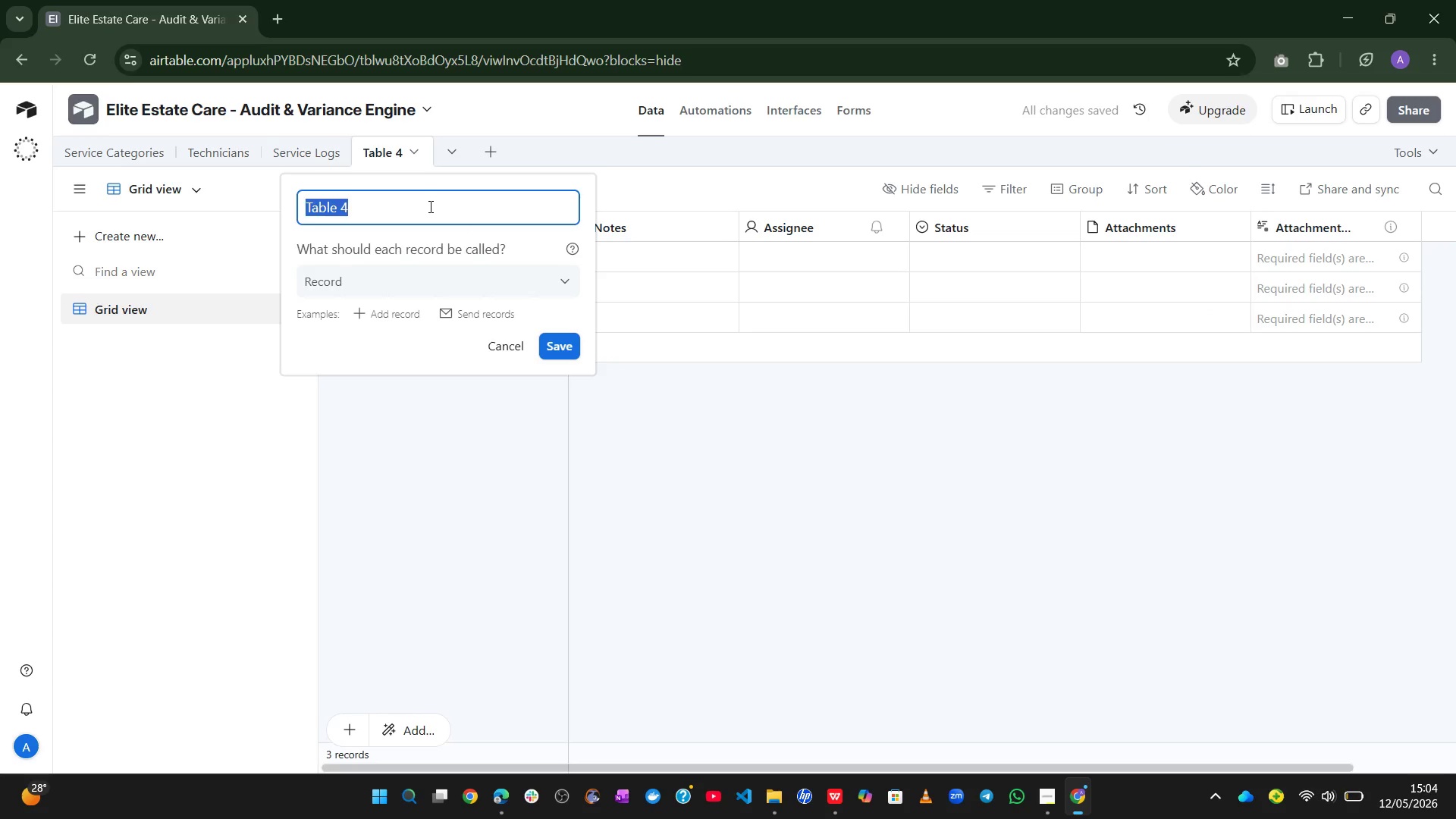 
type(Audit Findings)
 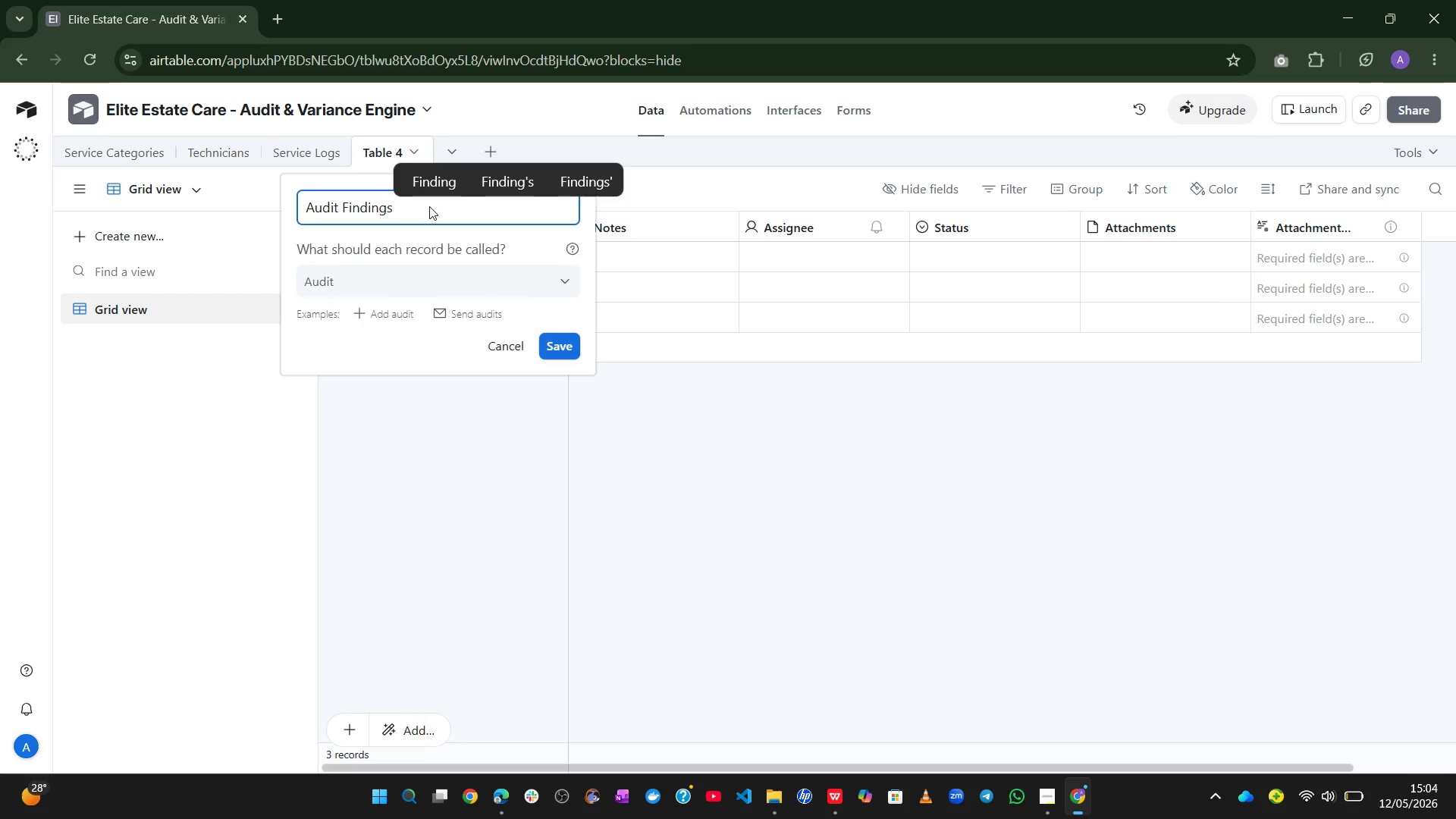 
left_click([565, 347])
 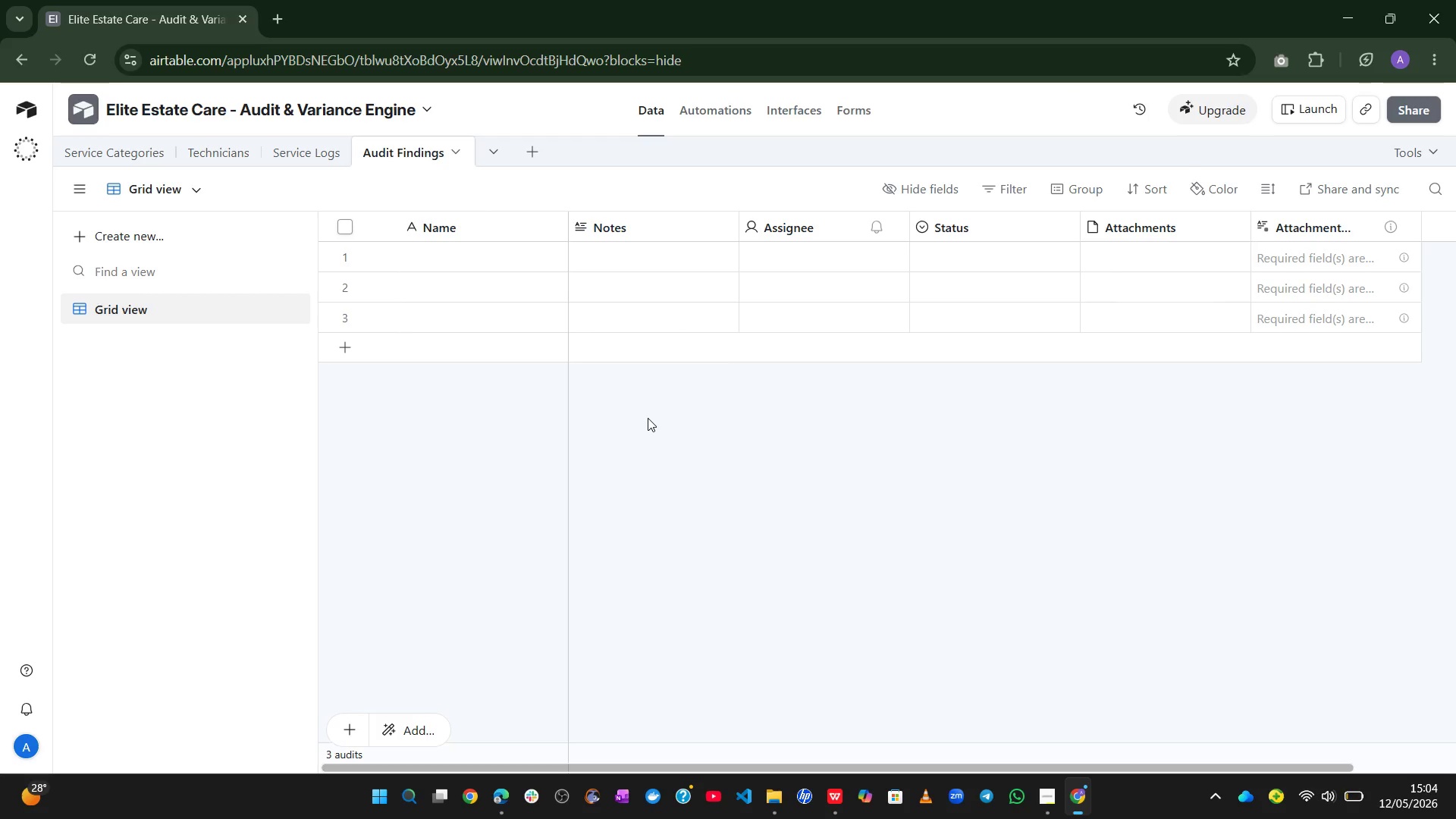 
wait(12.11)
 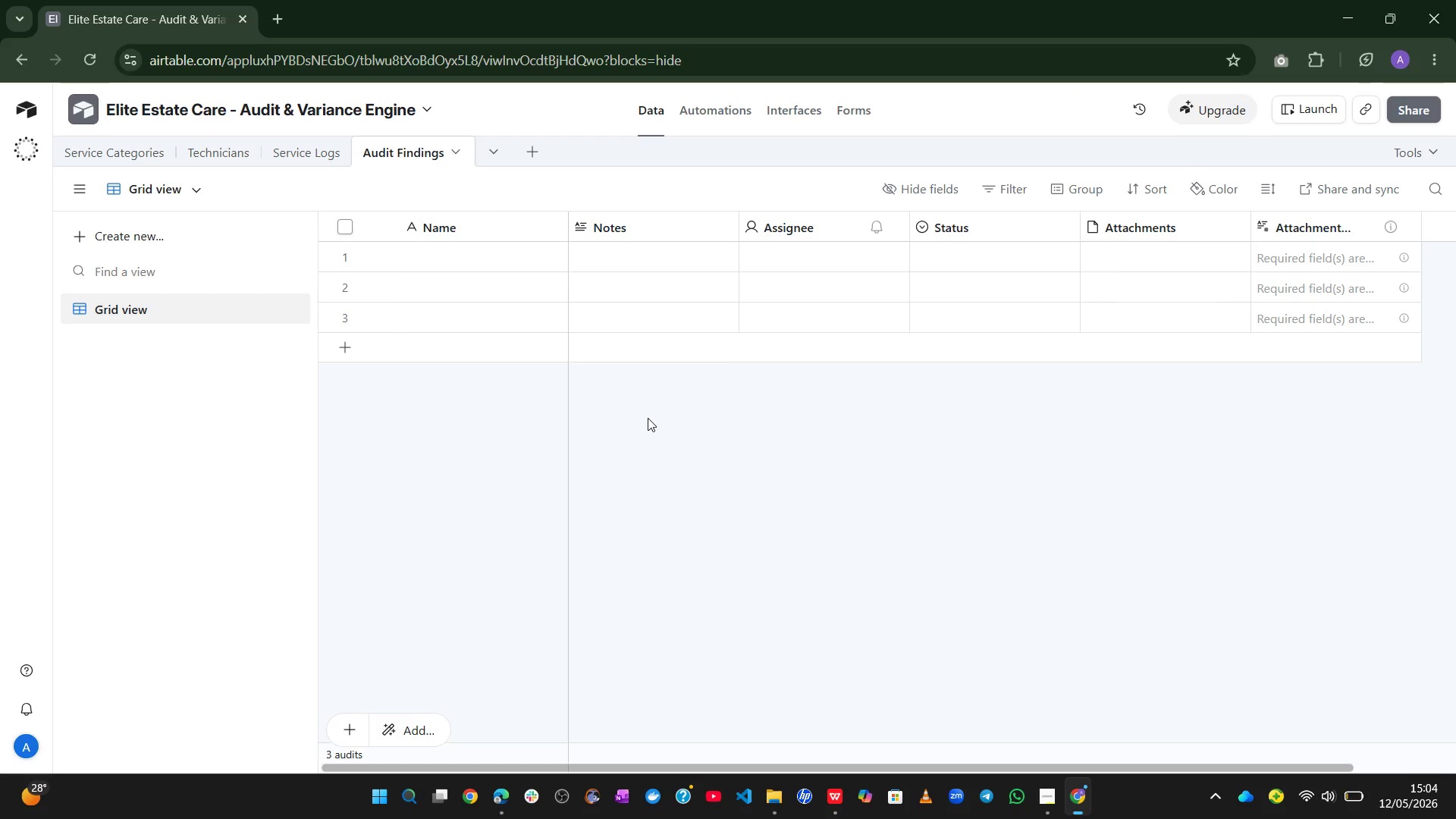 
double_click([447, 215])
 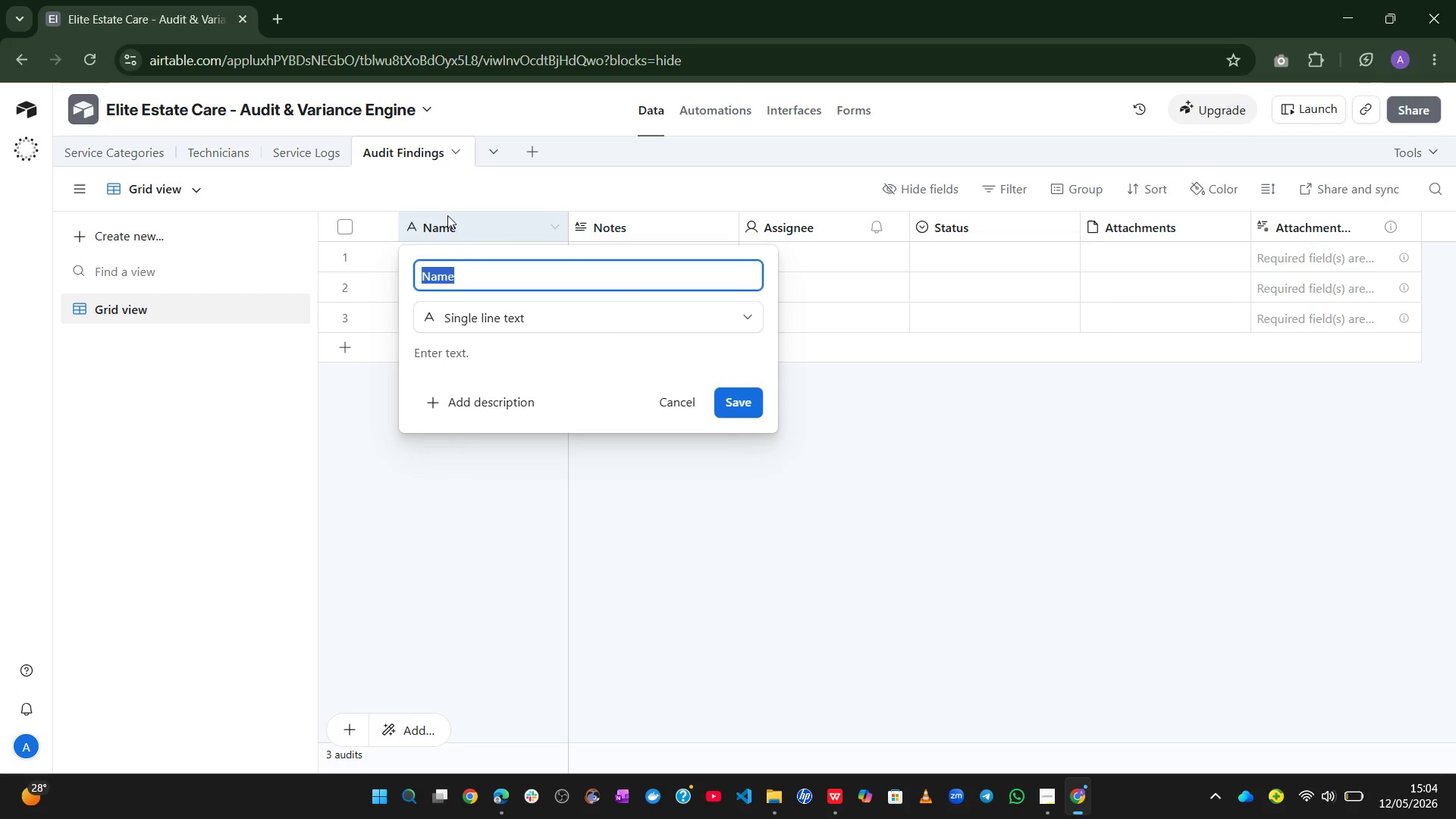 
type(Audit G)
key(Backspace)
type(Finidngs)
 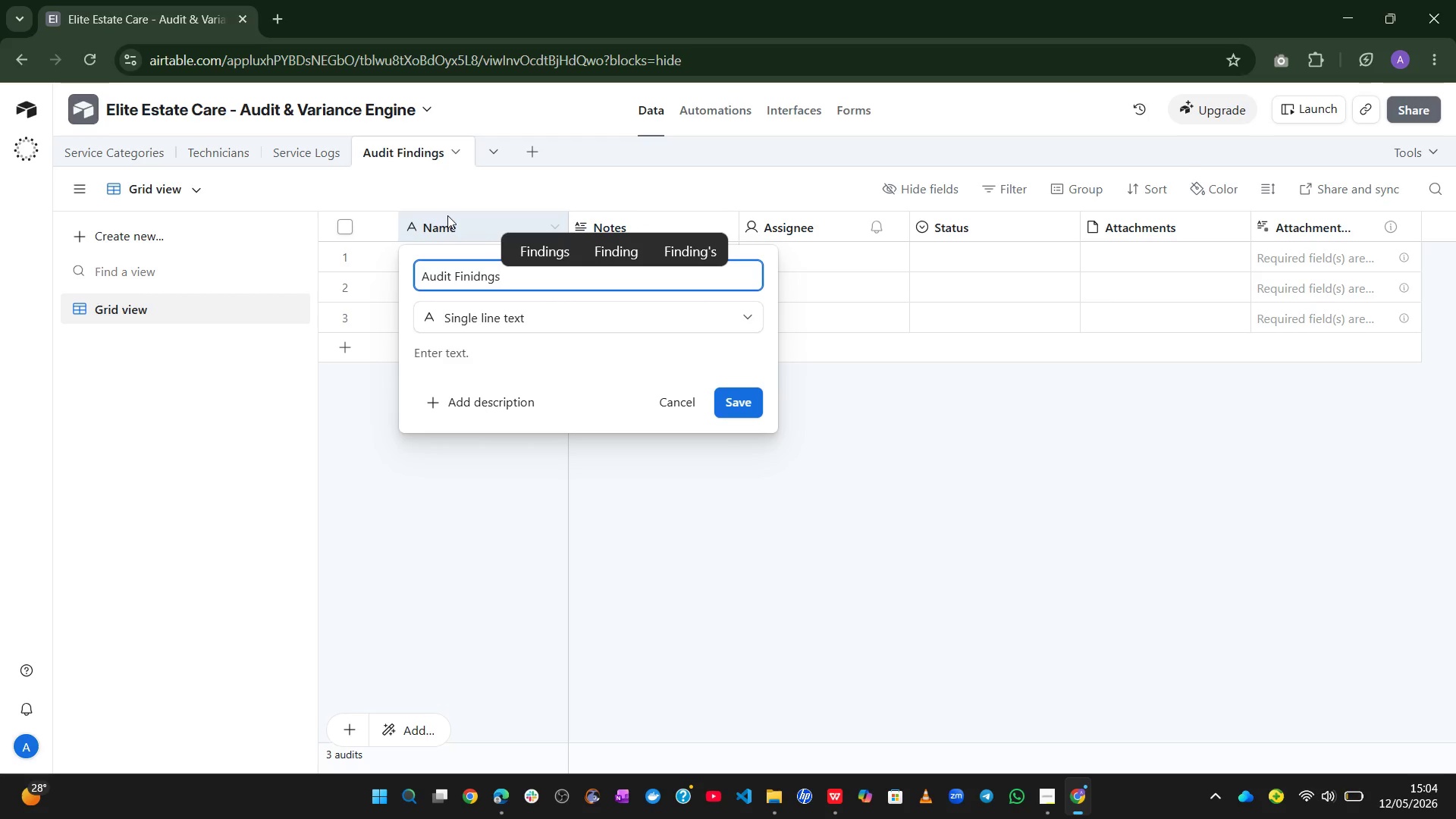 
left_click([554, 255])
 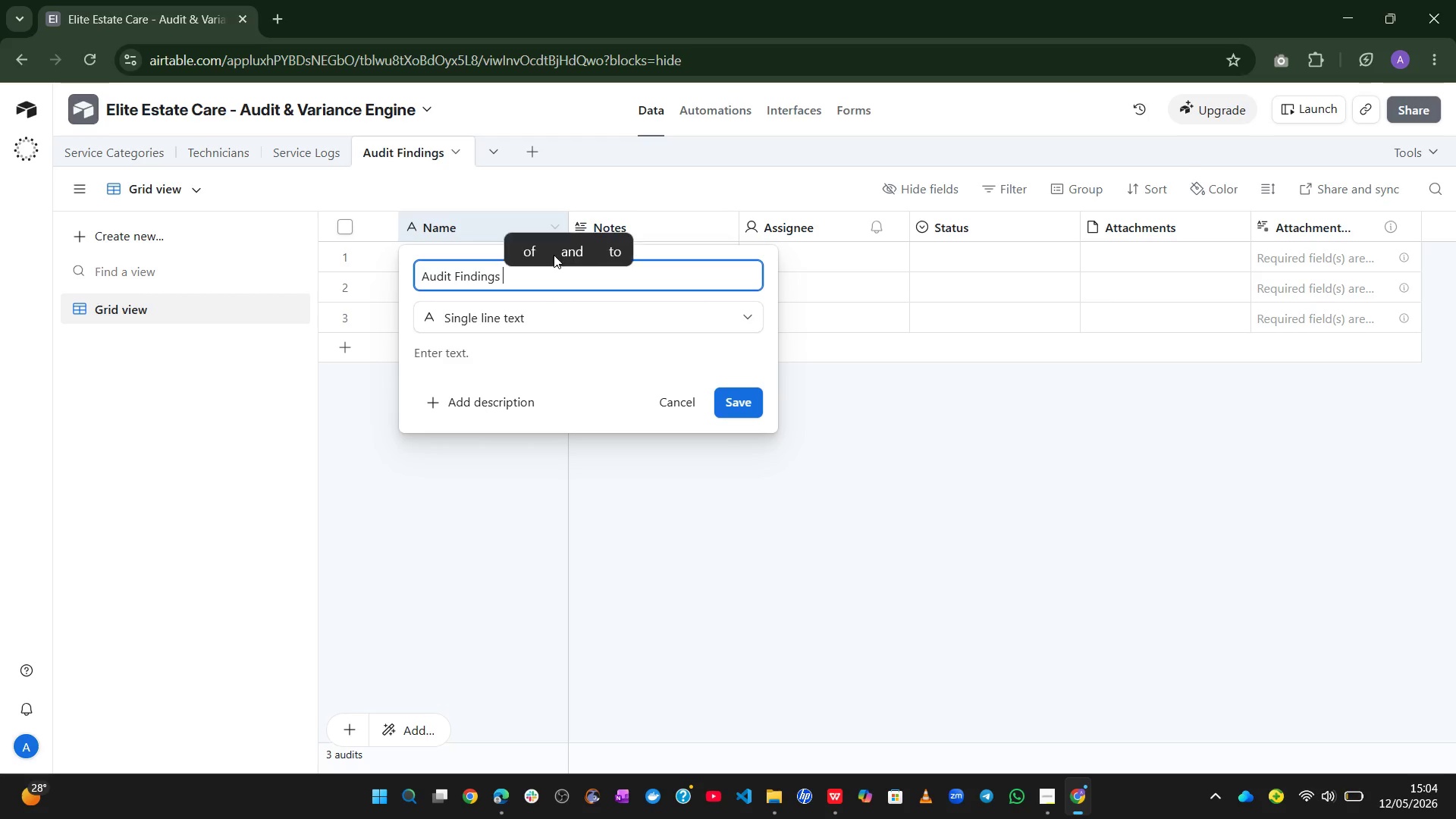 
key(Backspace)
 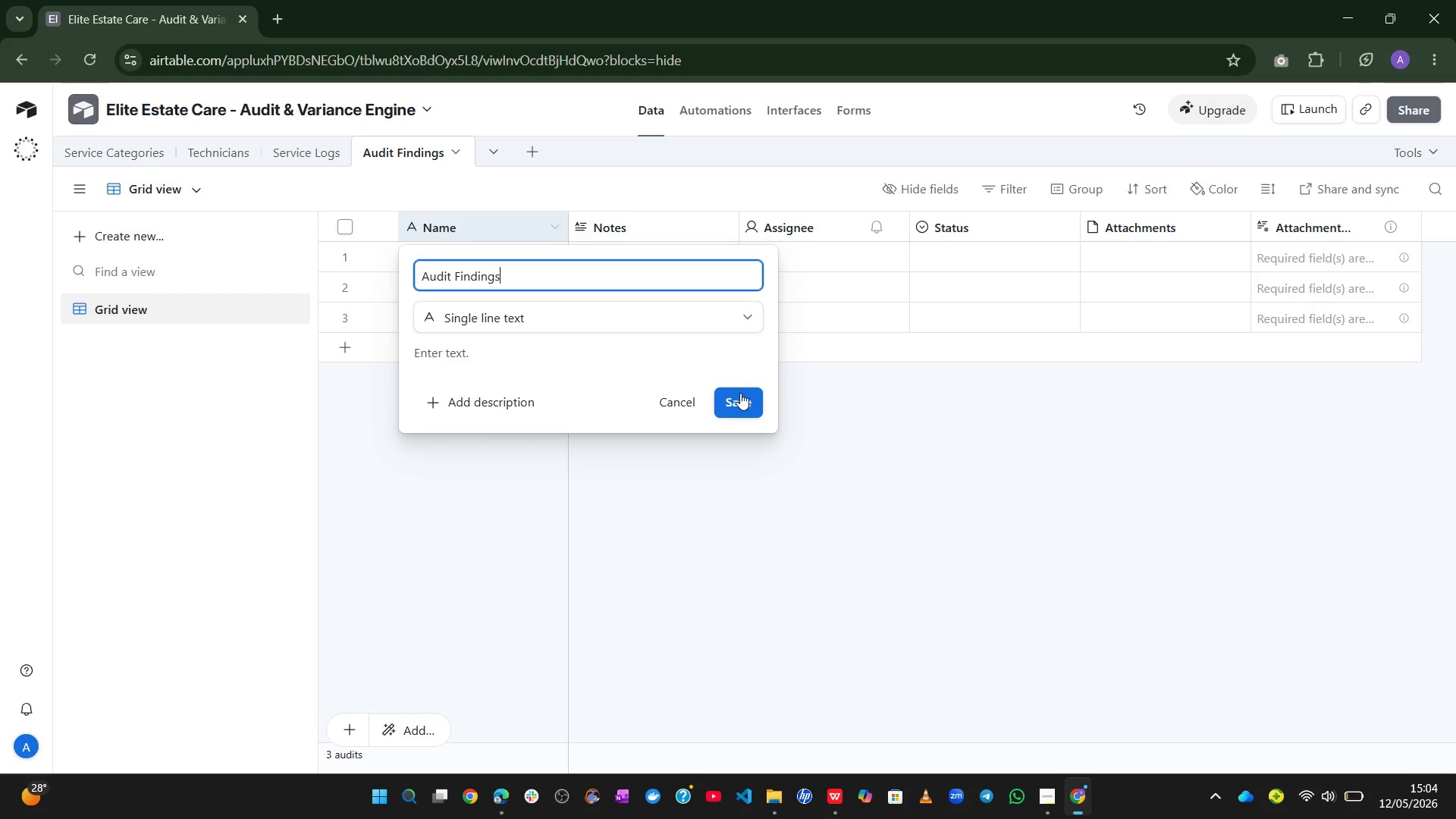 
left_click([742, 397])
 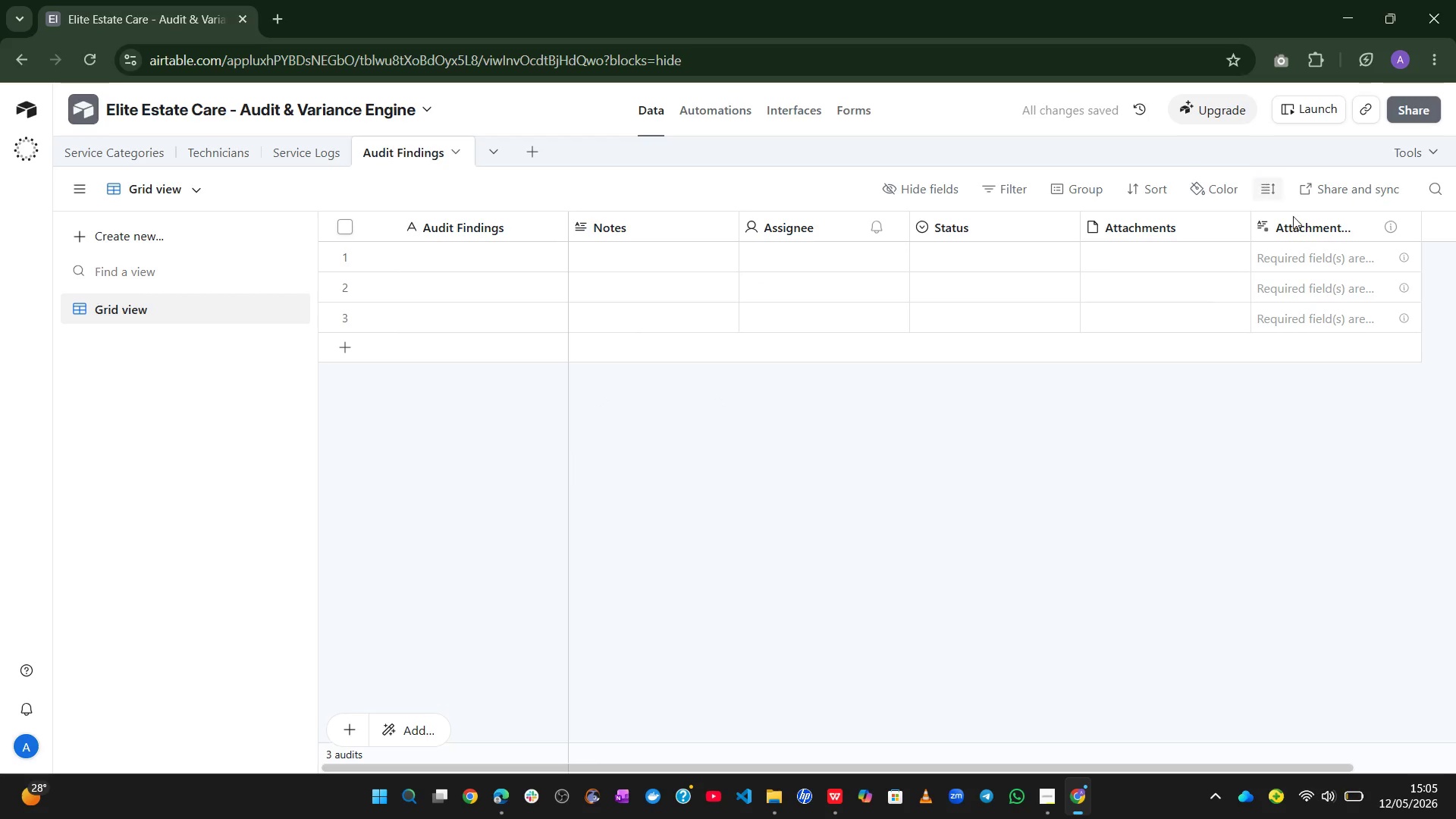 
right_click([1313, 229])
 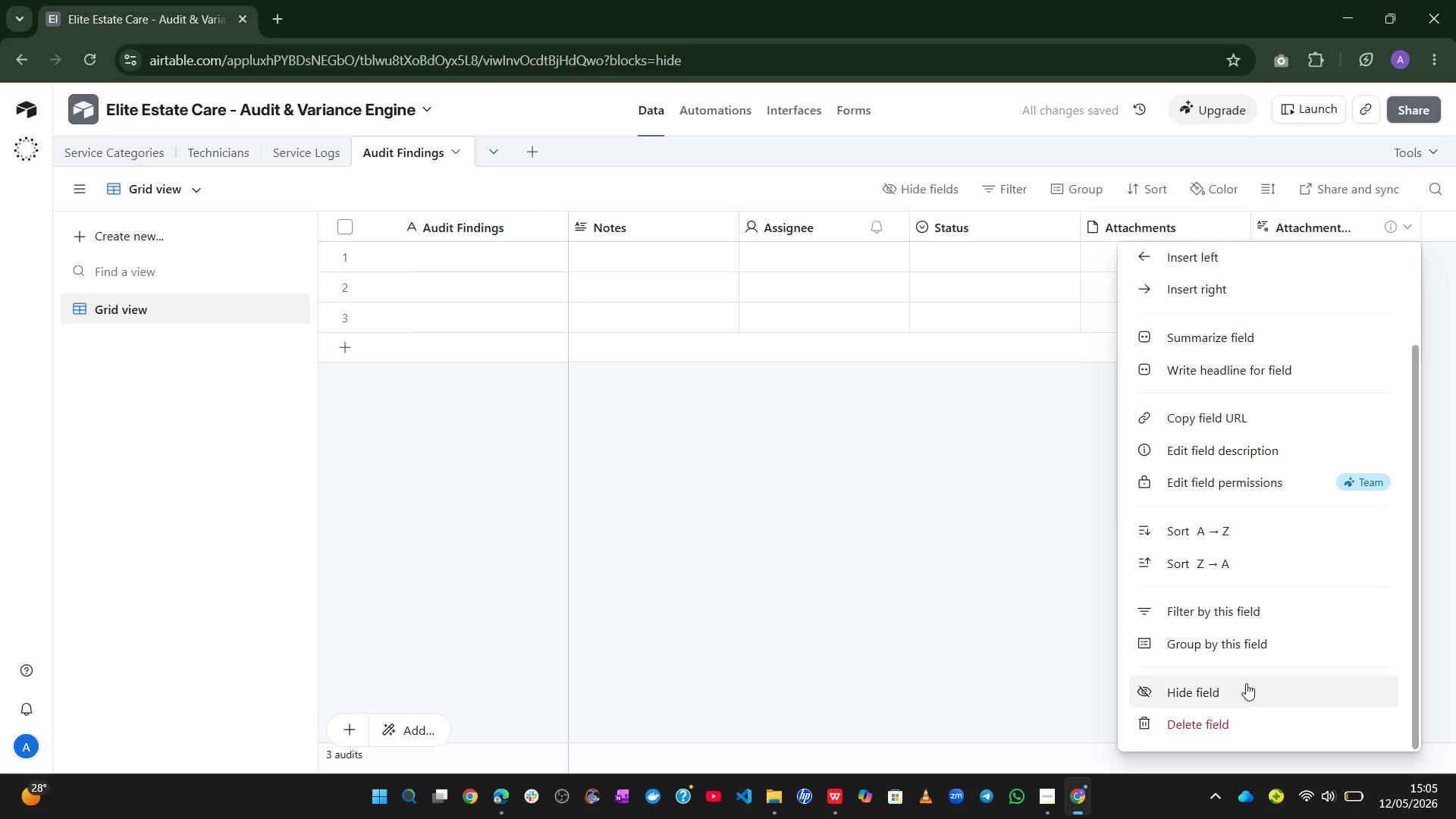 
left_click([1231, 721])
 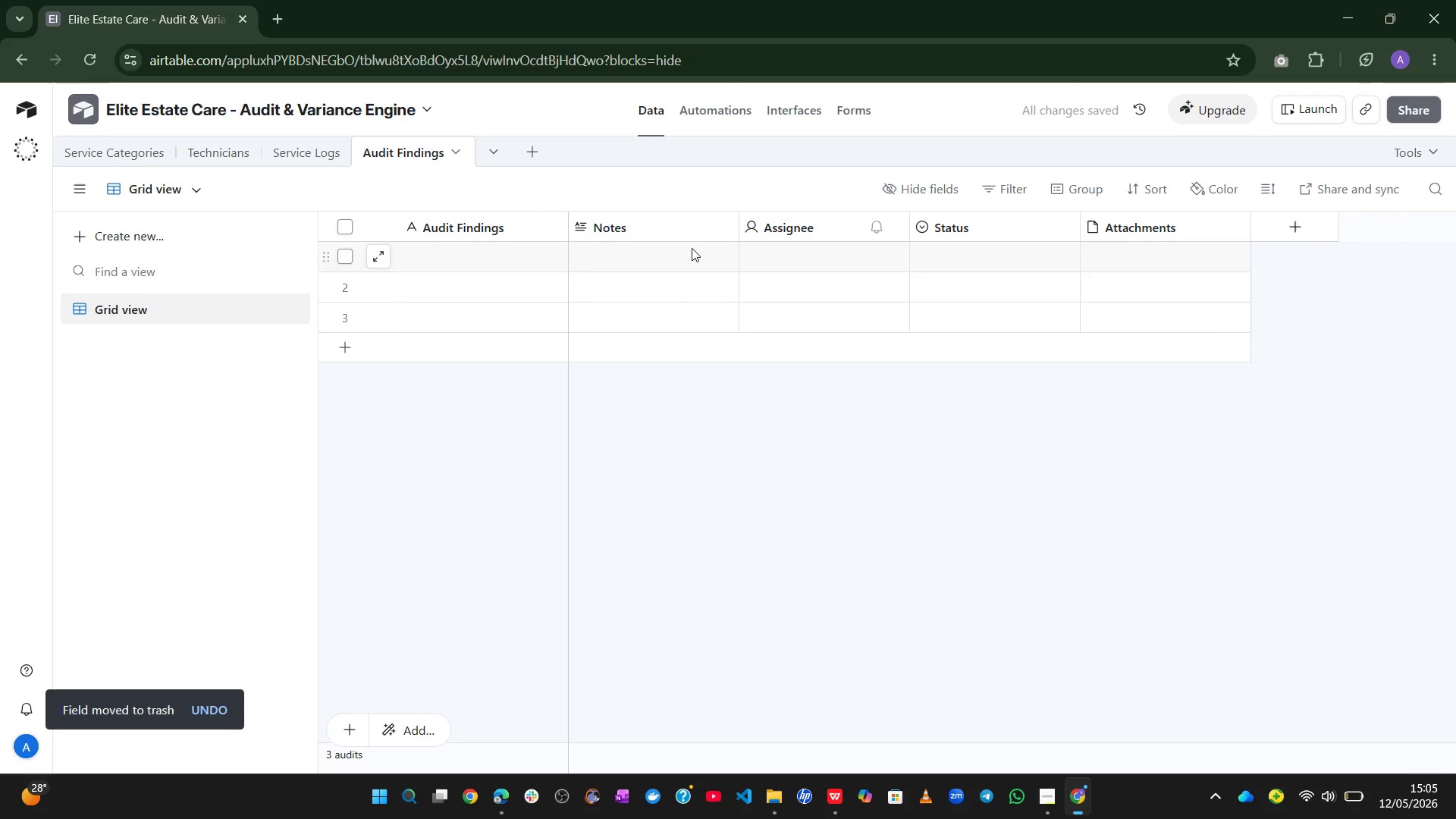 
double_click([659, 224])
 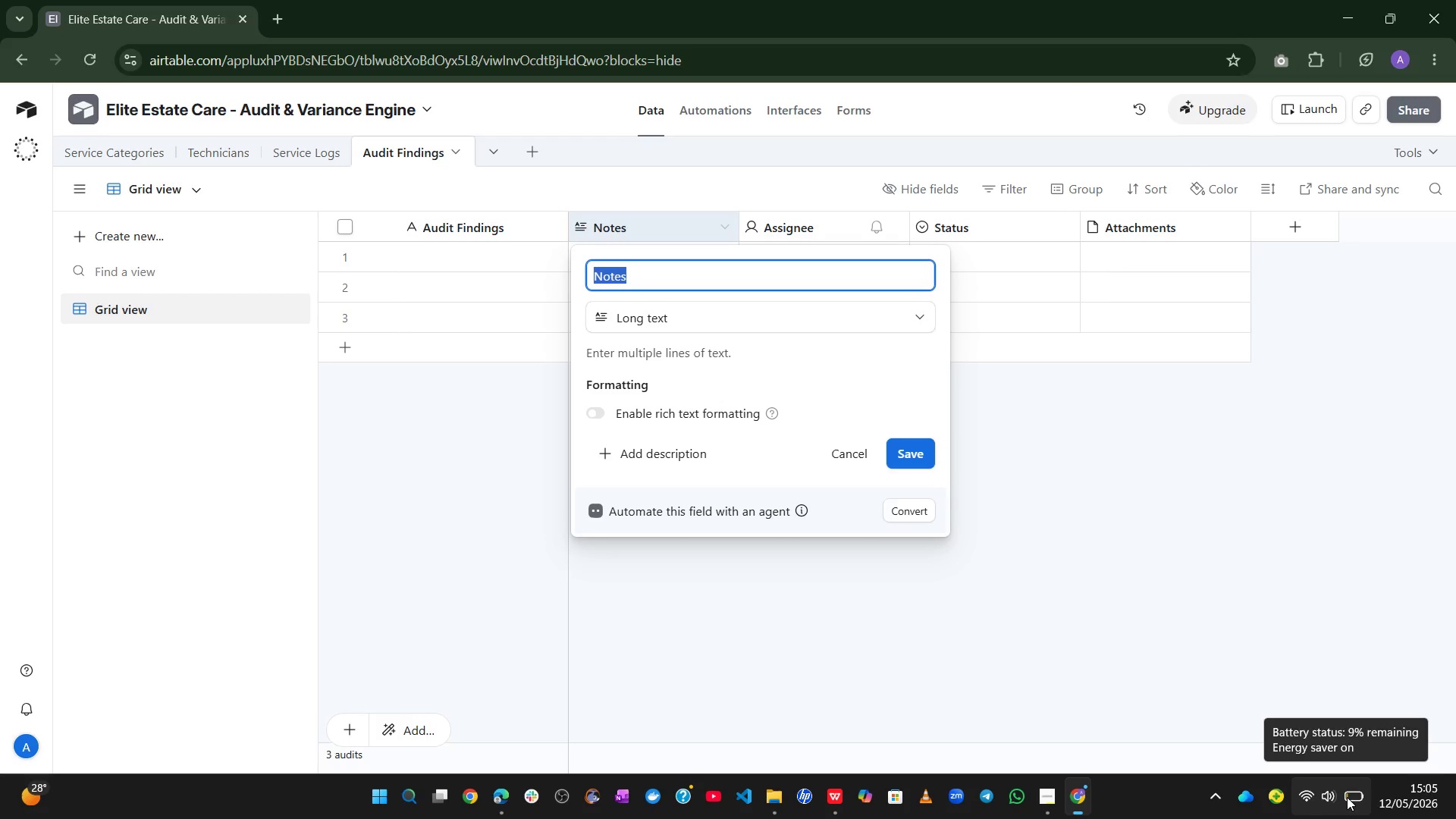 
wait(34.39)
 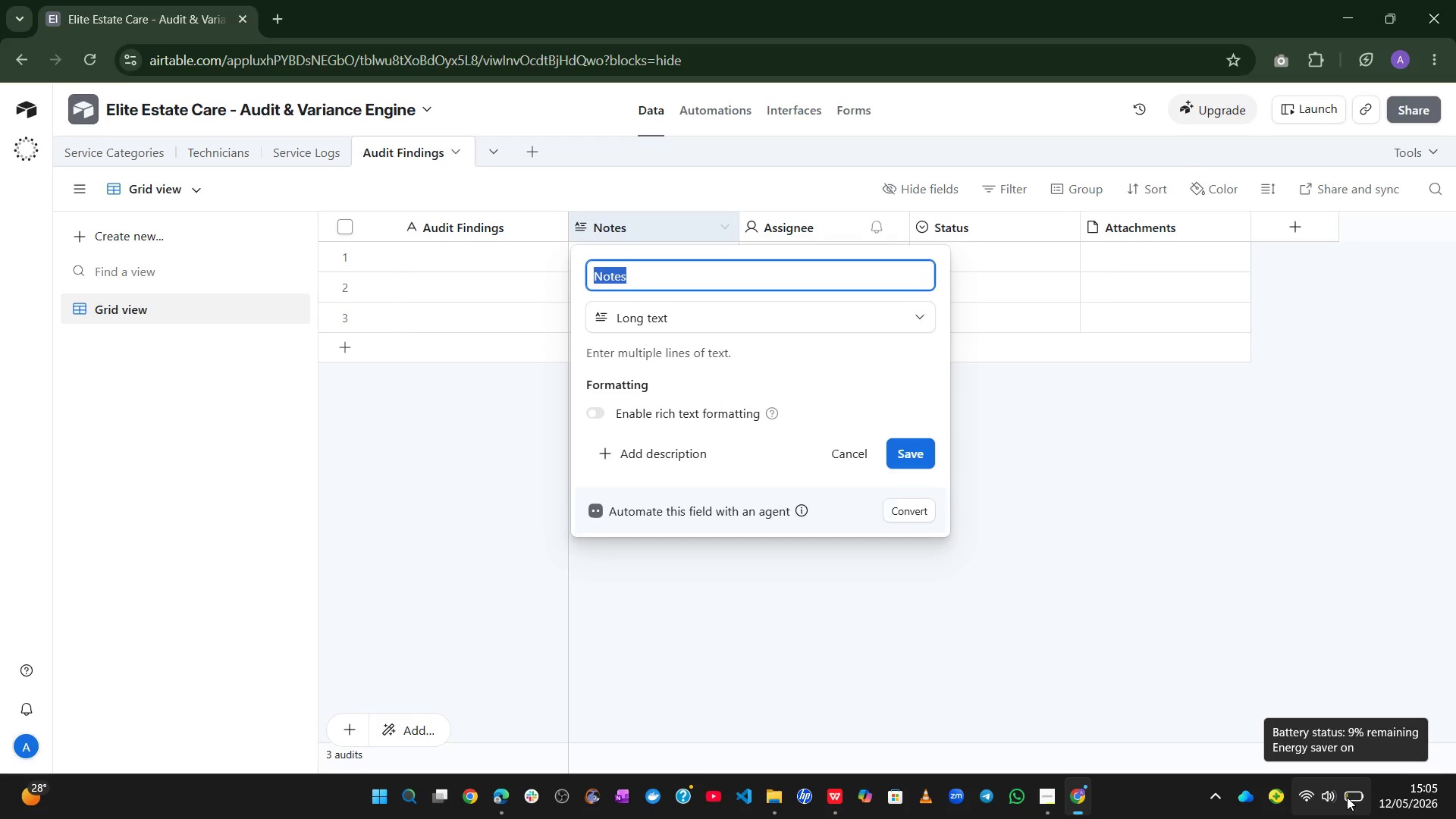 
double_click([488, 221])
 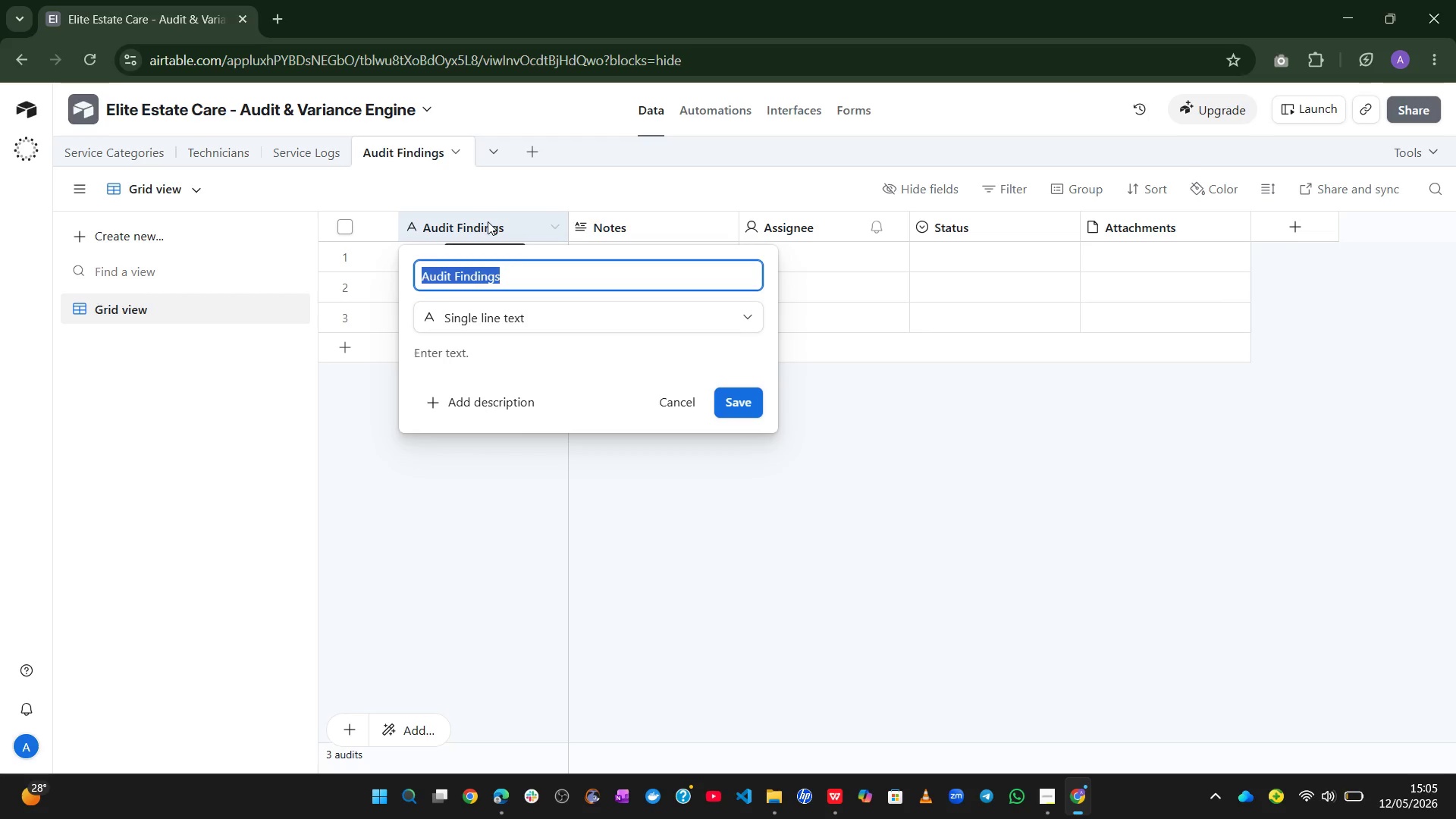 
wait(5.41)
 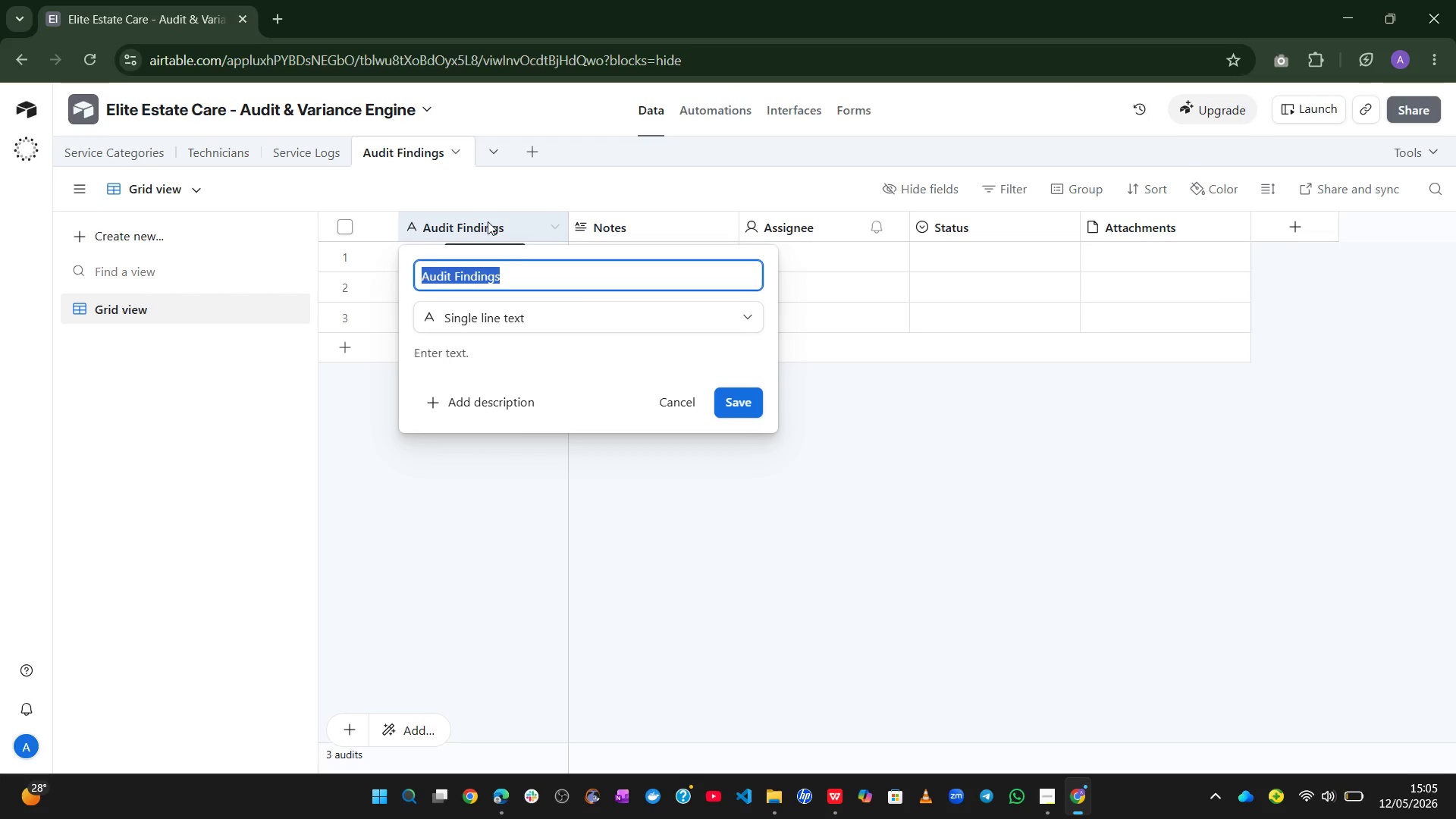 
type(Finind )
key(Backspace)
key(Backspace)
key(Backspace)
key(Backspace)
key(Backspace)
type(nding ID)
 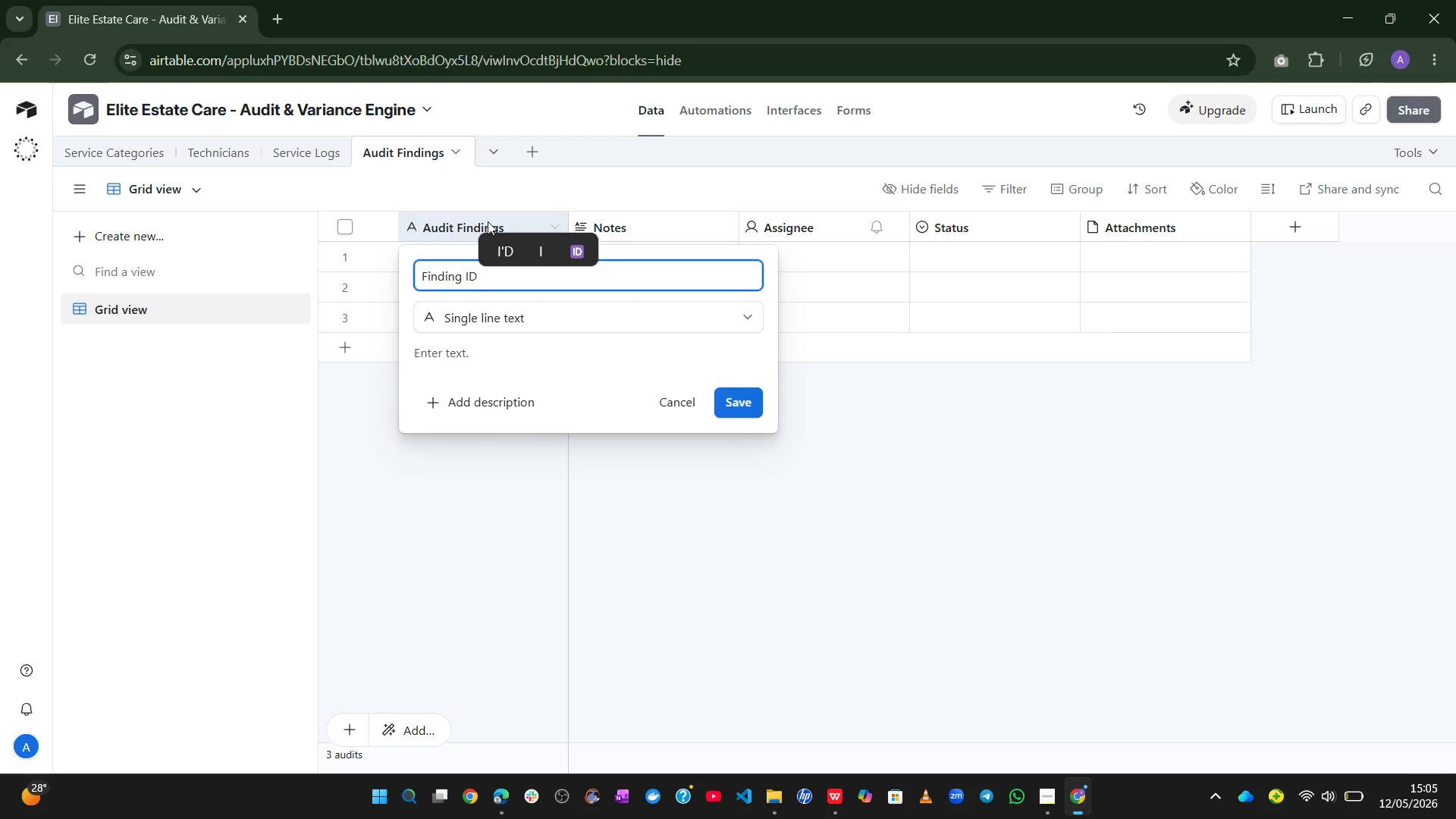 
key(Enter)
 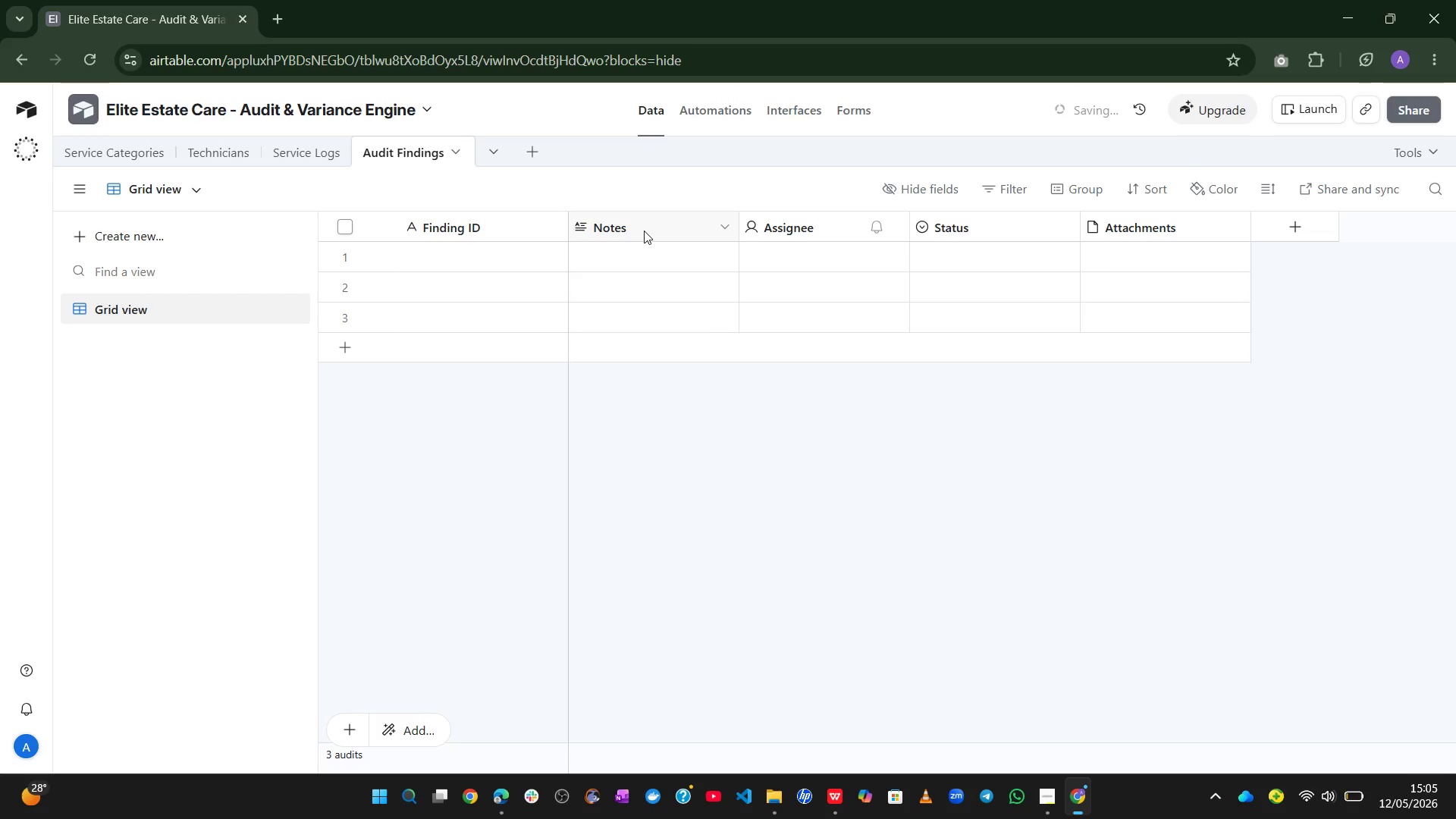 
double_click([644, 231])
 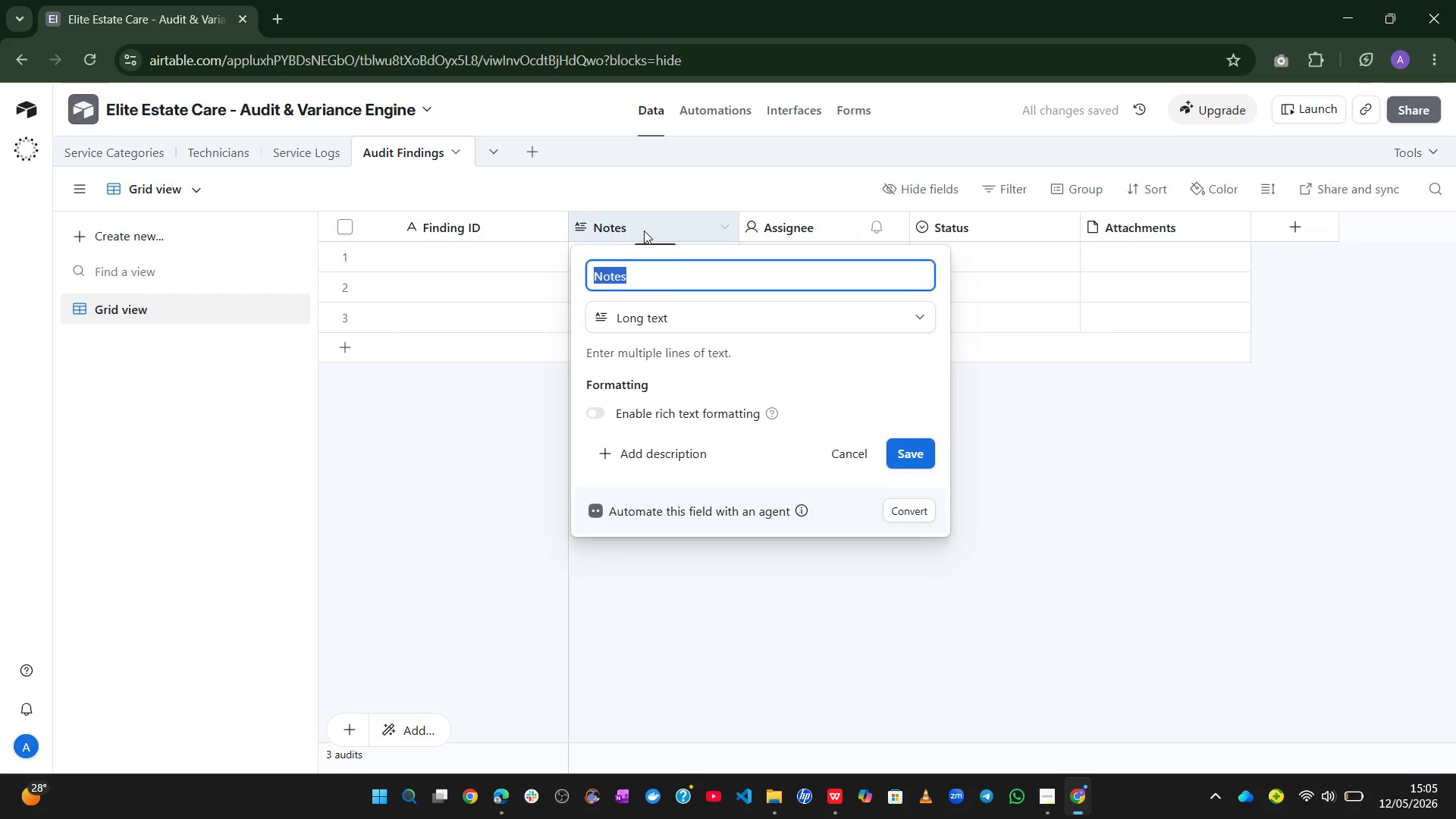 
type(Service Log)
 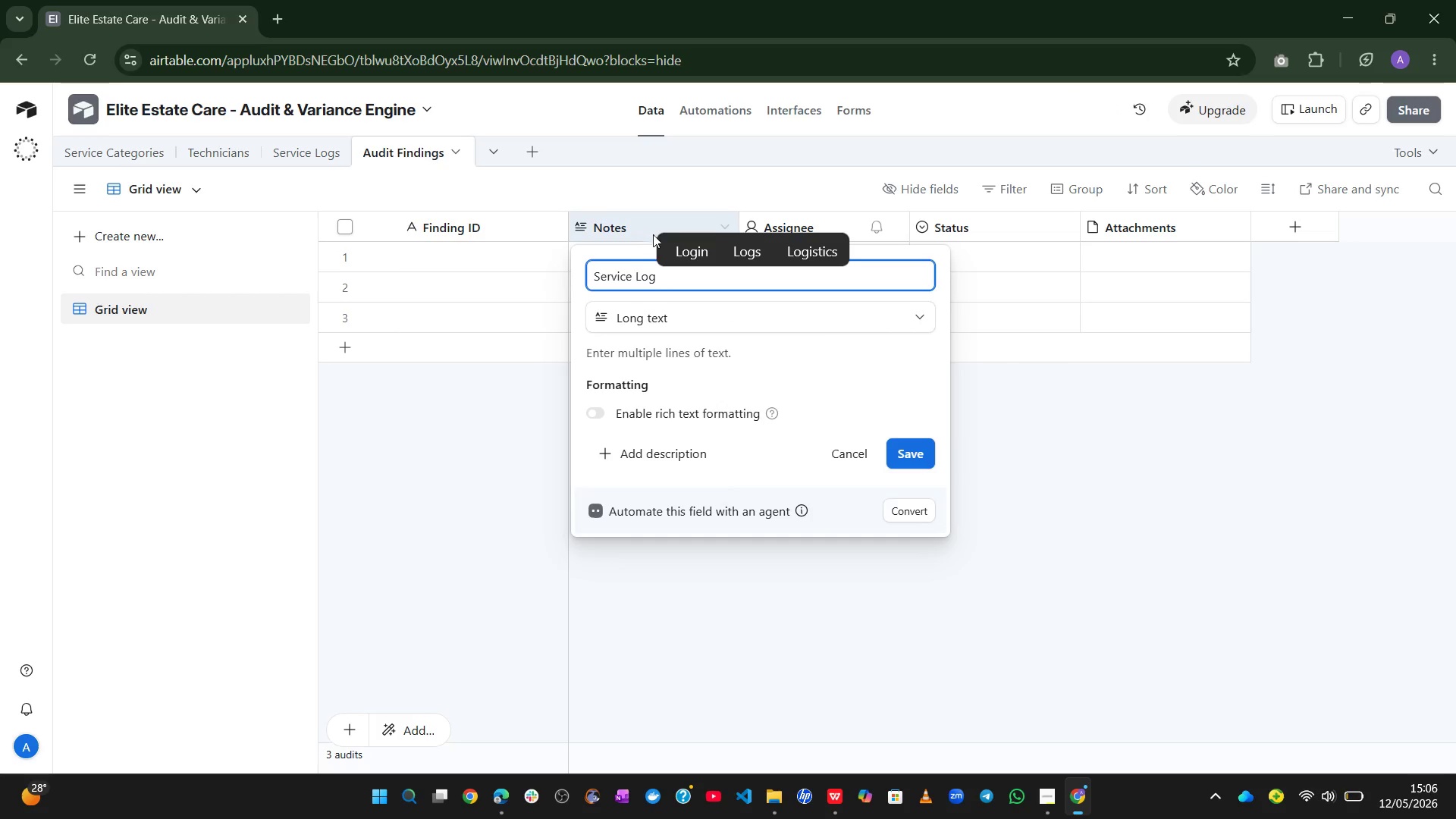 
left_click([745, 324])
 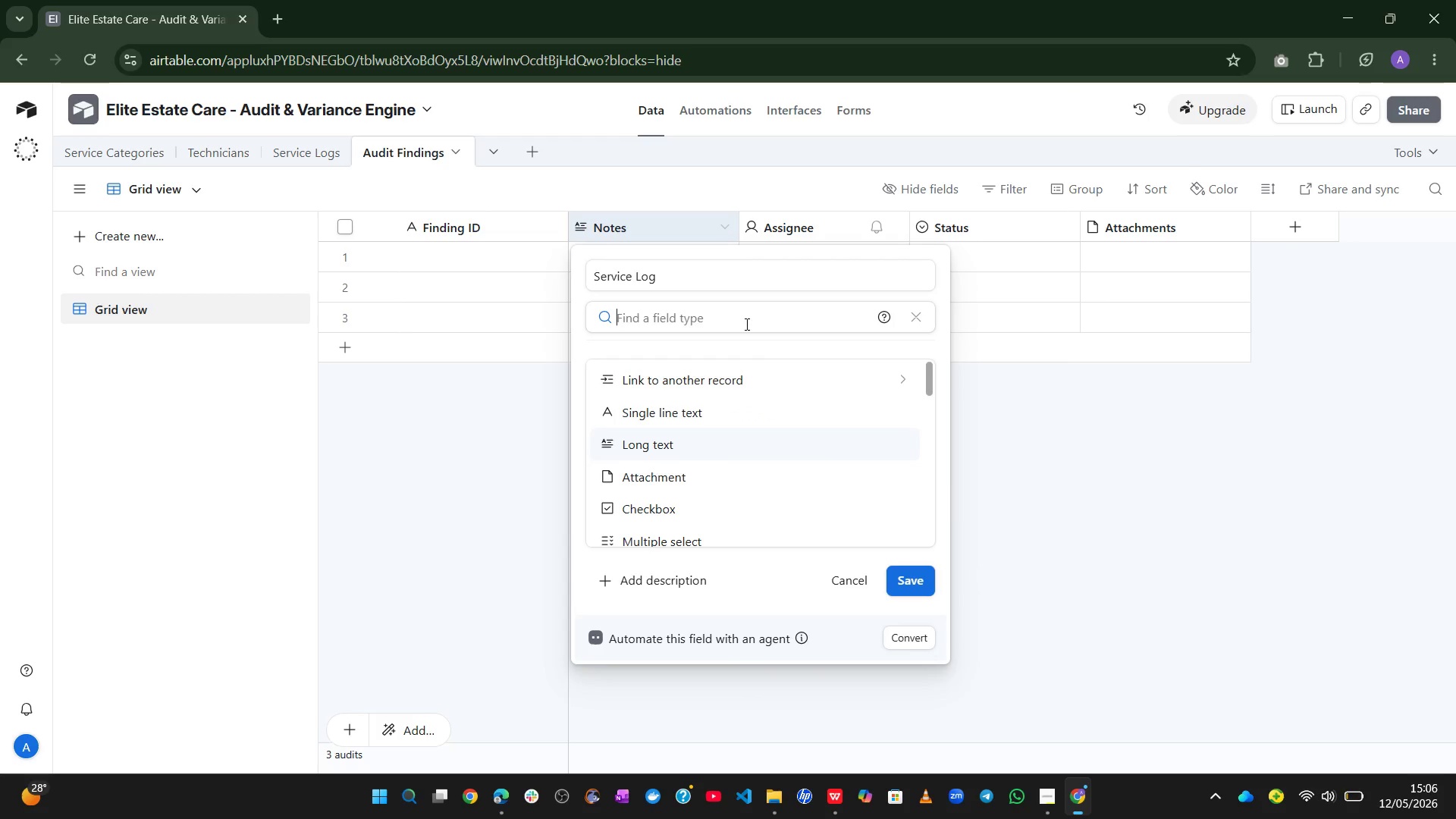 
left_click([684, 381])
 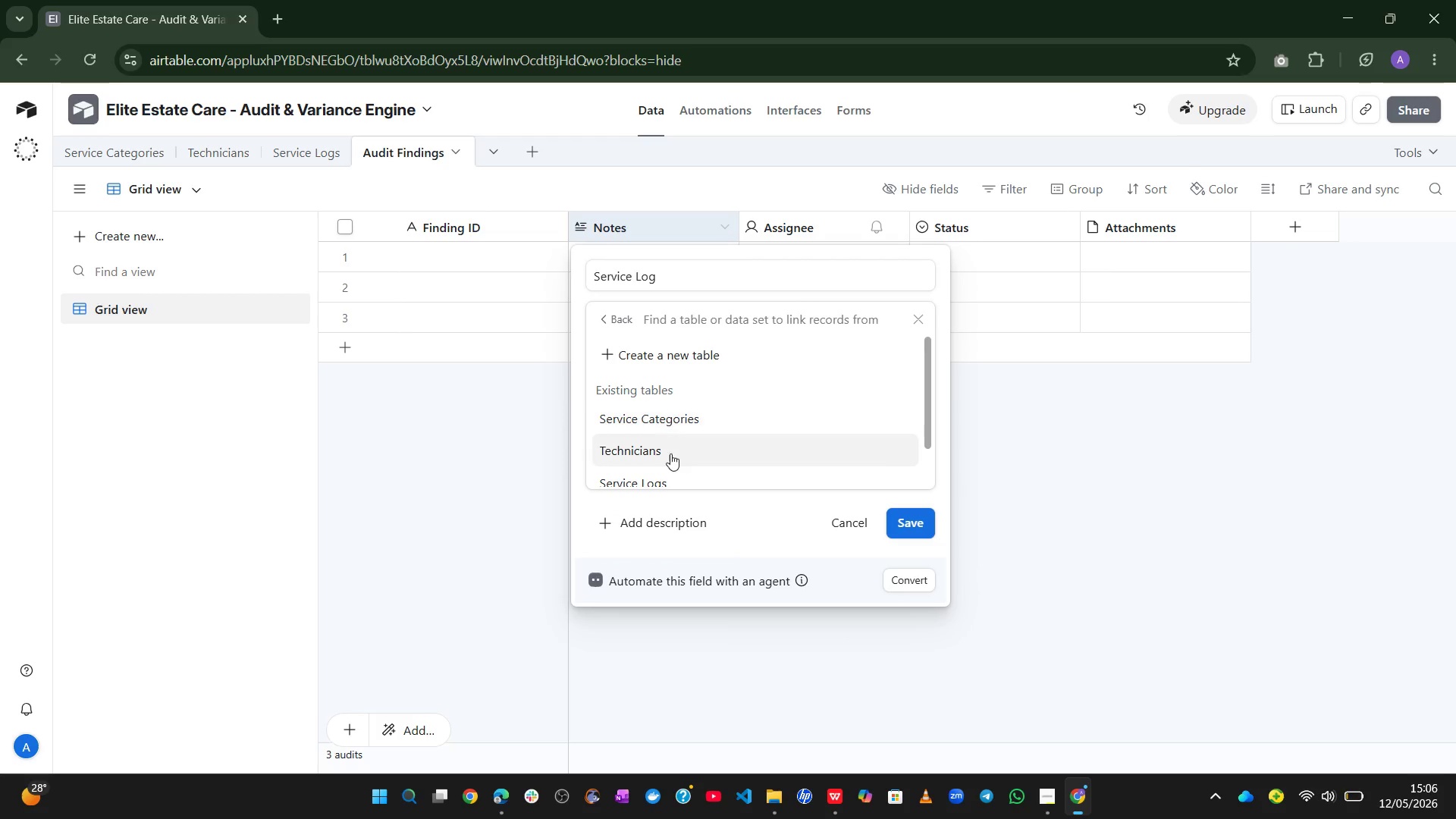 
left_click([657, 475])
 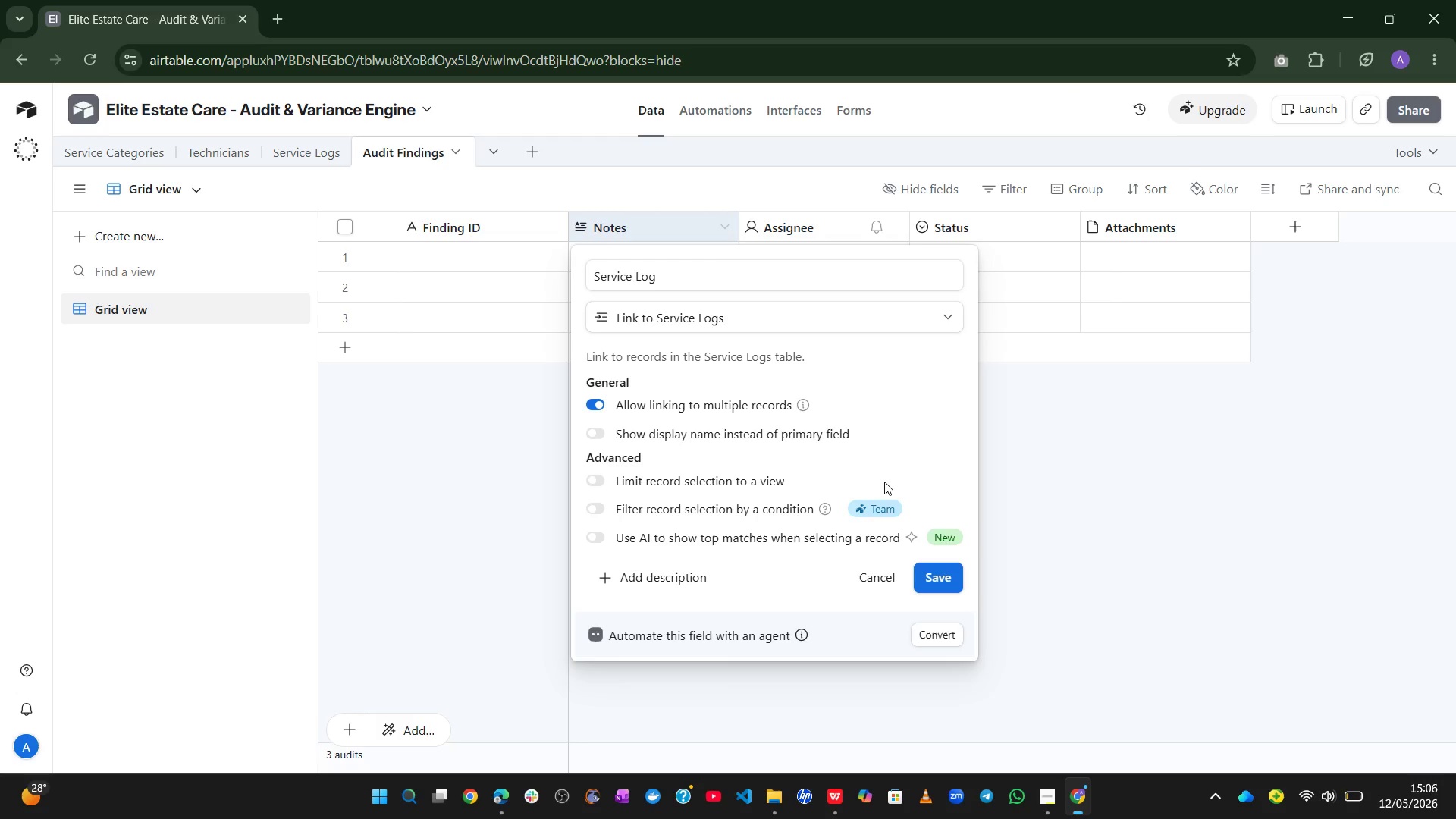 
wait(5.7)
 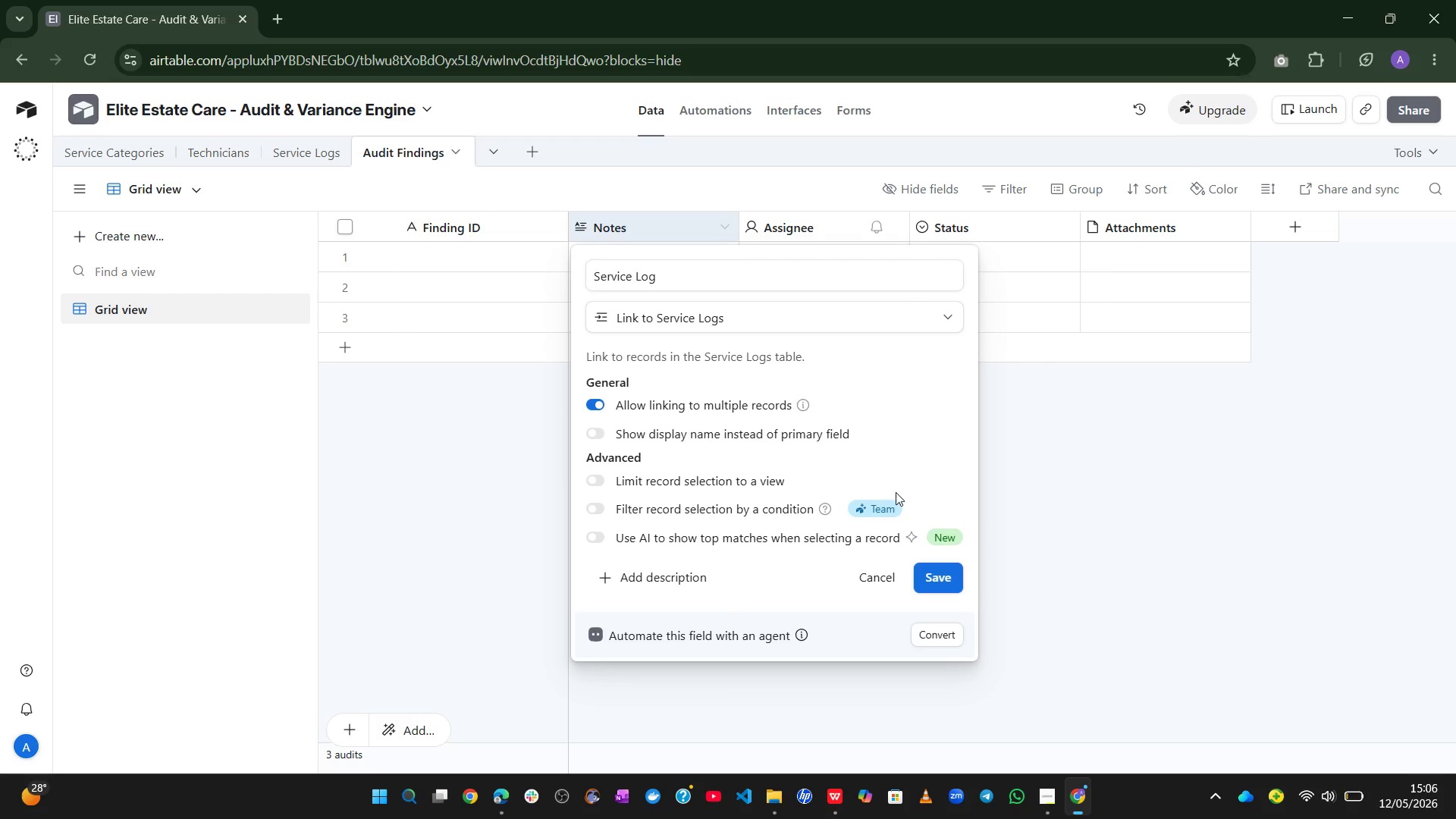 
left_click([705, 397])
 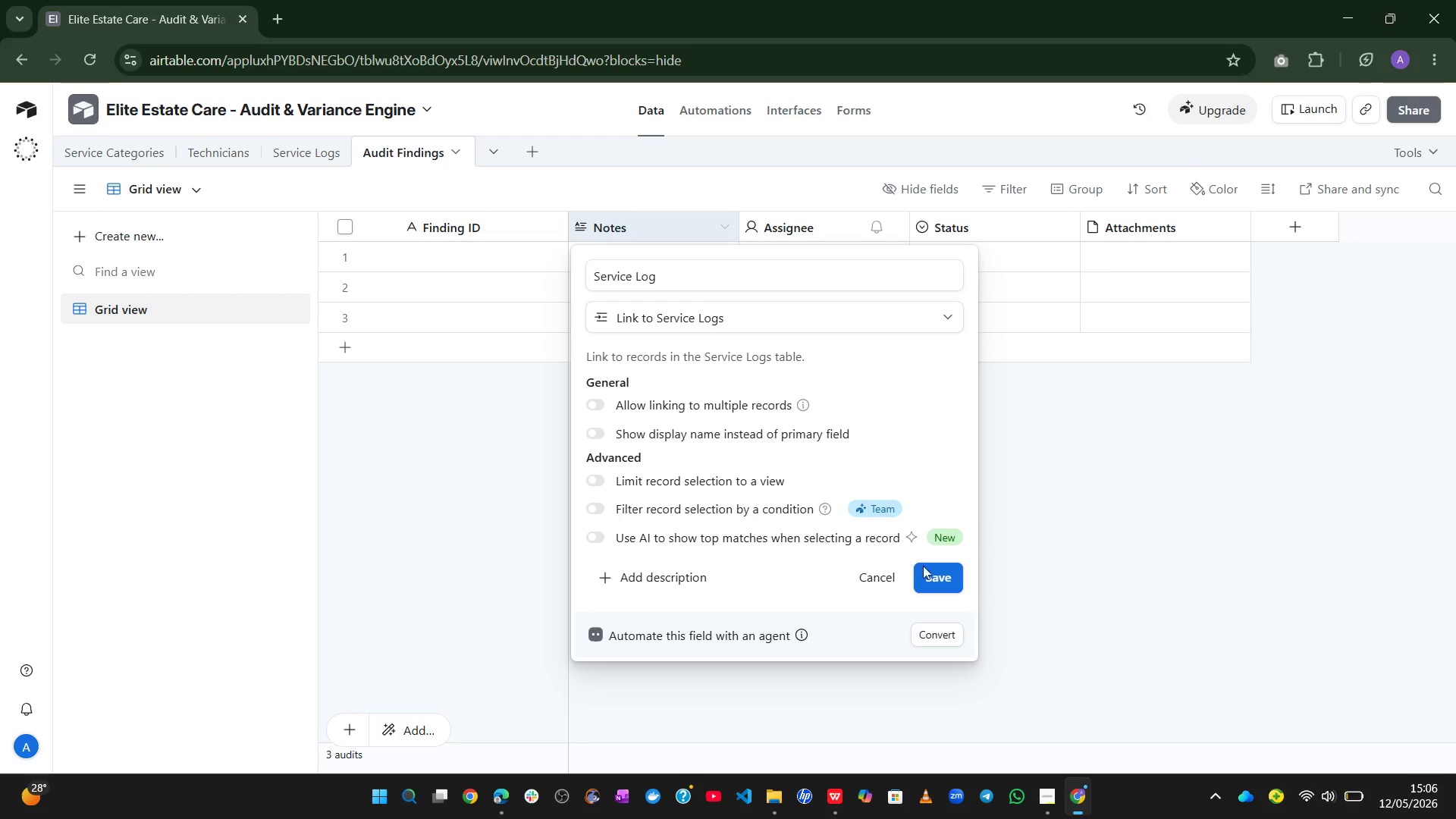 
left_click([937, 591])
 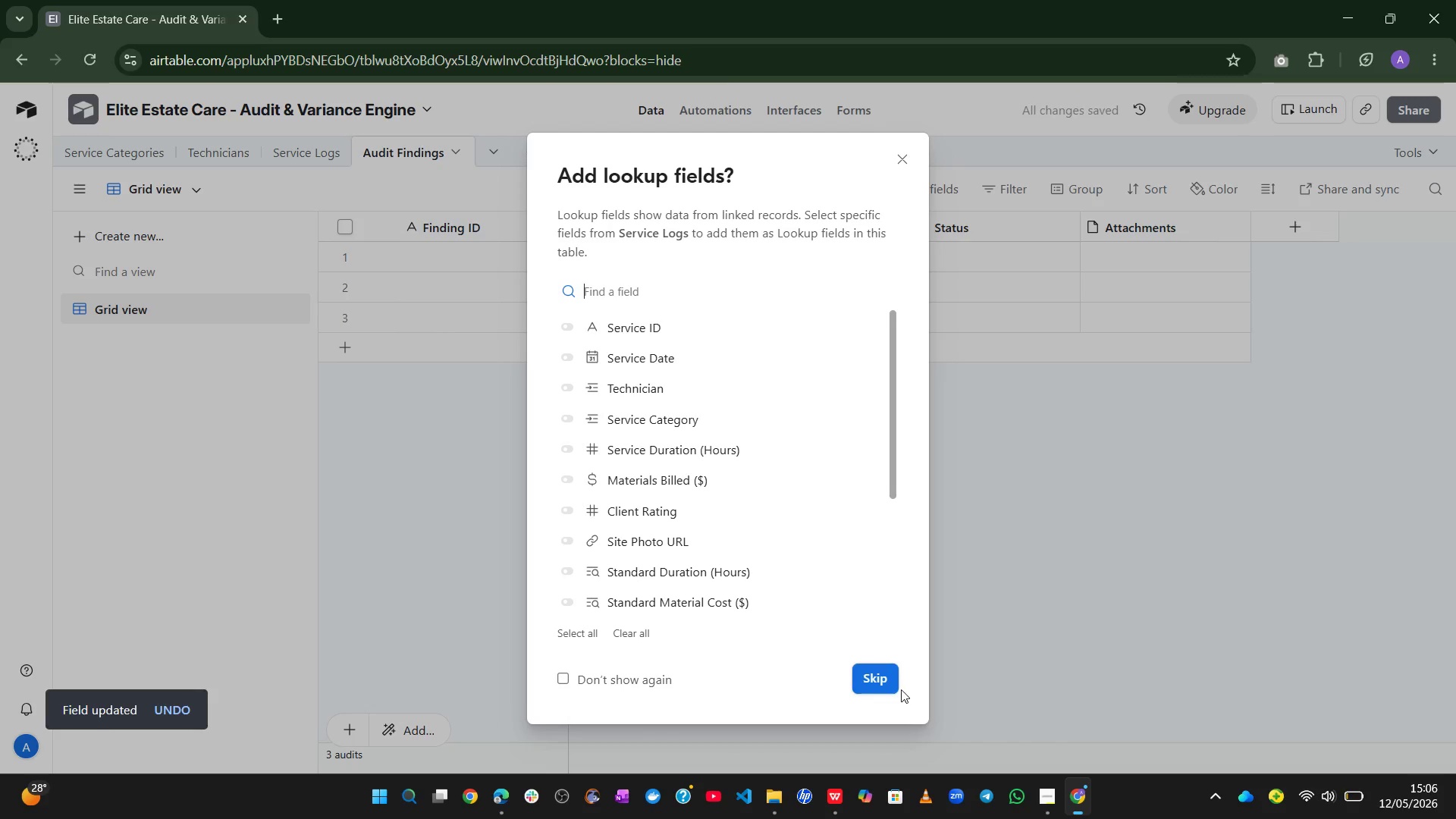 
wait(7.47)
 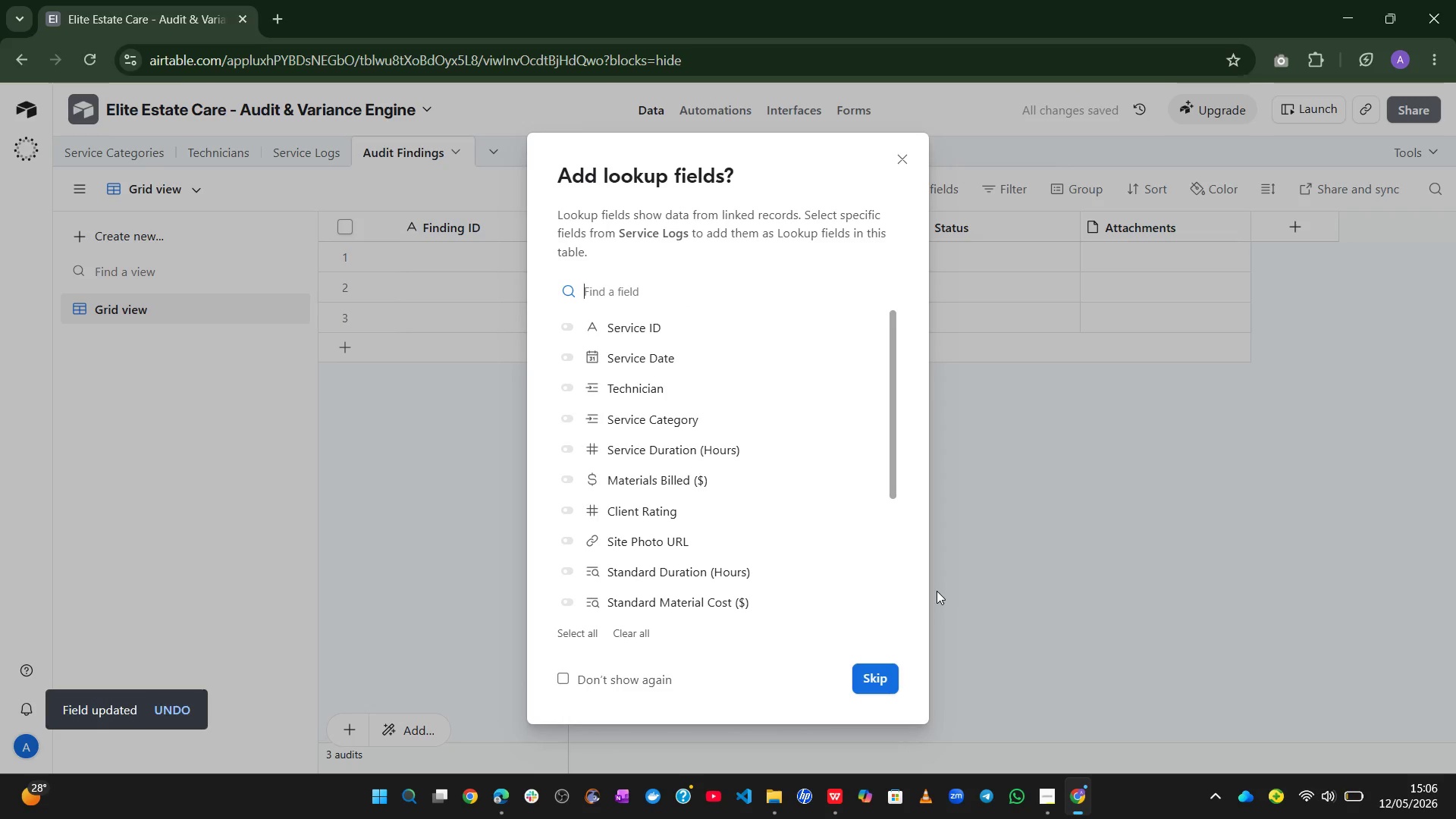 
left_click([886, 671])
 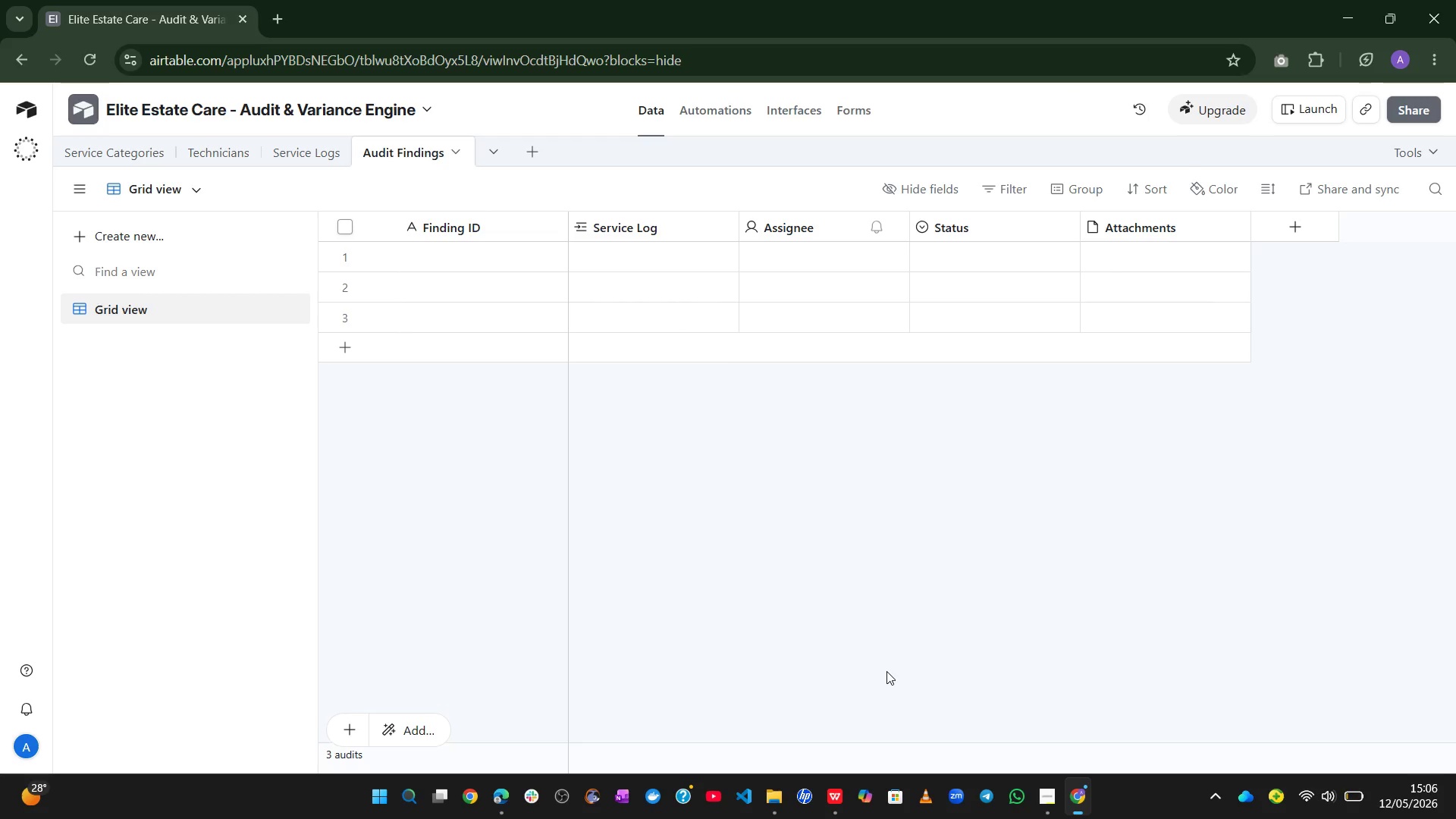 
wait(13.56)
 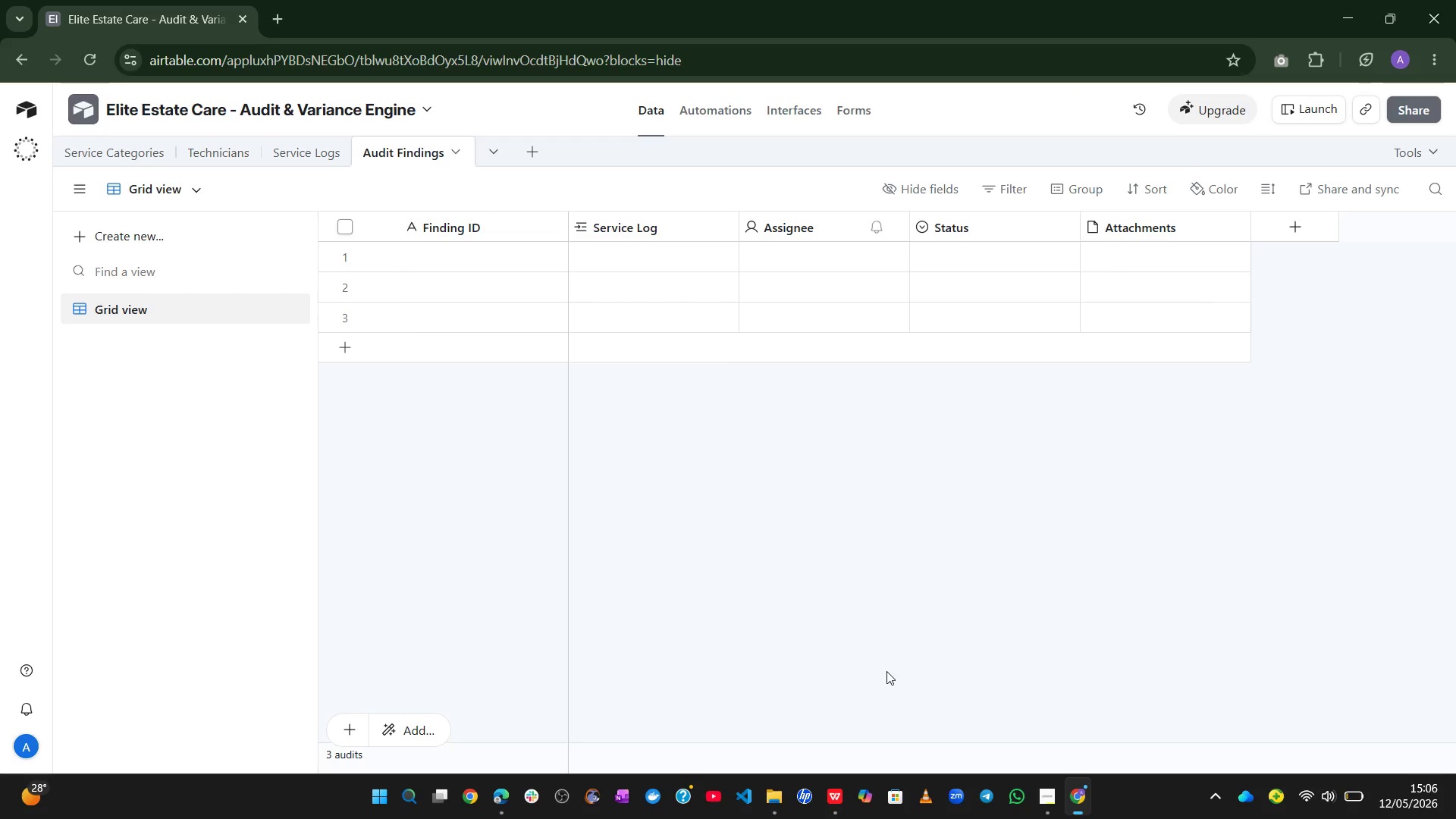 
double_click([946, 222])
 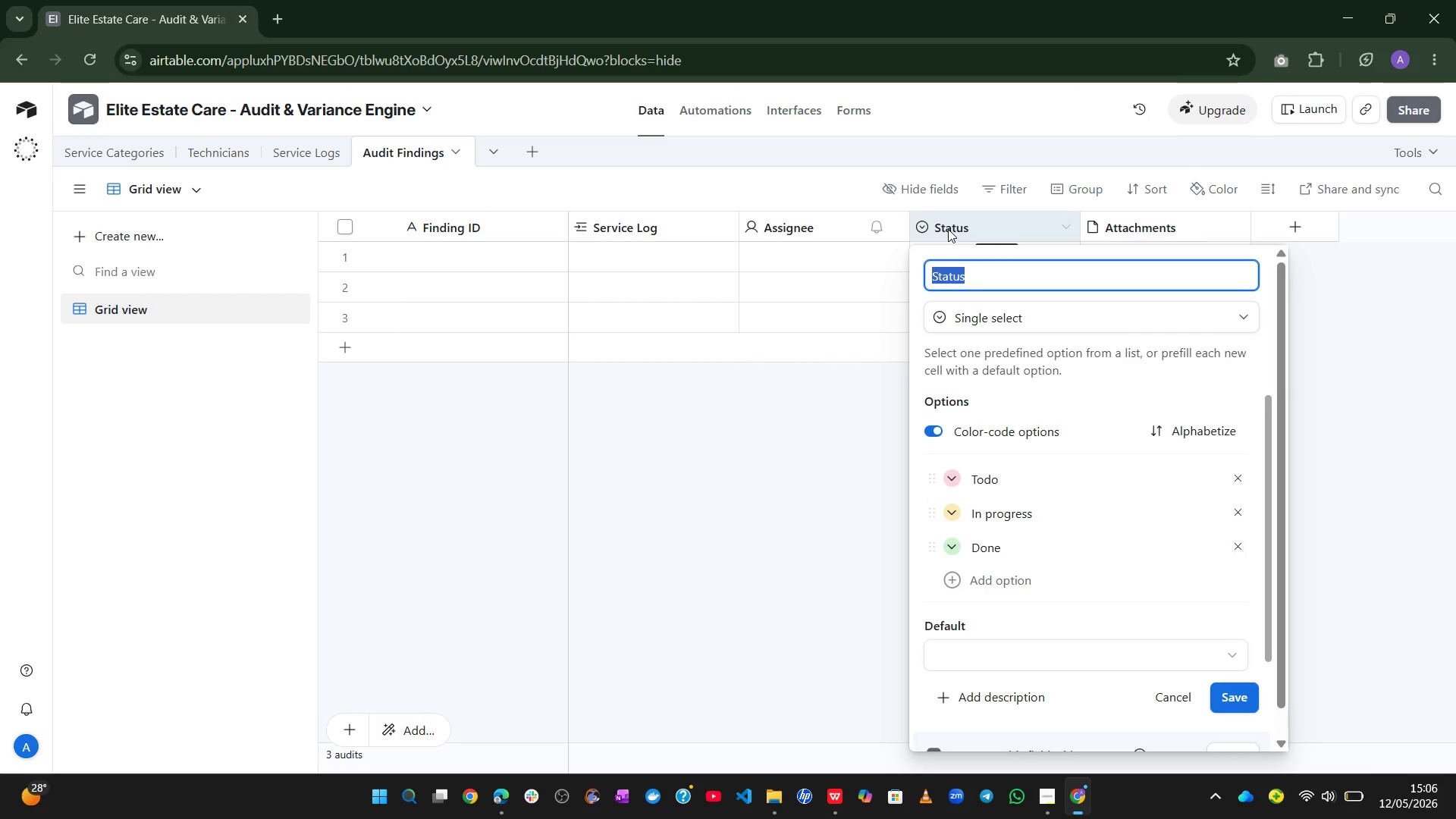 
type(Audit Status)
 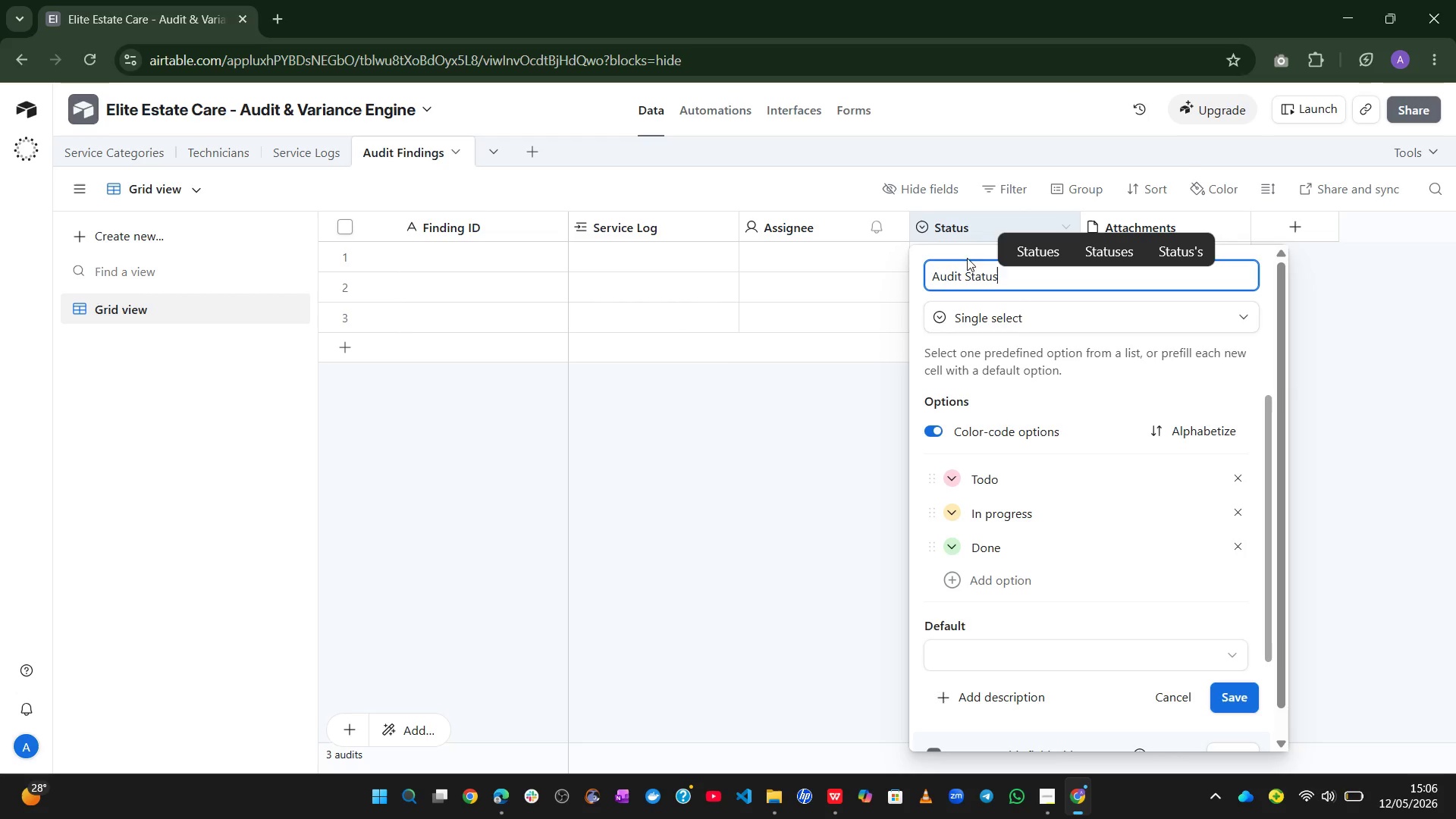 
double_click([1233, 485])
 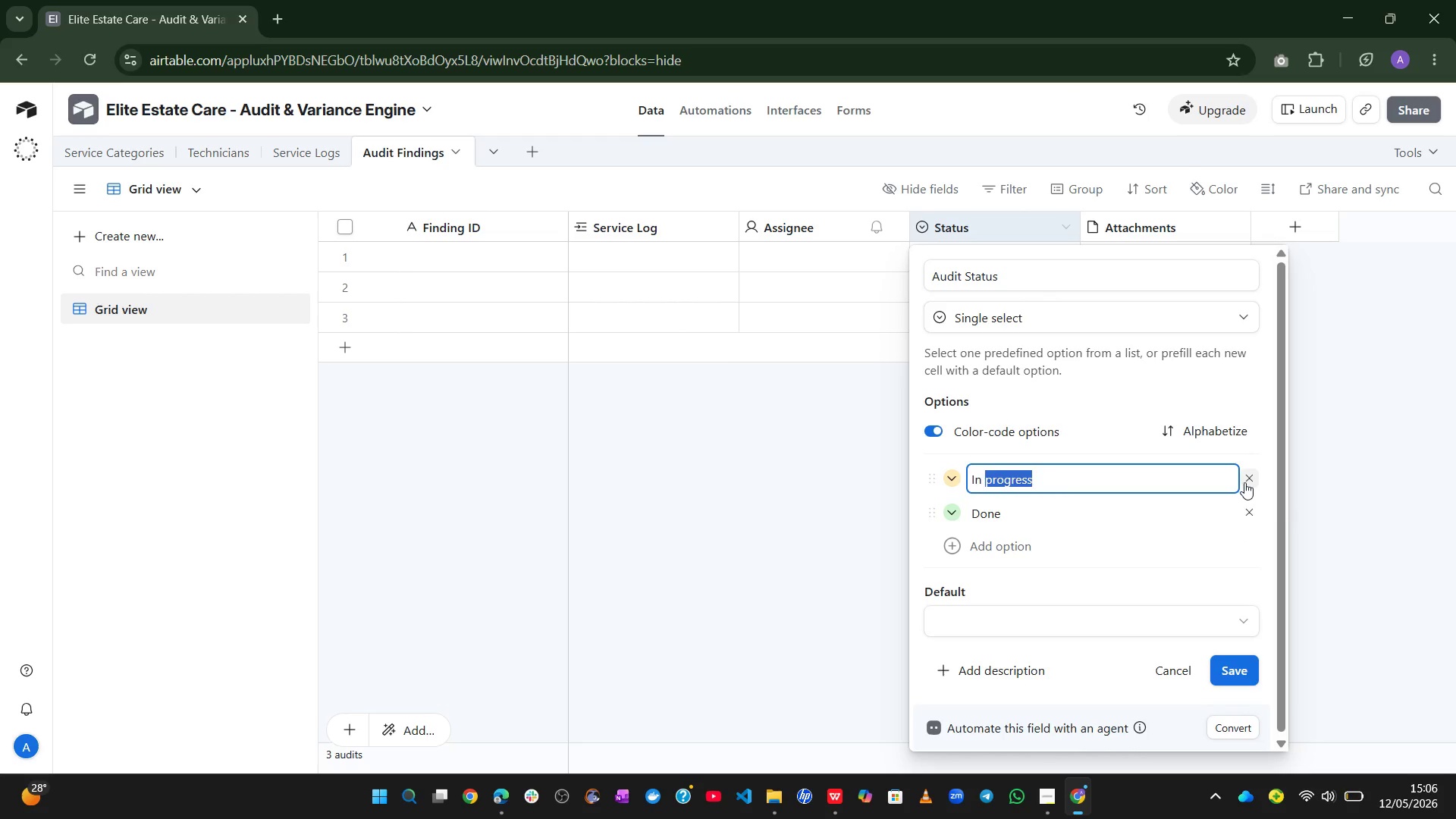 
left_click([1244, 480])
 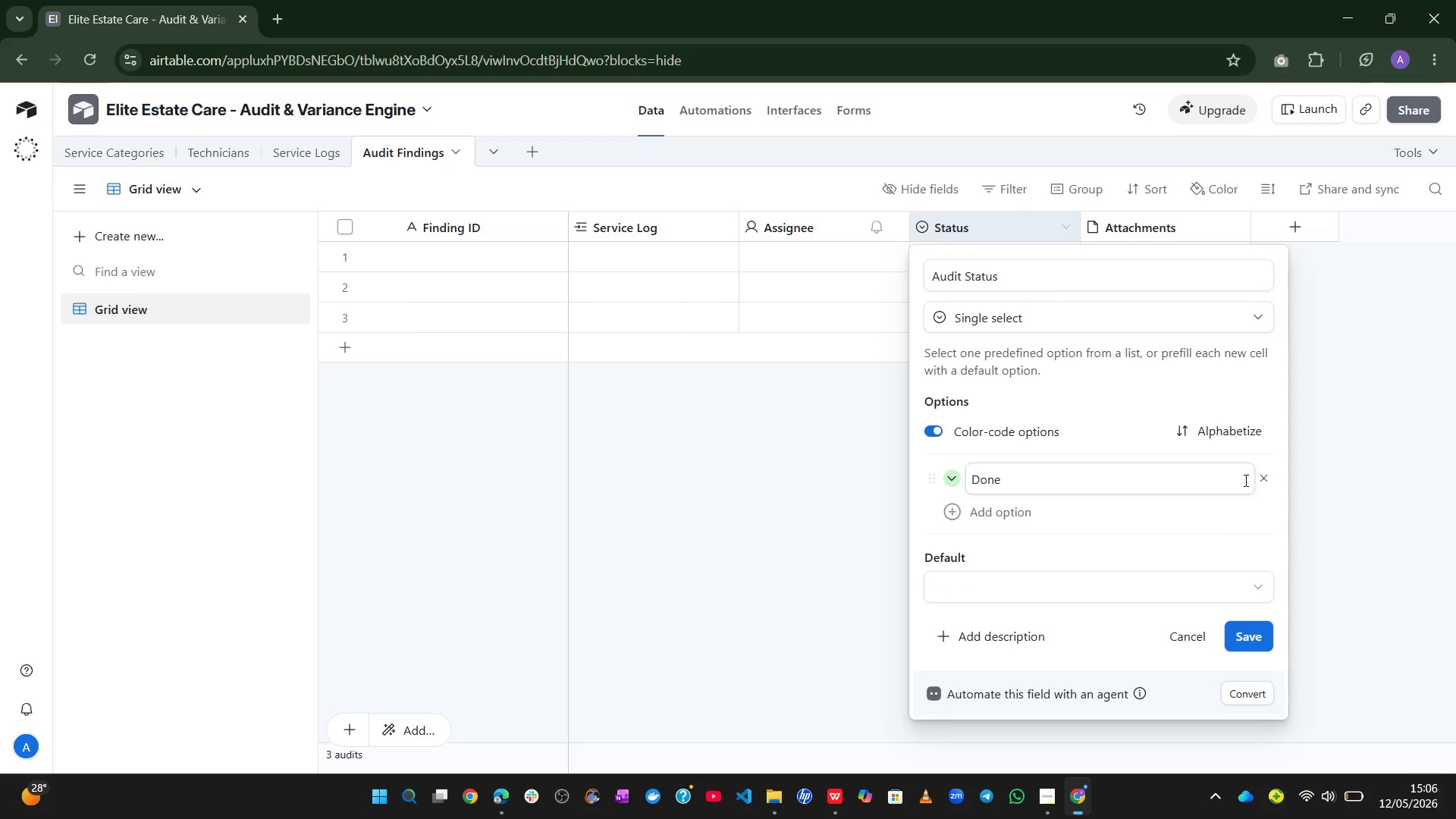 
left_click([1244, 480])
 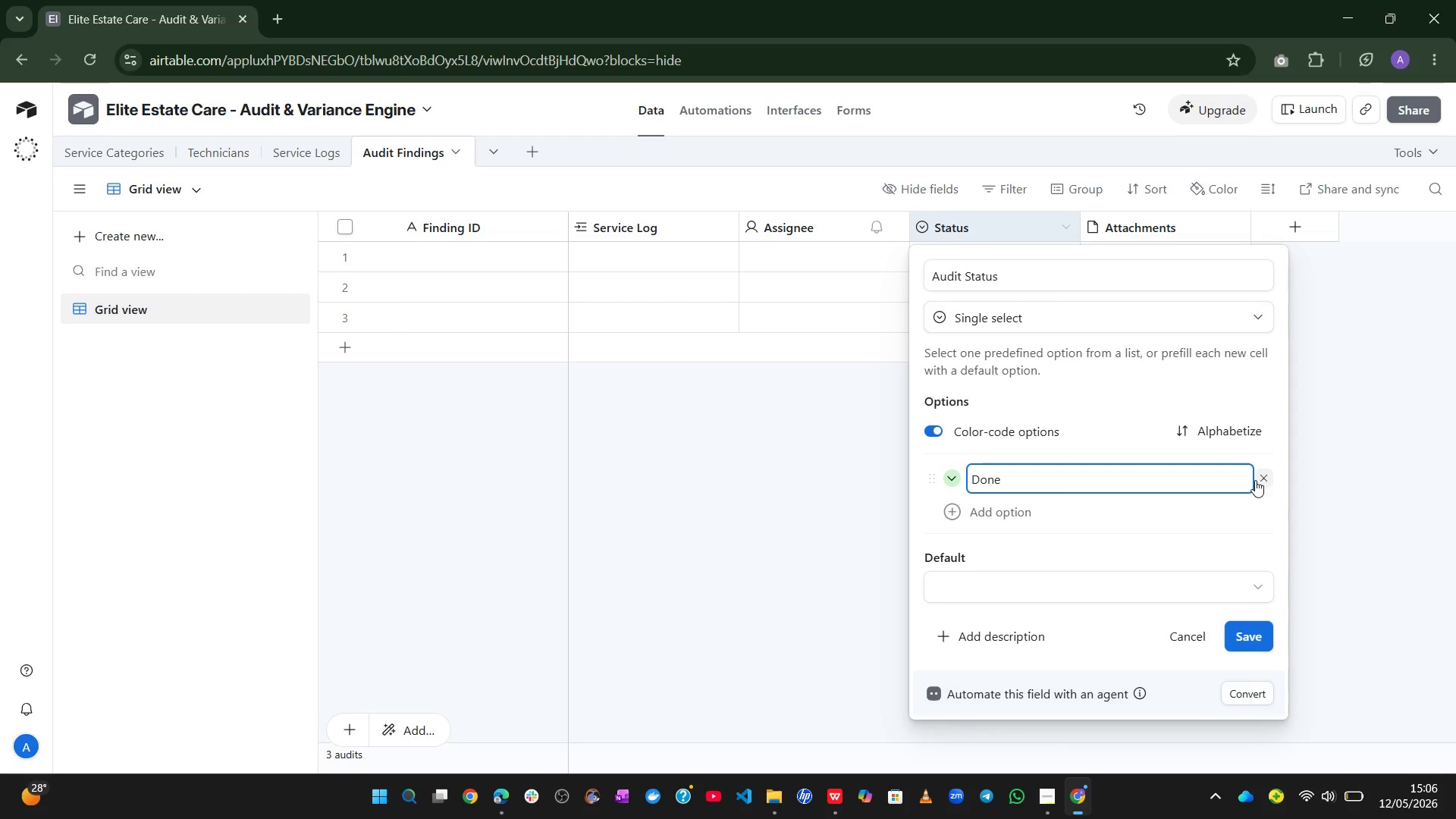 
left_click([1257, 480])
 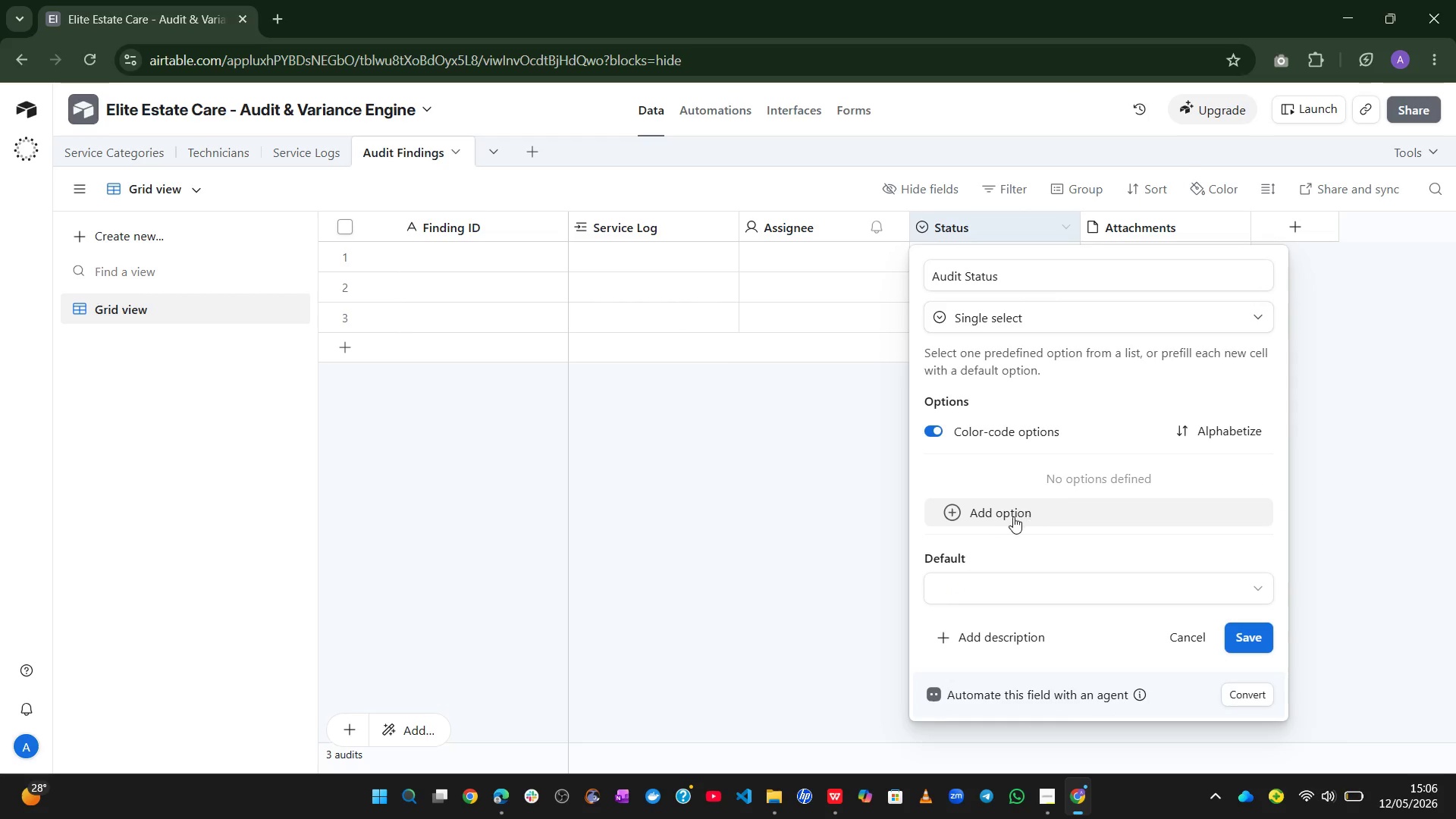 
left_click([1009, 514])
 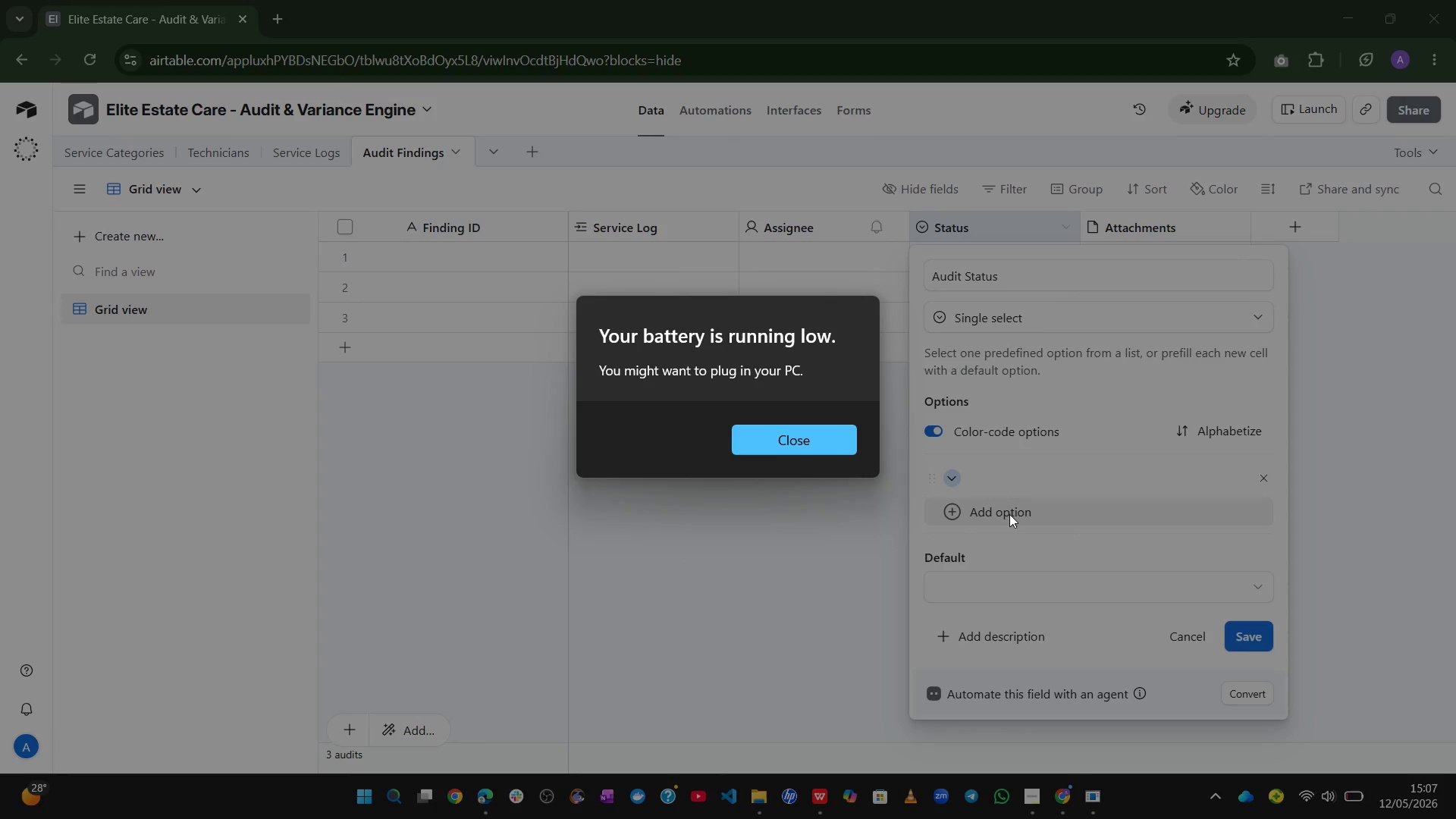 
wait(16.67)
 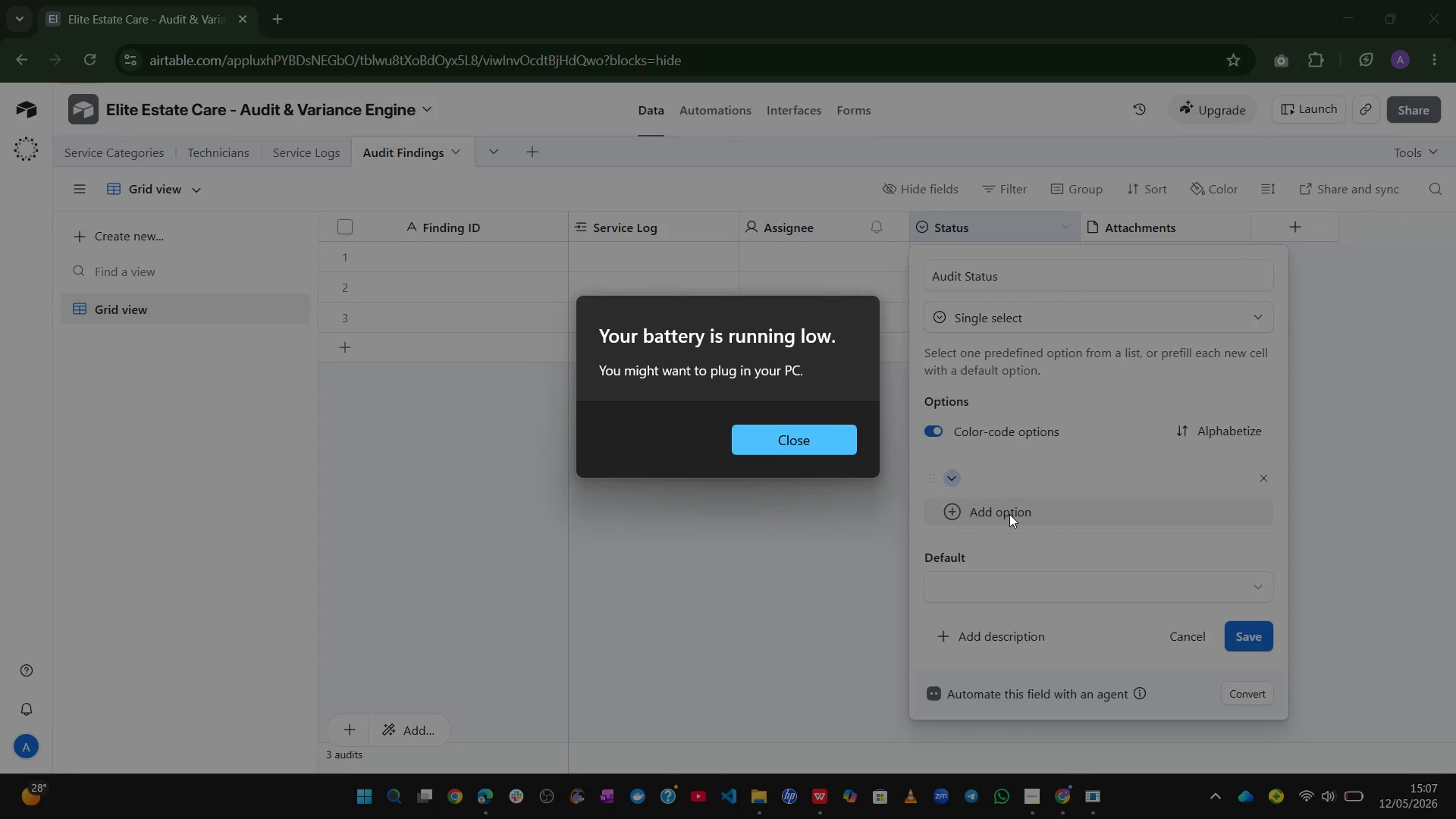 
left_click([1033, 469])
 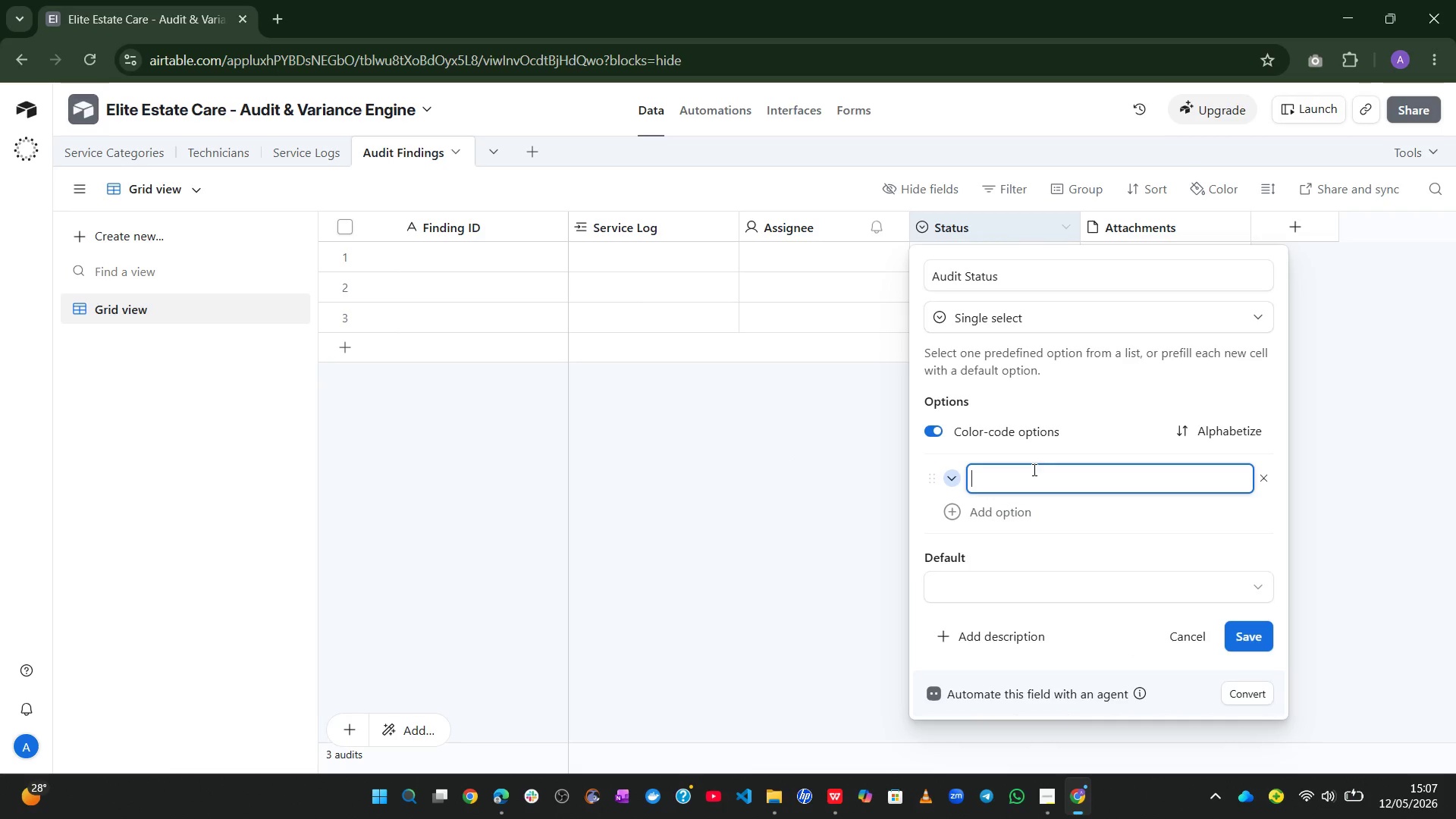 
key(Unknown)
 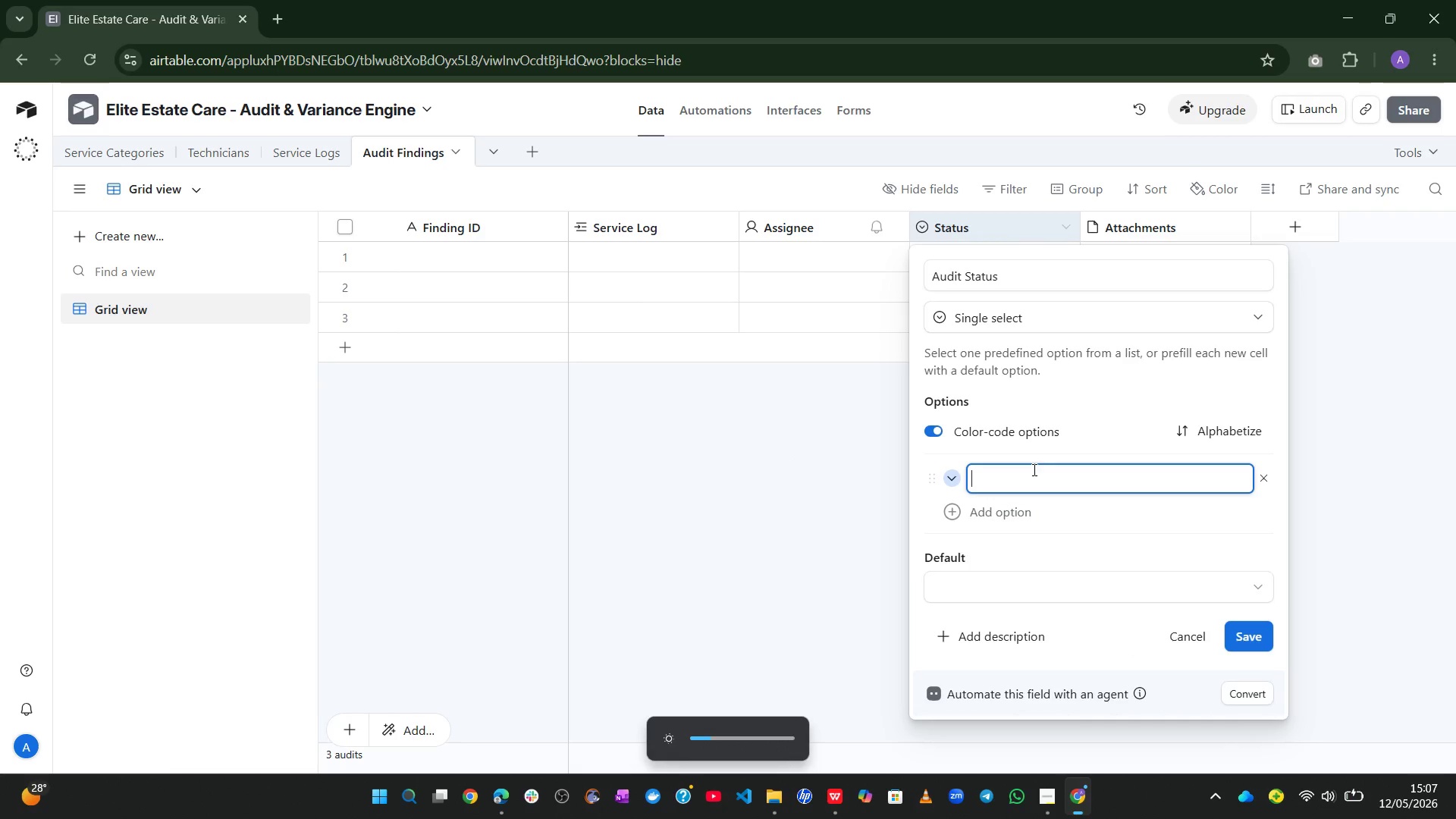 
type(Pending Revoe)
key(Backspace)
type(iew)
 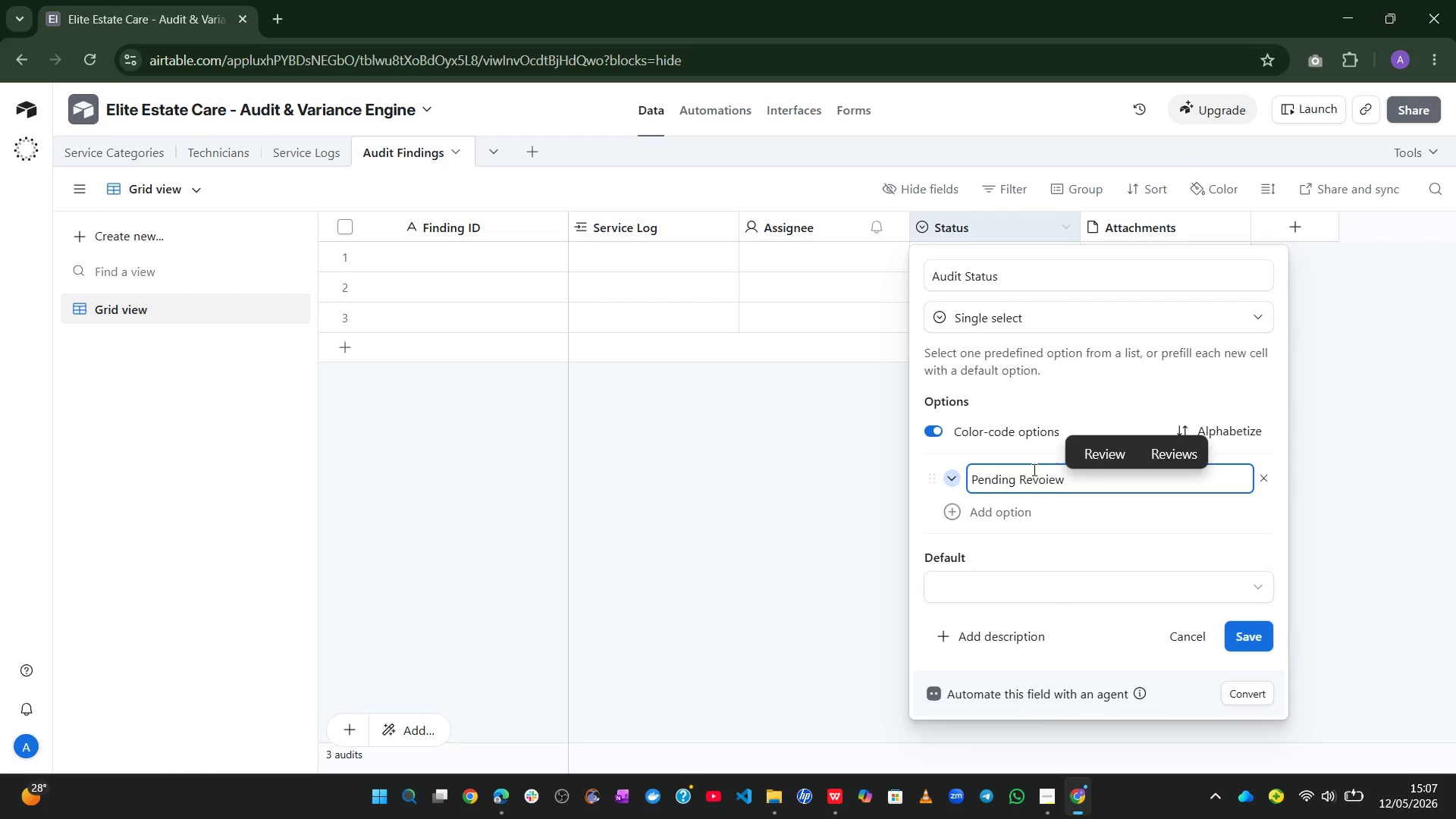 
left_click([1107, 454])
 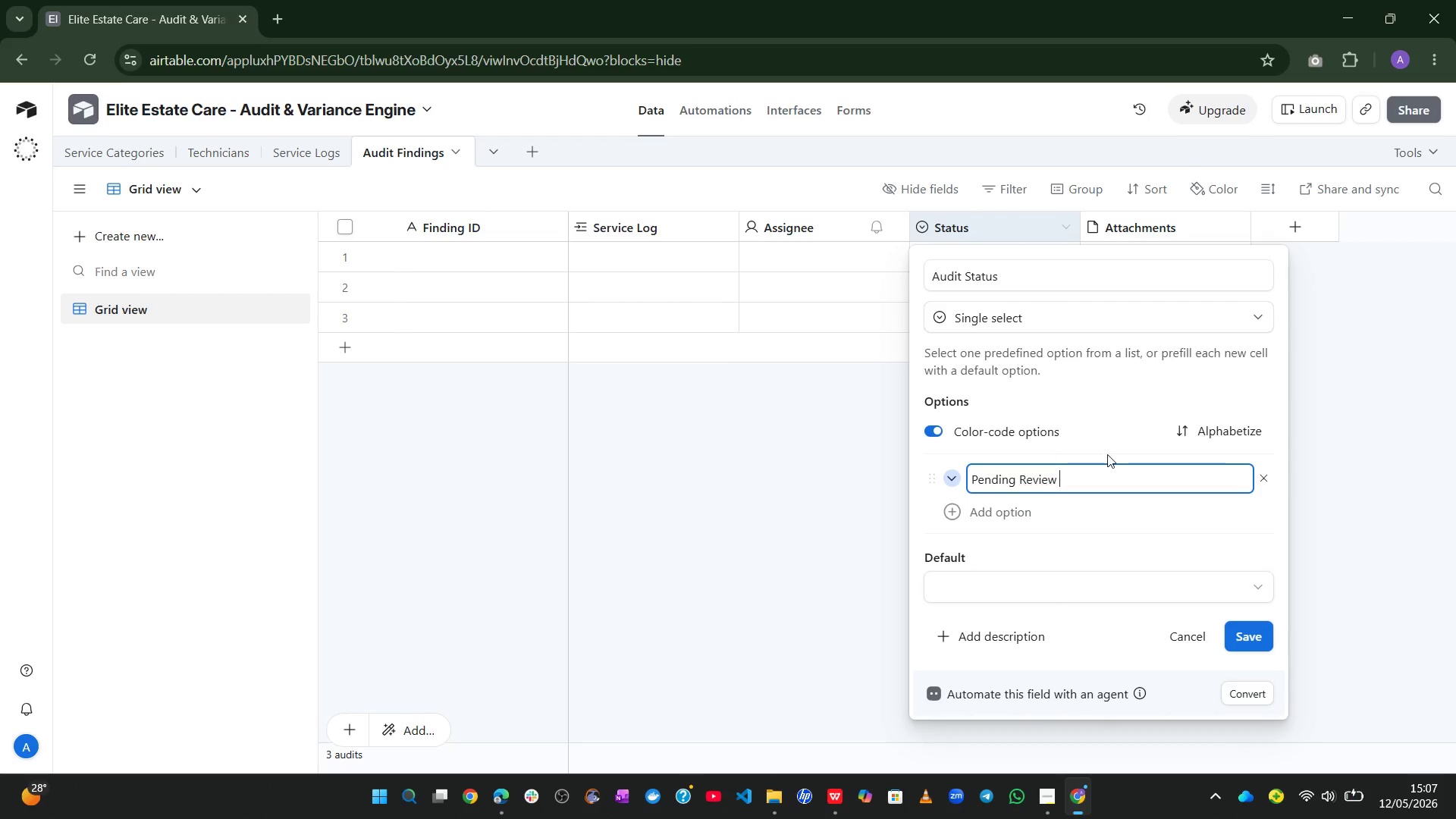 
key(Backspace)
 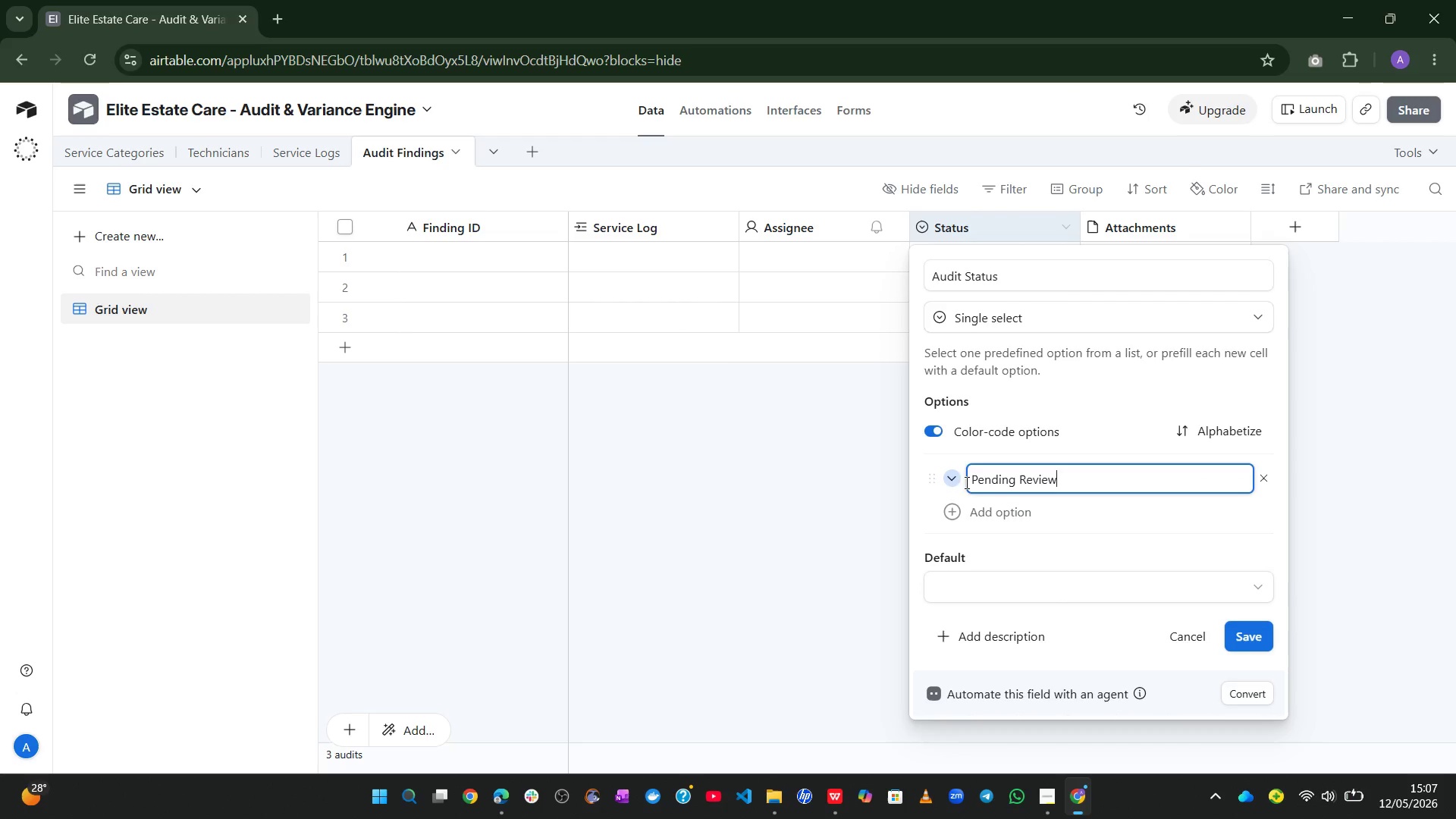 
left_click([952, 481])
 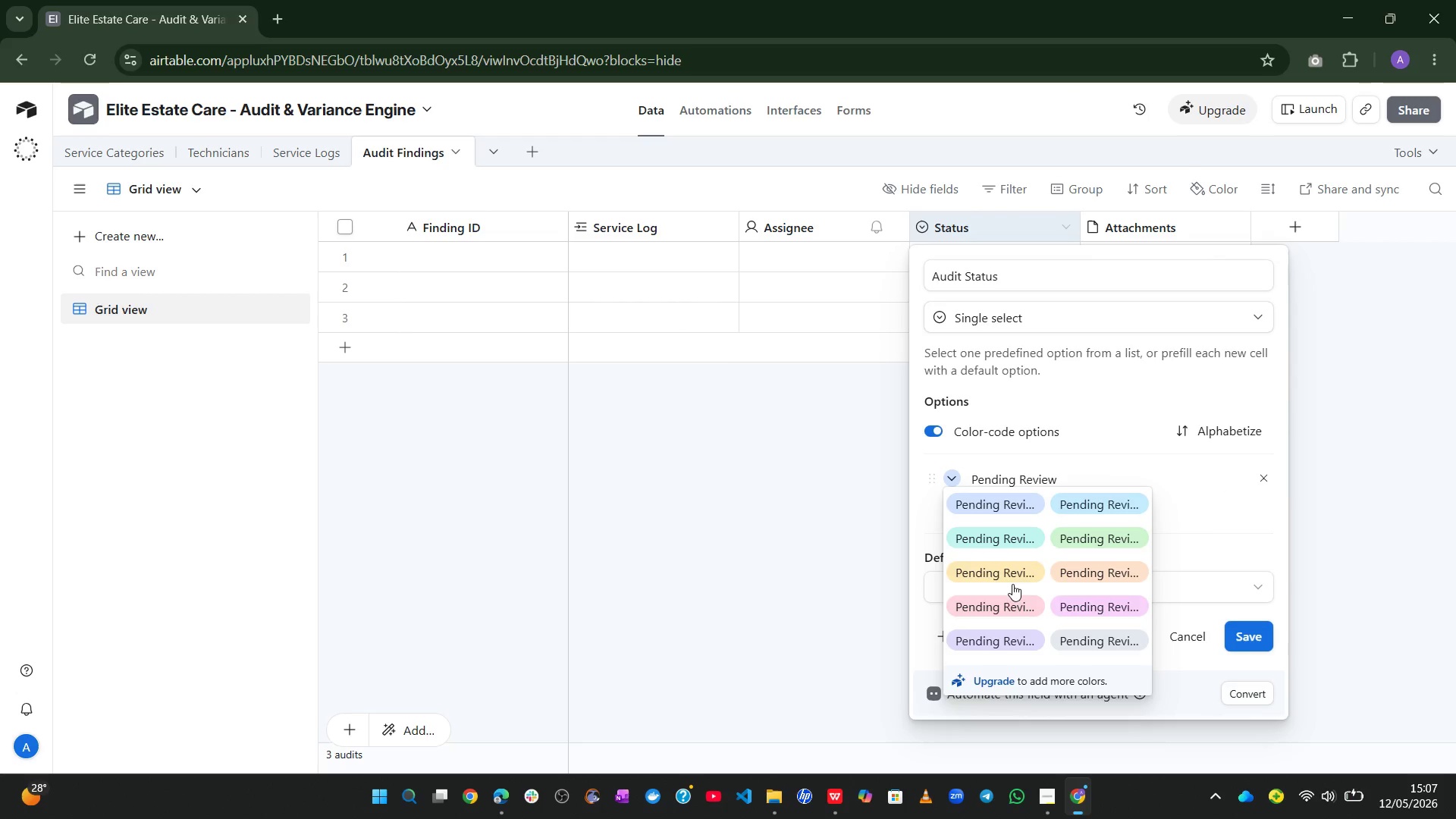 
left_click([1012, 581])
 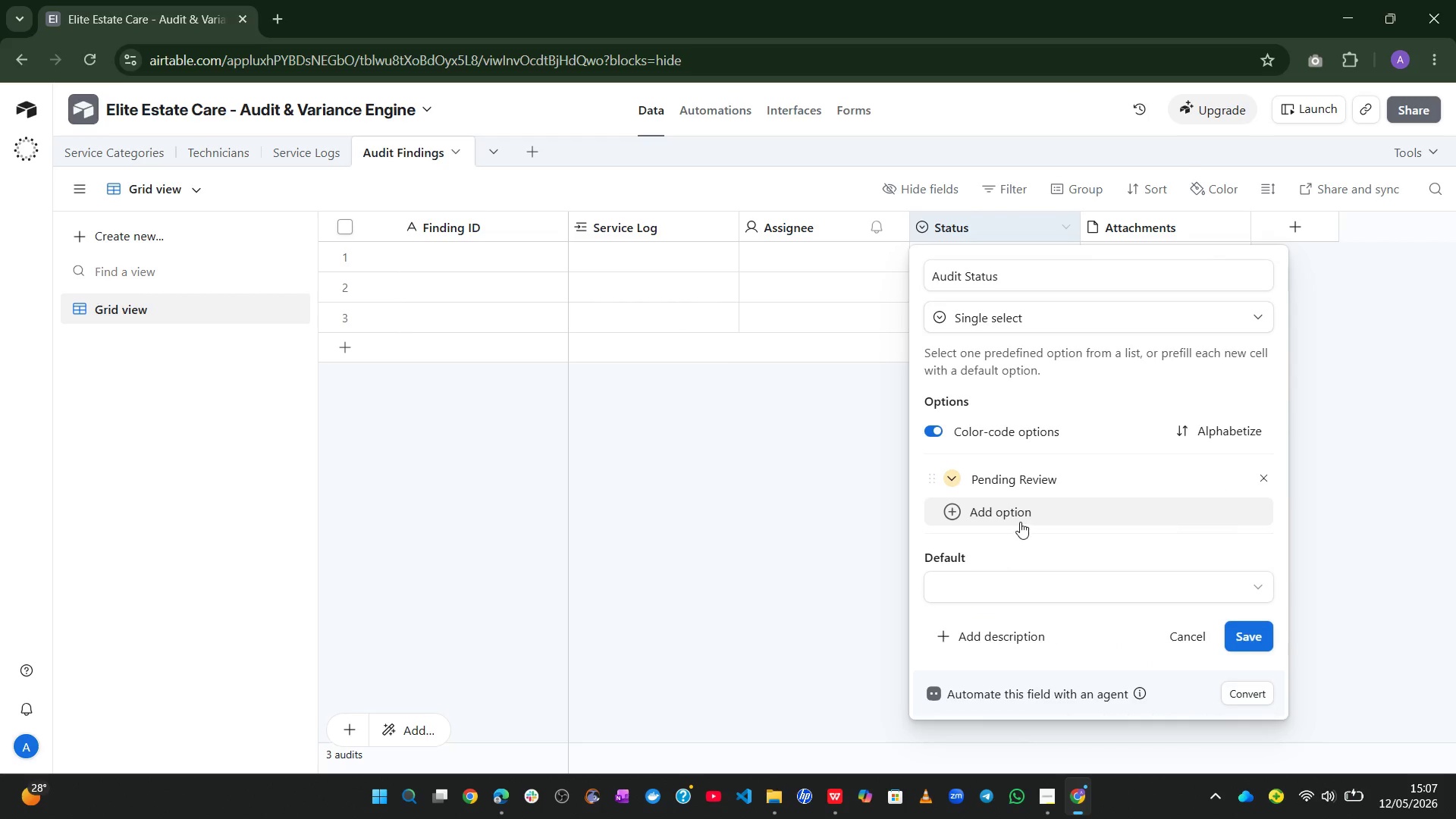 
left_click([1020, 521])
 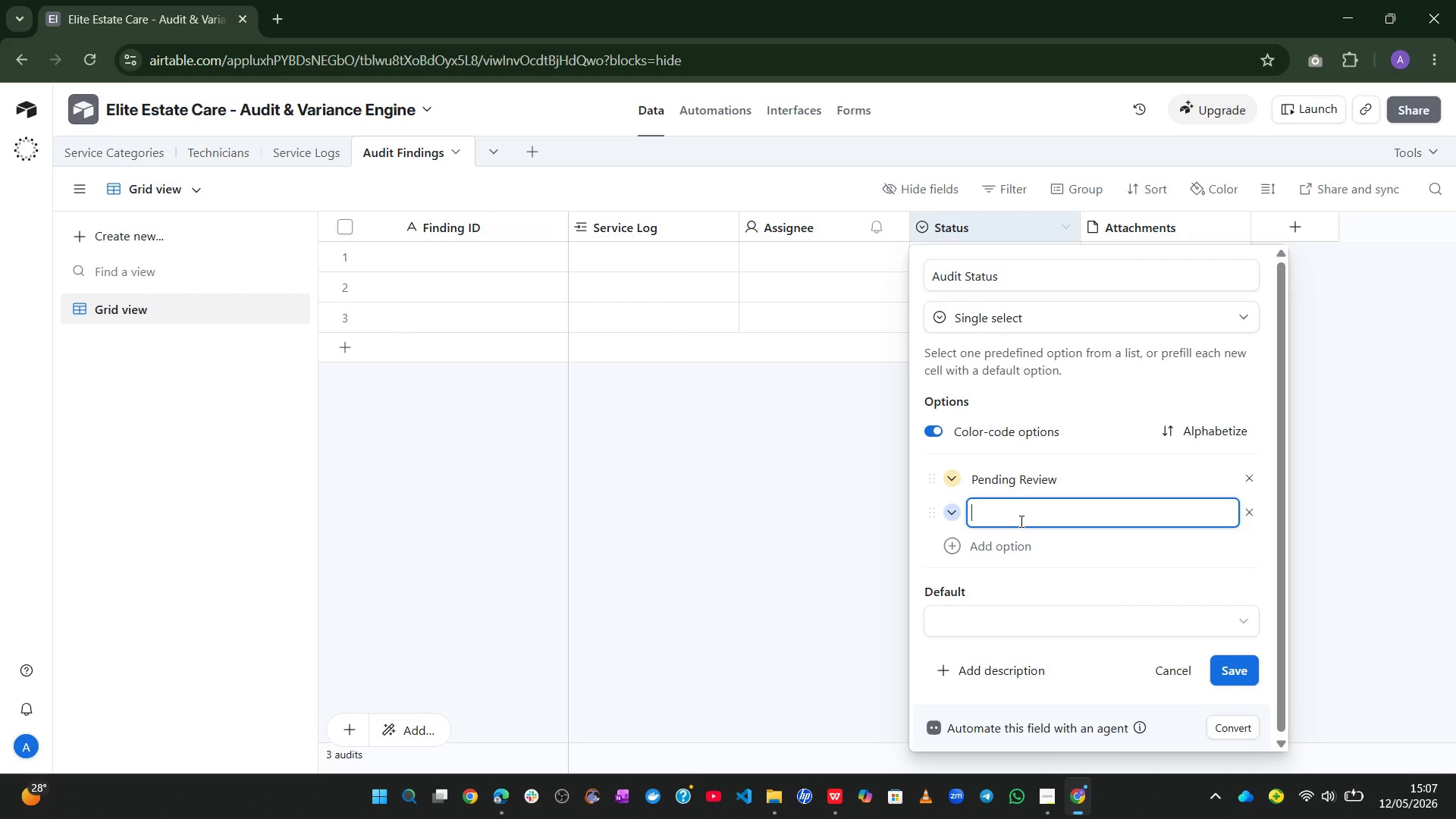 
type(Invest)
 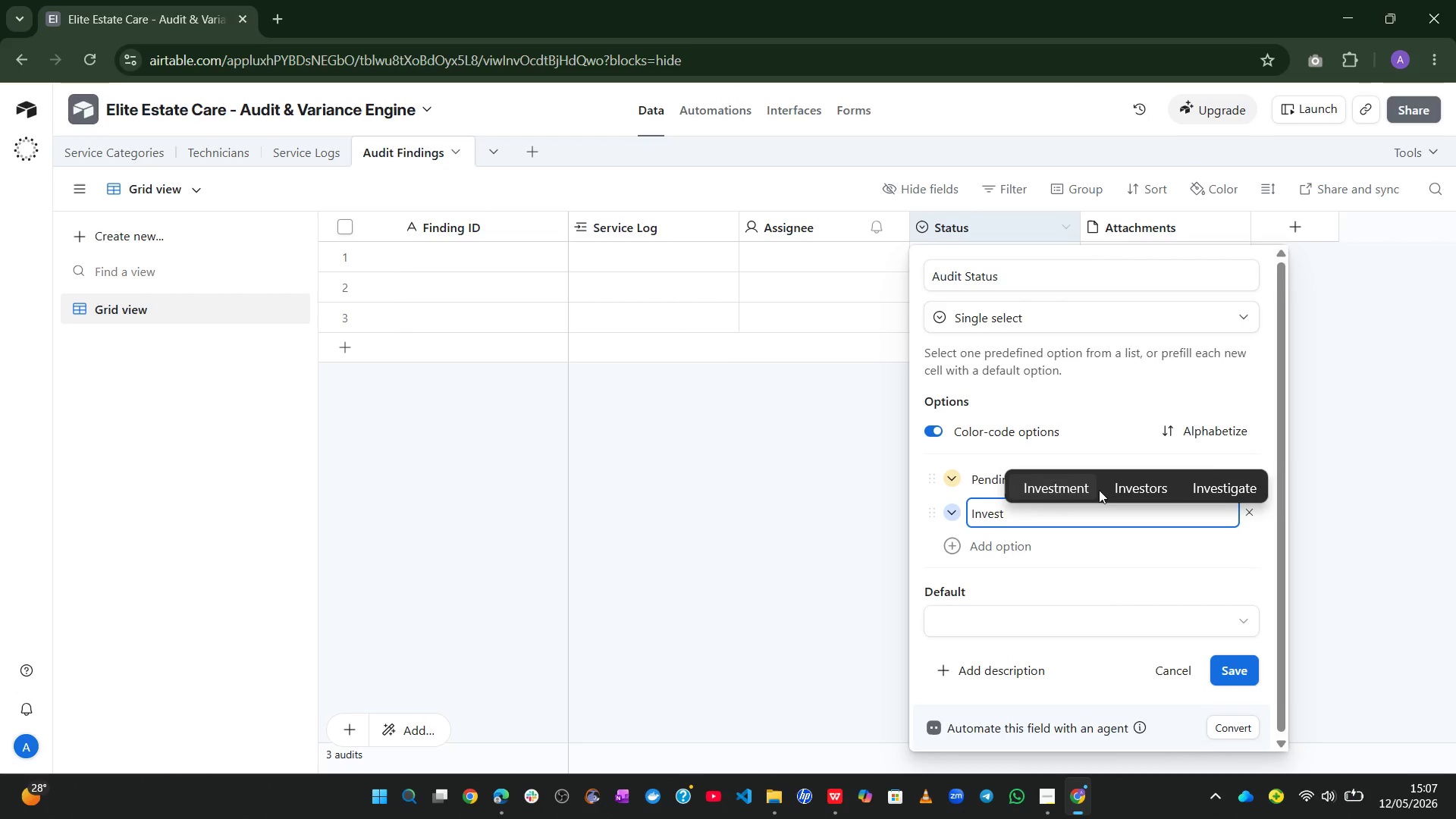 
left_click([1206, 485])
 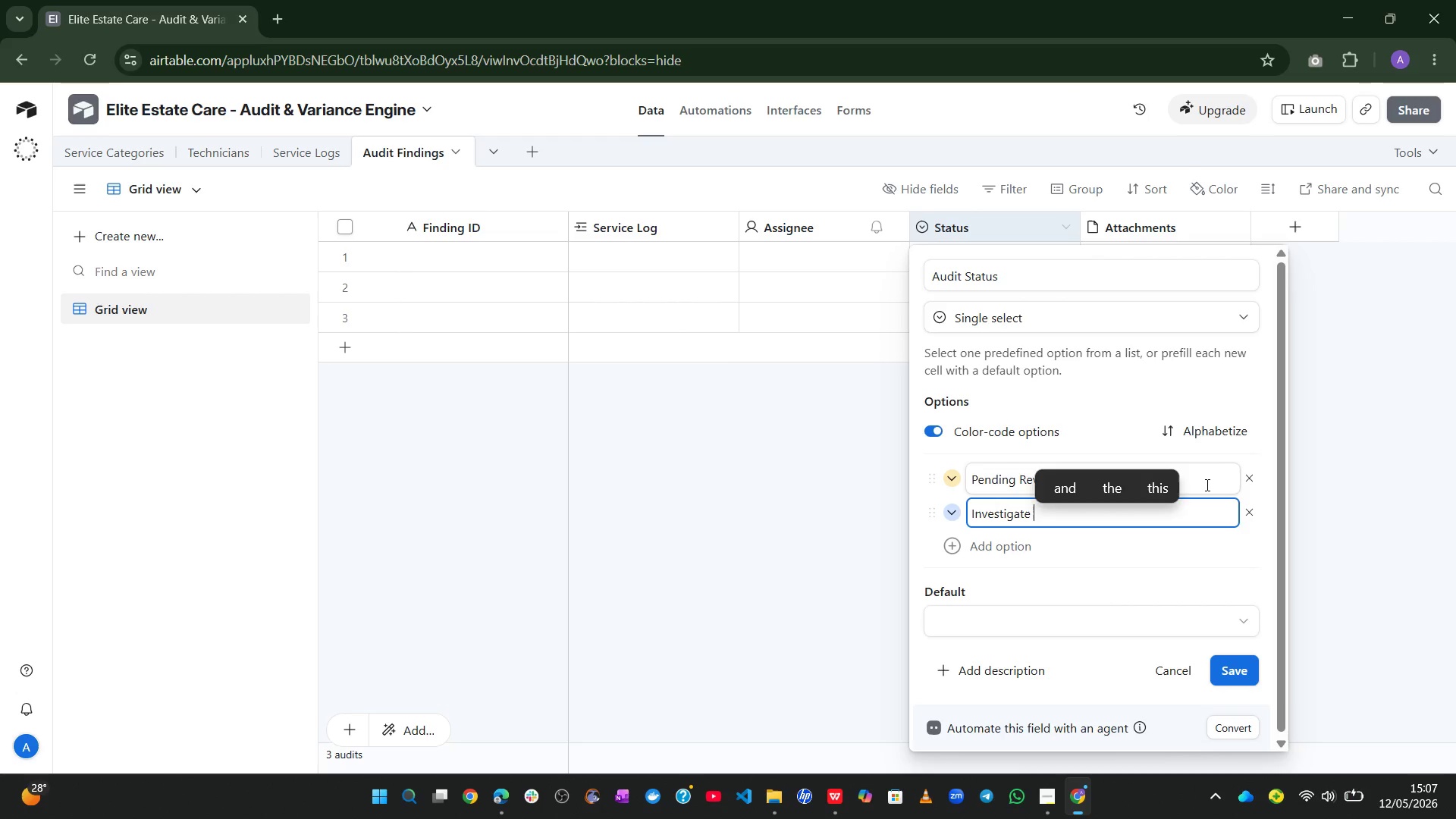 
key(Backspace)
key(Backspace)
type(ing)
 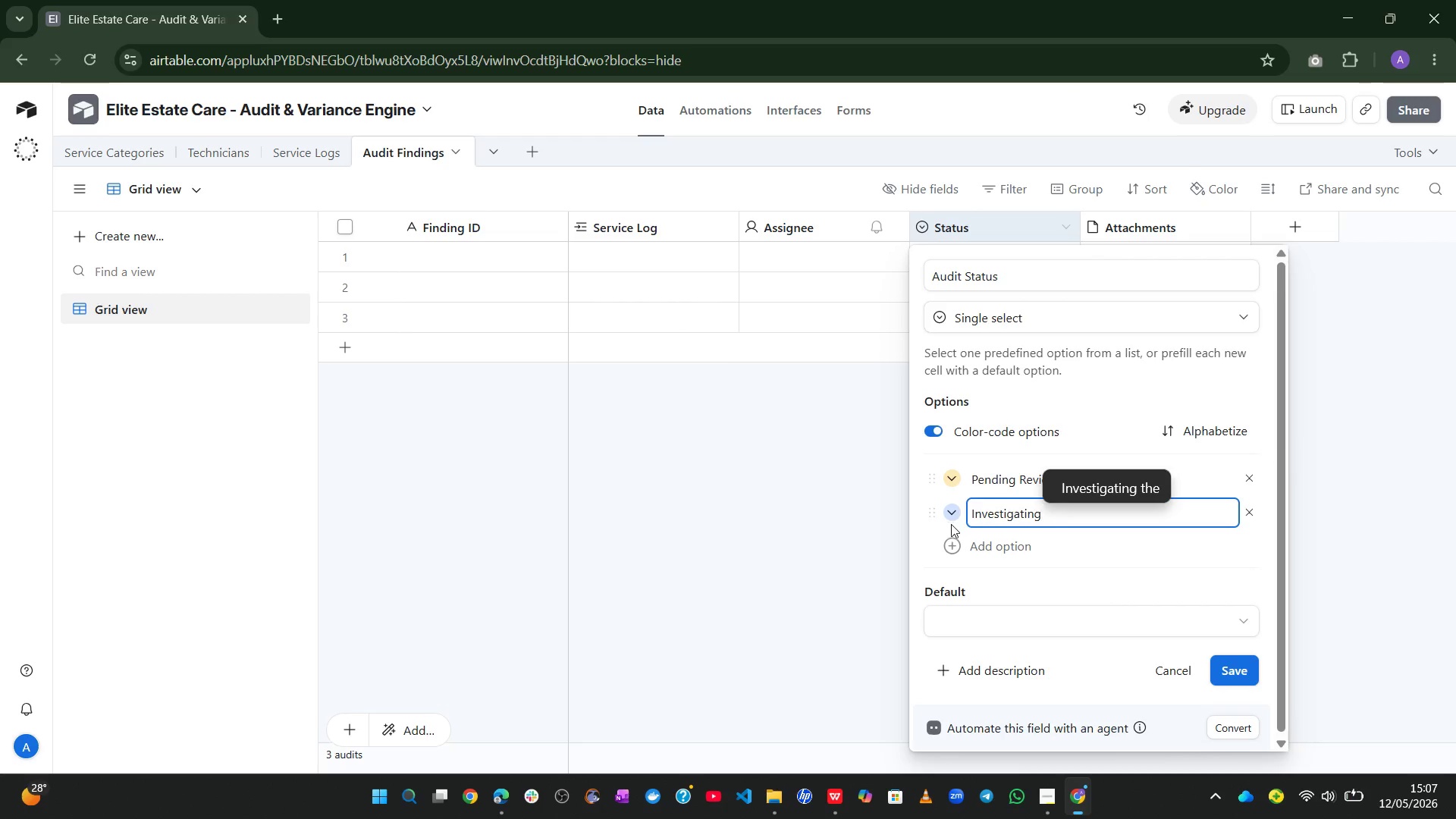 
left_click([951, 514])
 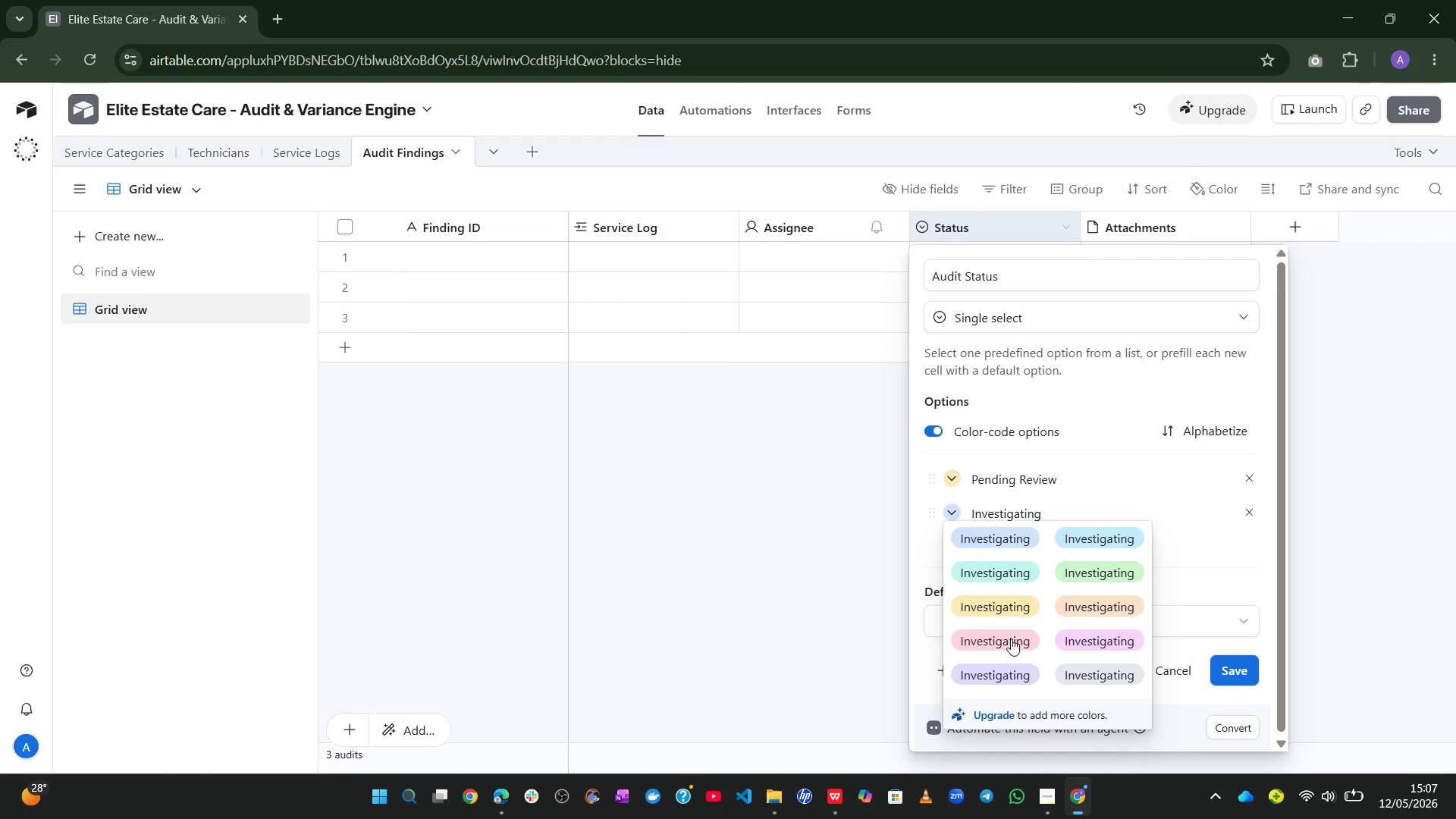 
left_click([1098, 608])
 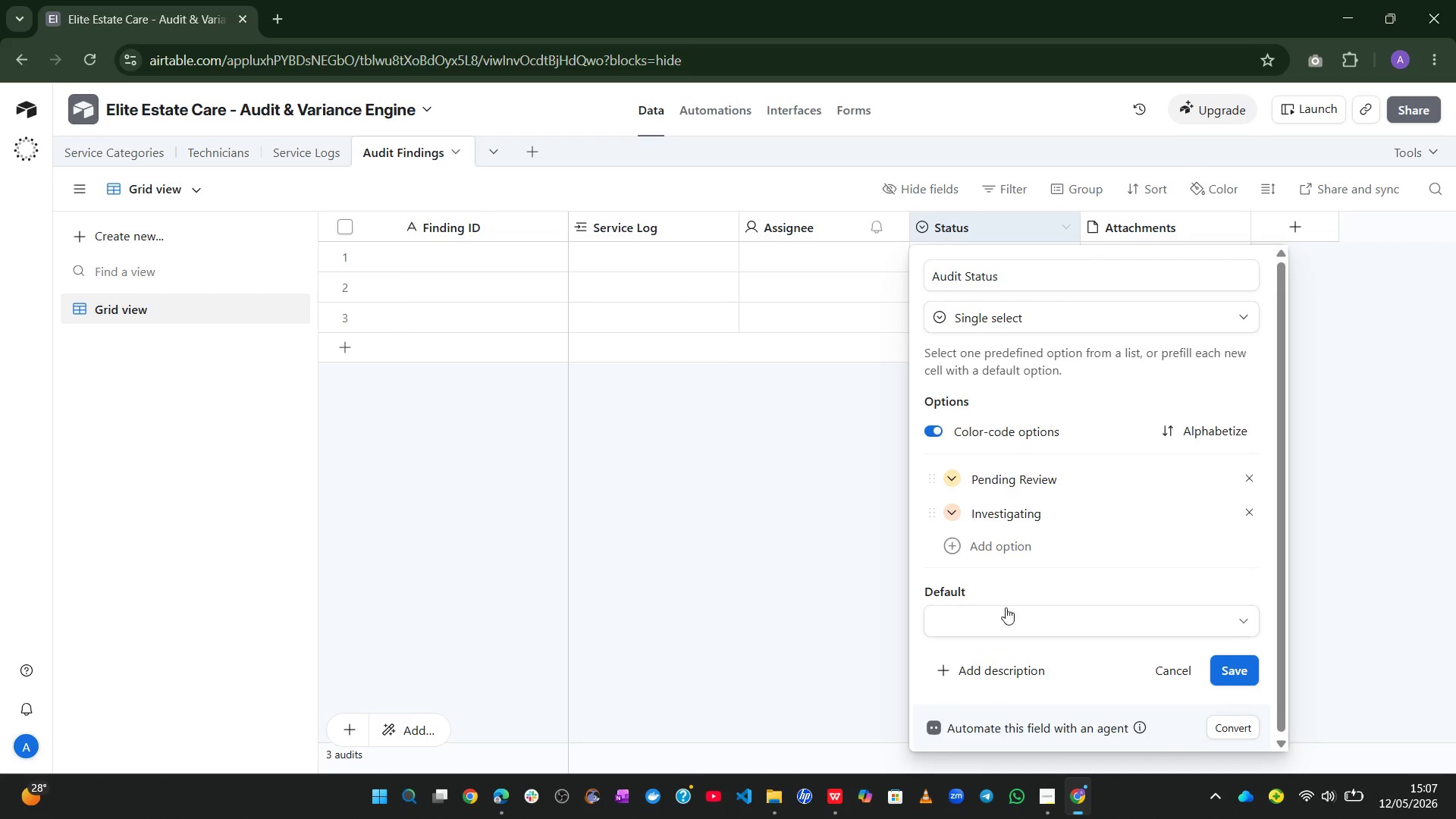 
wait(10.34)
 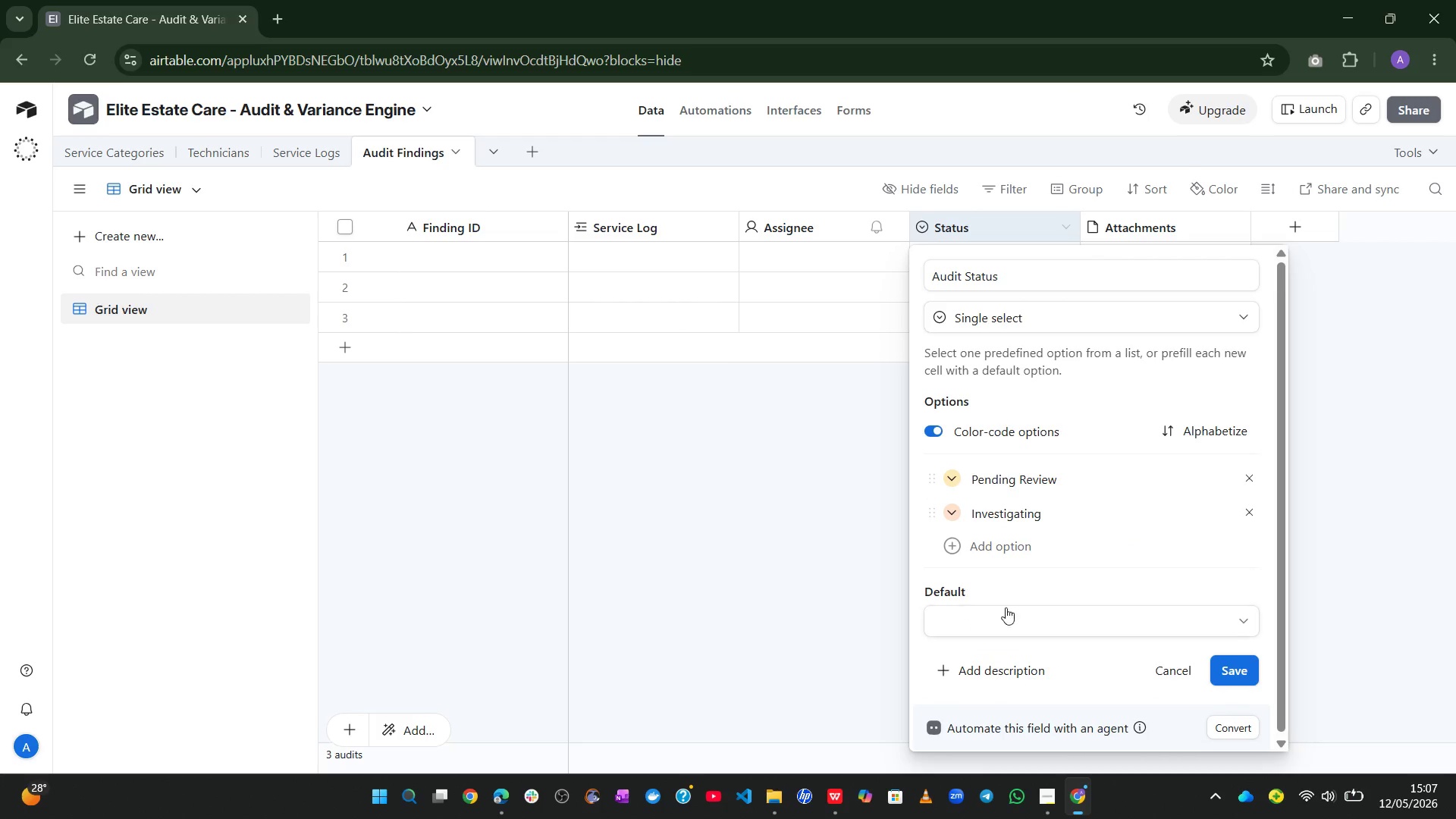 
left_click([959, 548])
 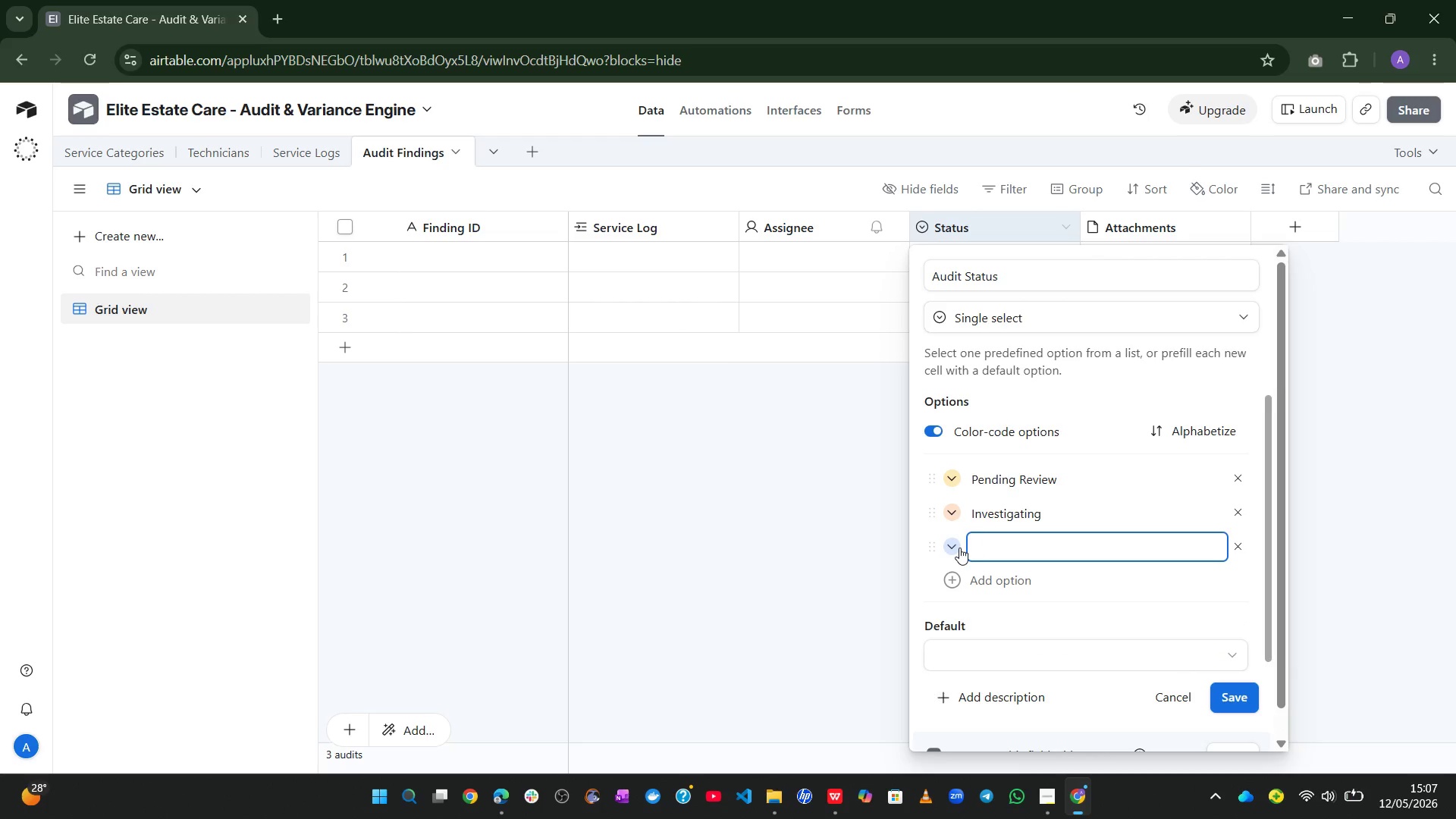 
type(Resolved - Correction issued)
 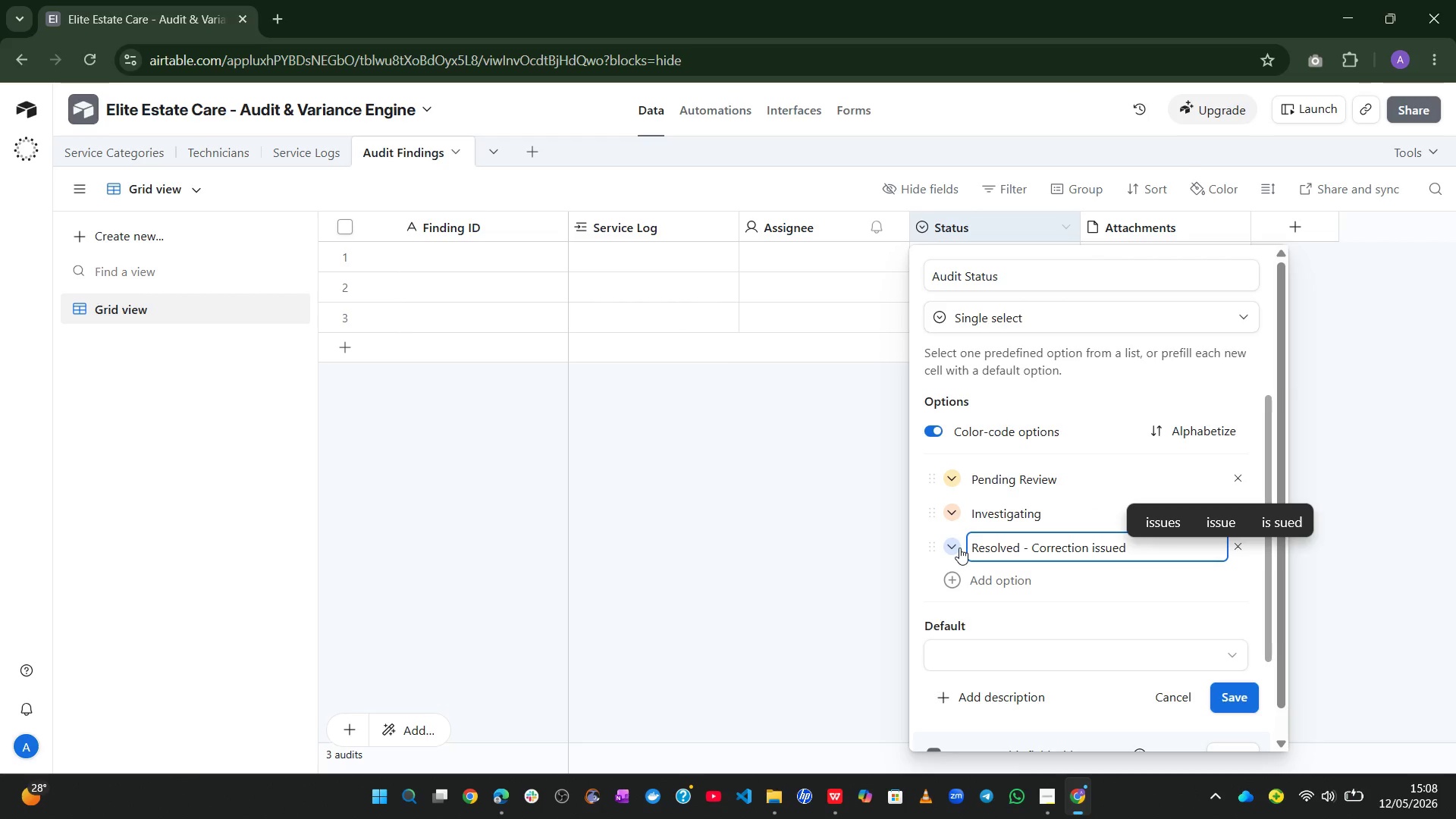 
left_click([953, 548])
 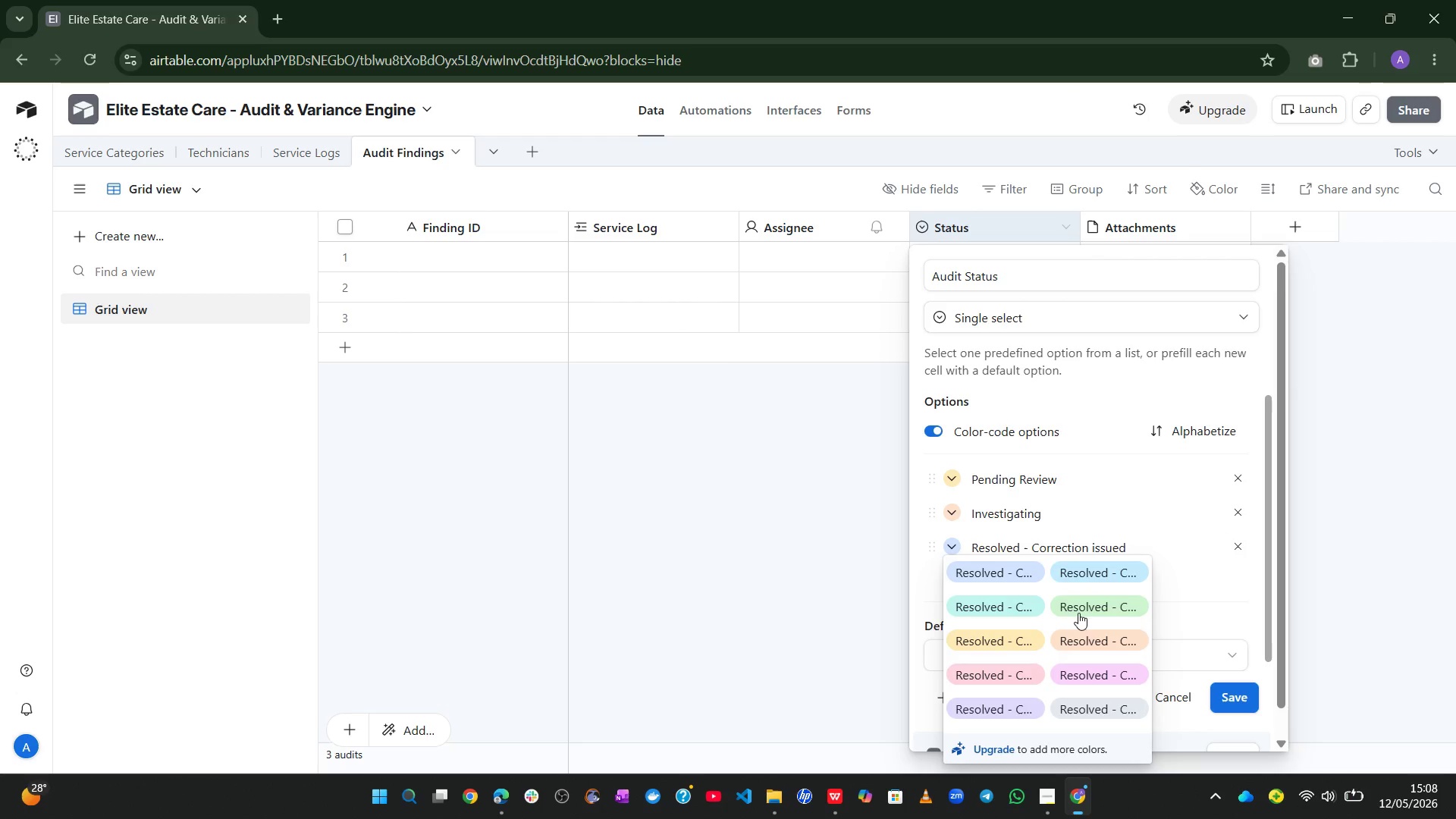 
left_click([1086, 607])
 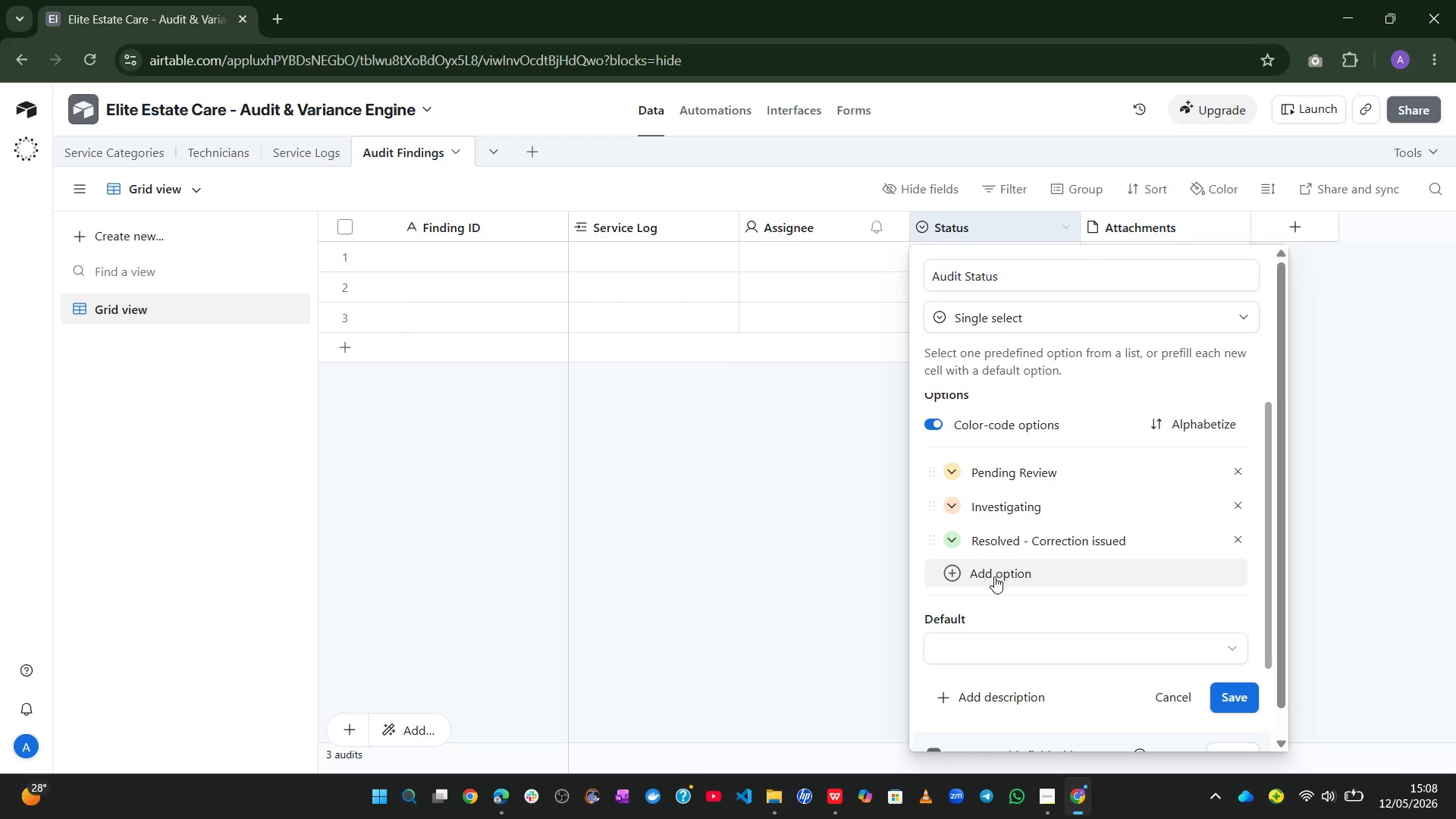 
left_click([961, 575])
 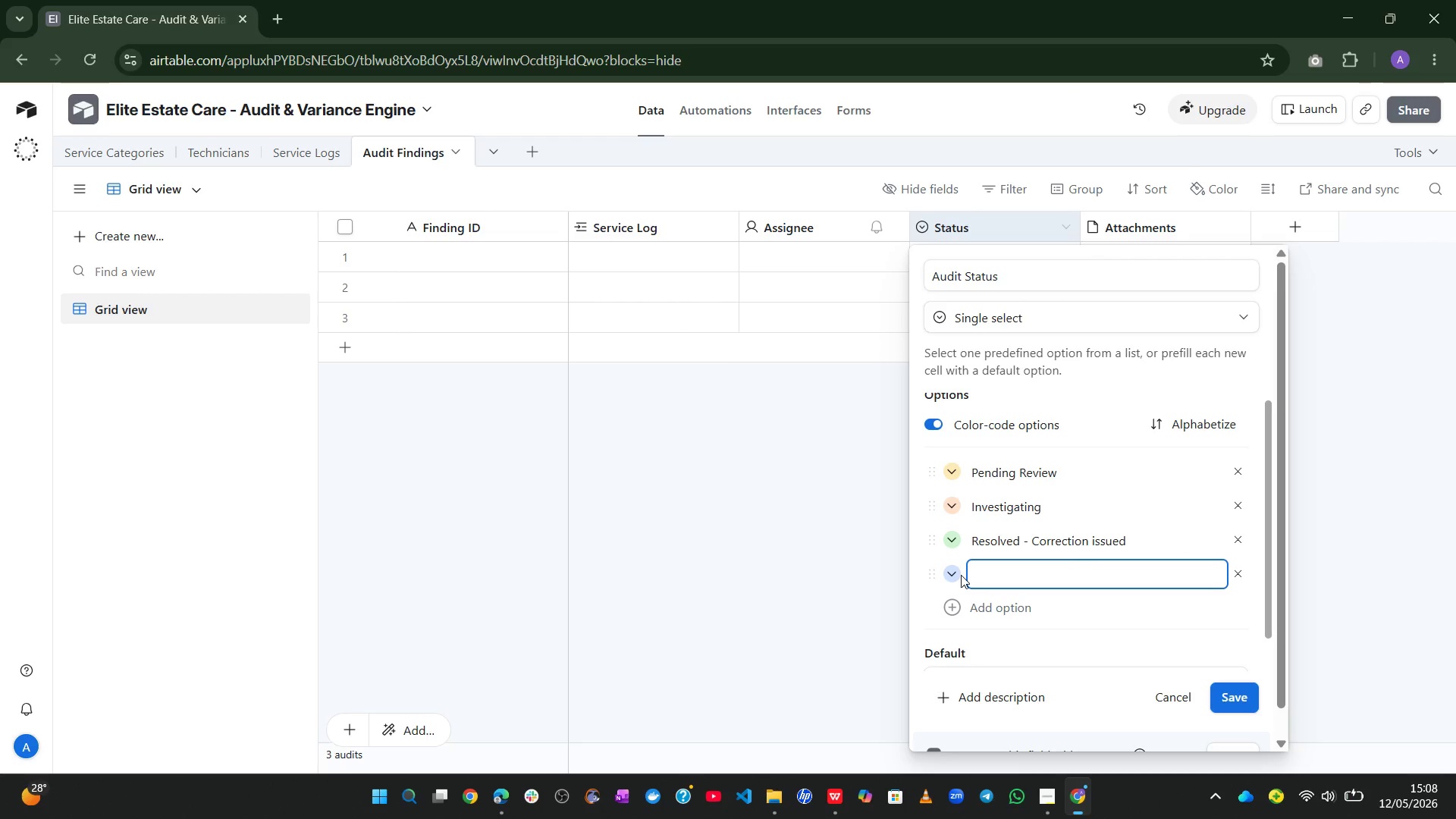 
type(Dismissed)
 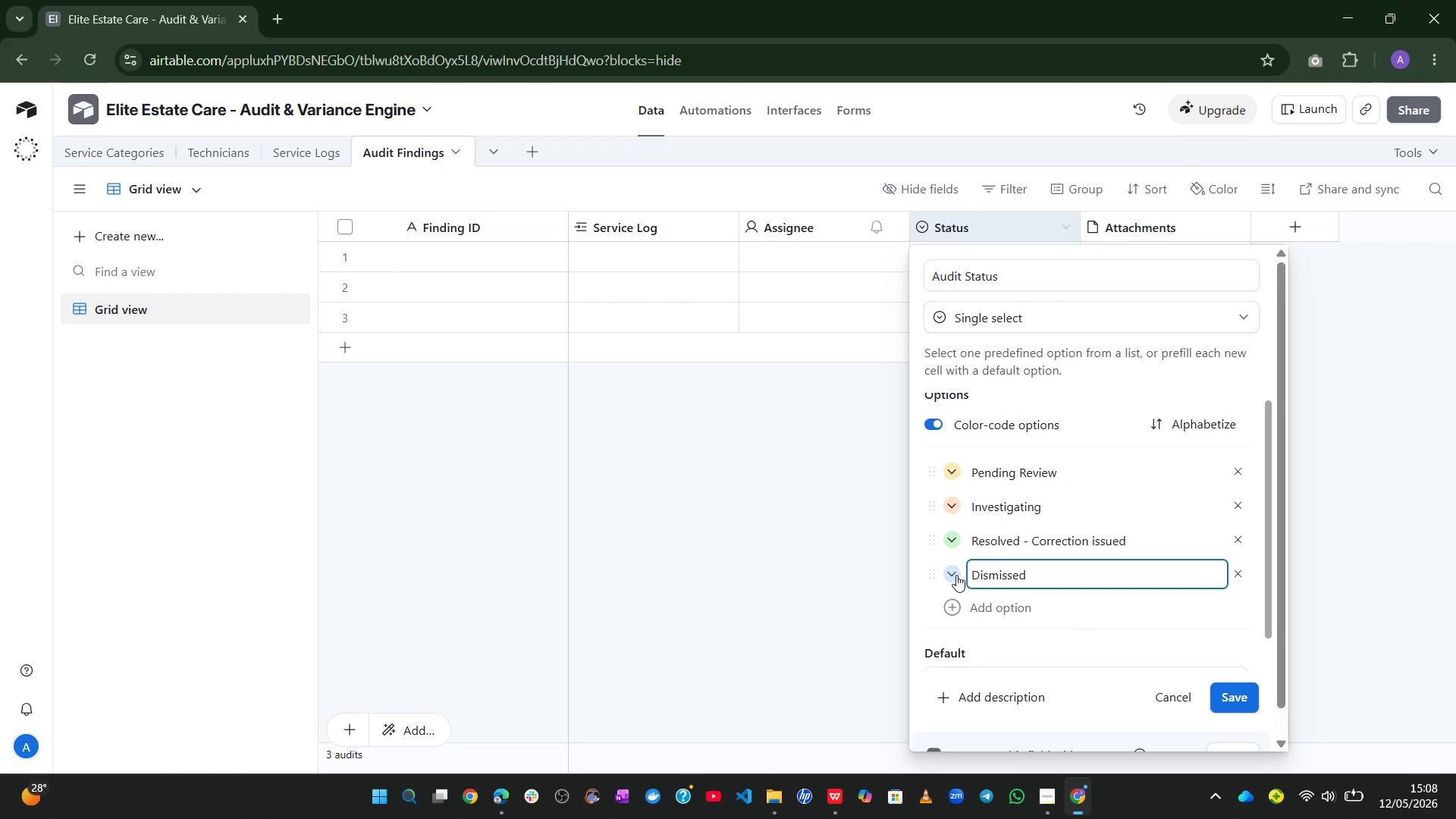 
left_click([952, 573])
 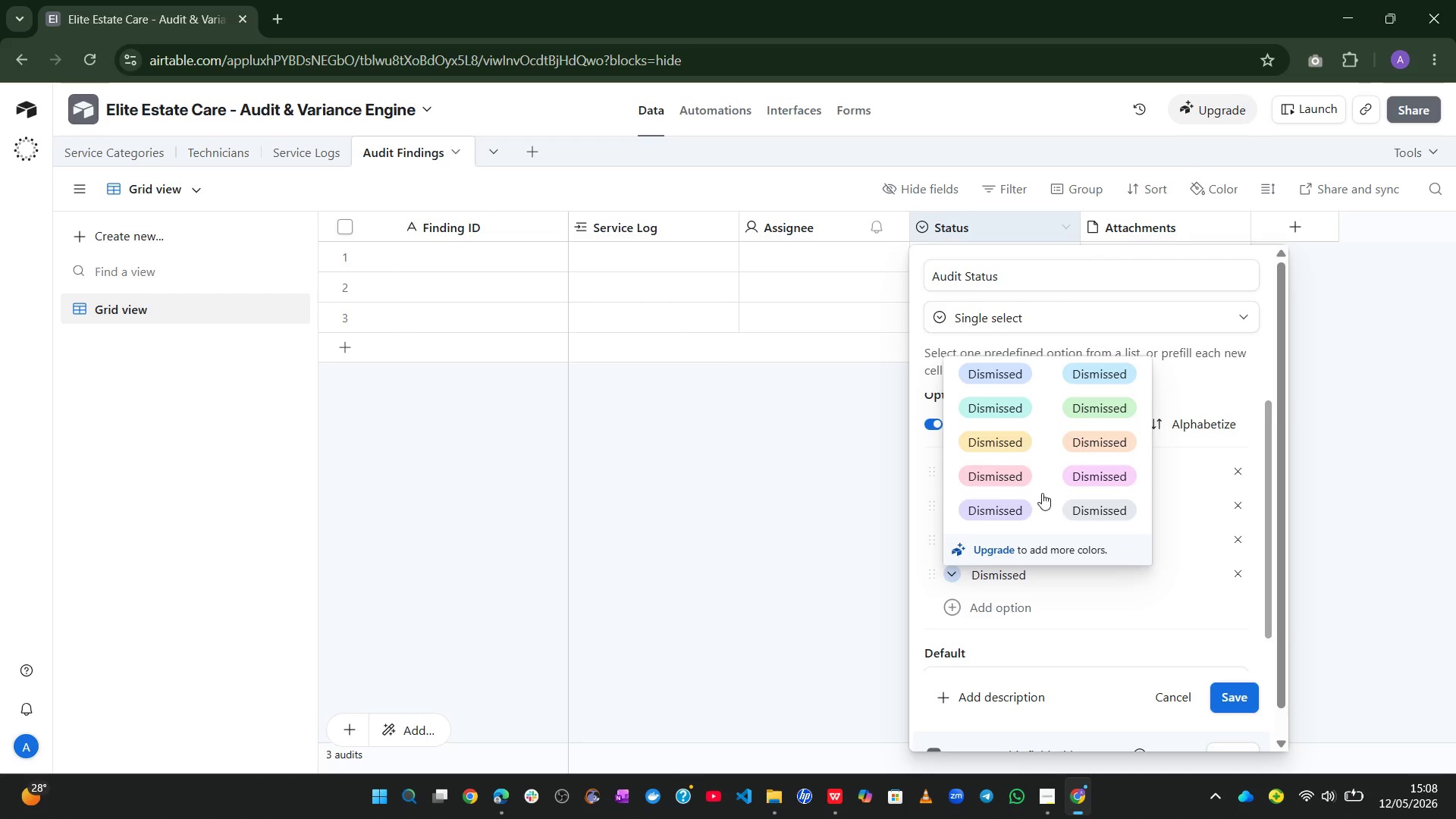 
left_click([1020, 476])
 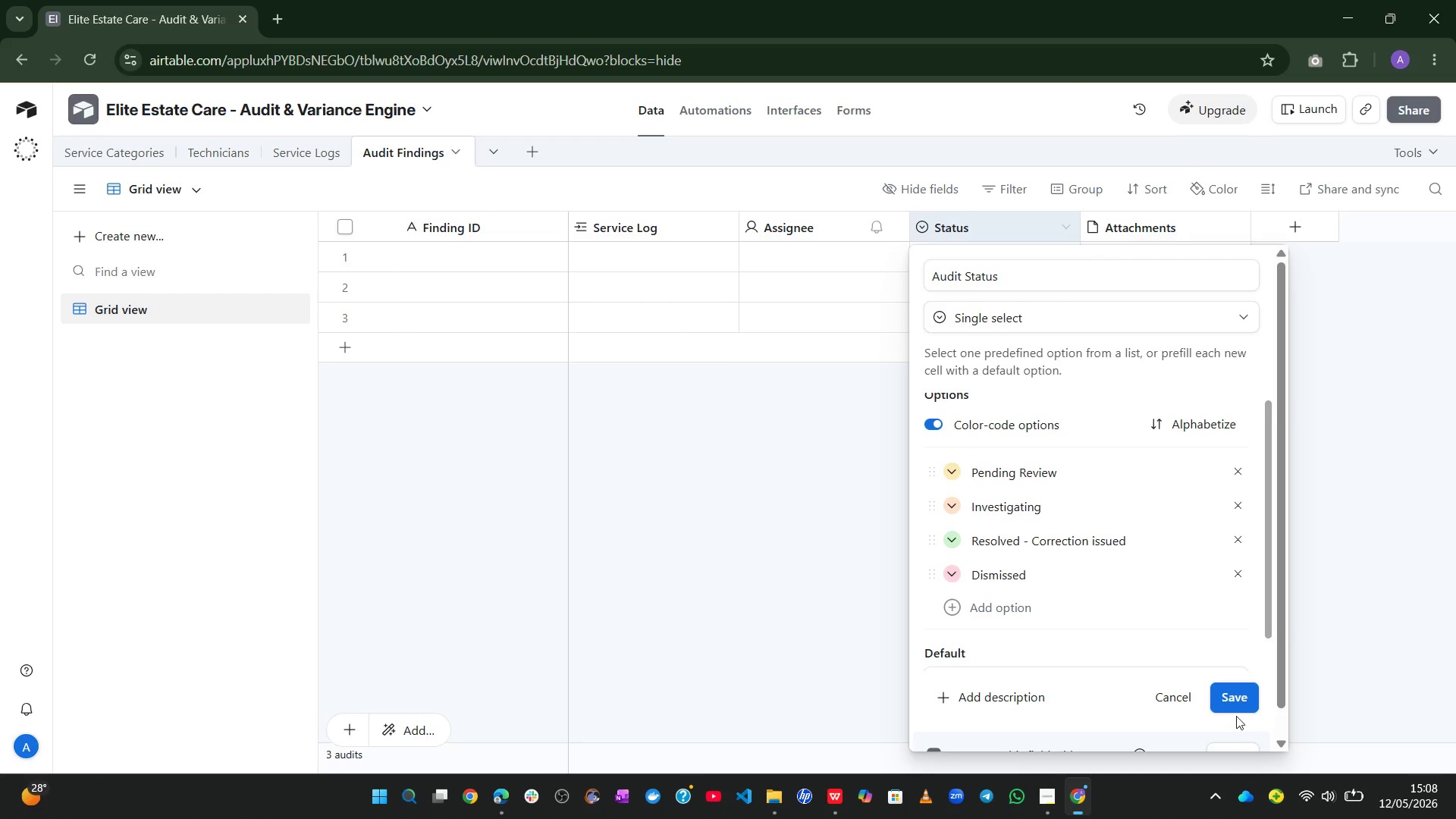 
left_click([1238, 704])
 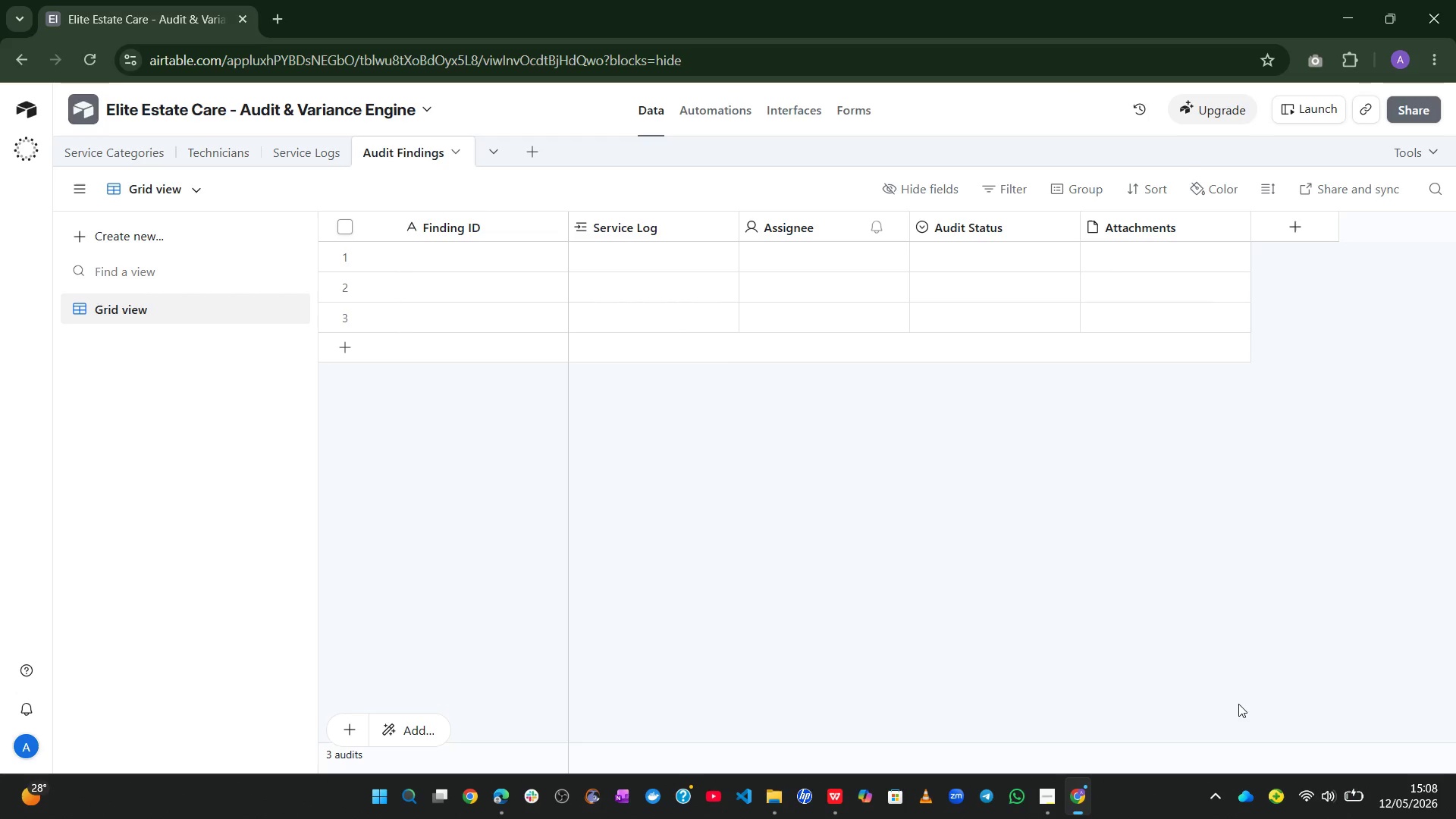 
wait(20.62)
 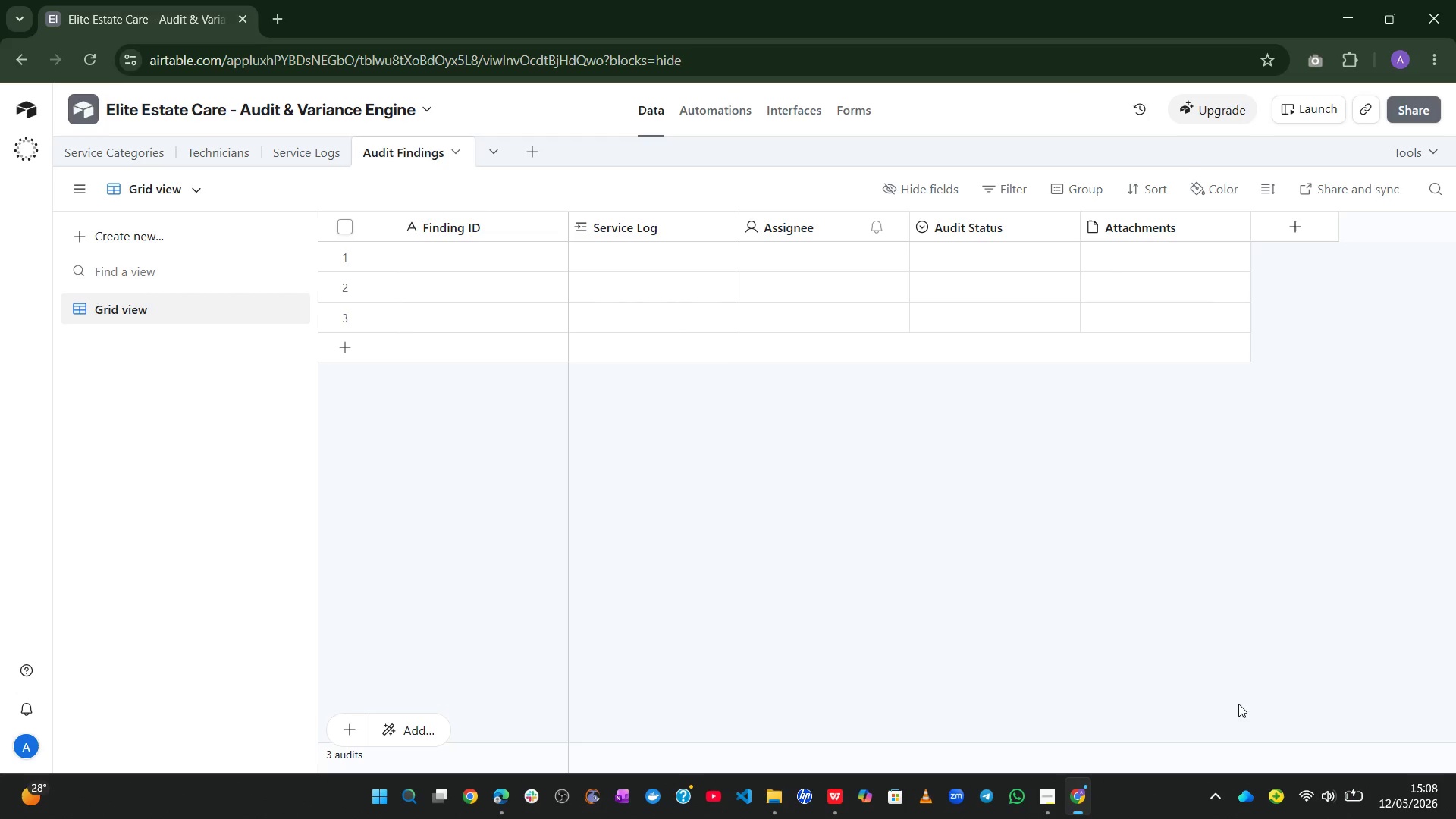 
right_click([1181, 225])
 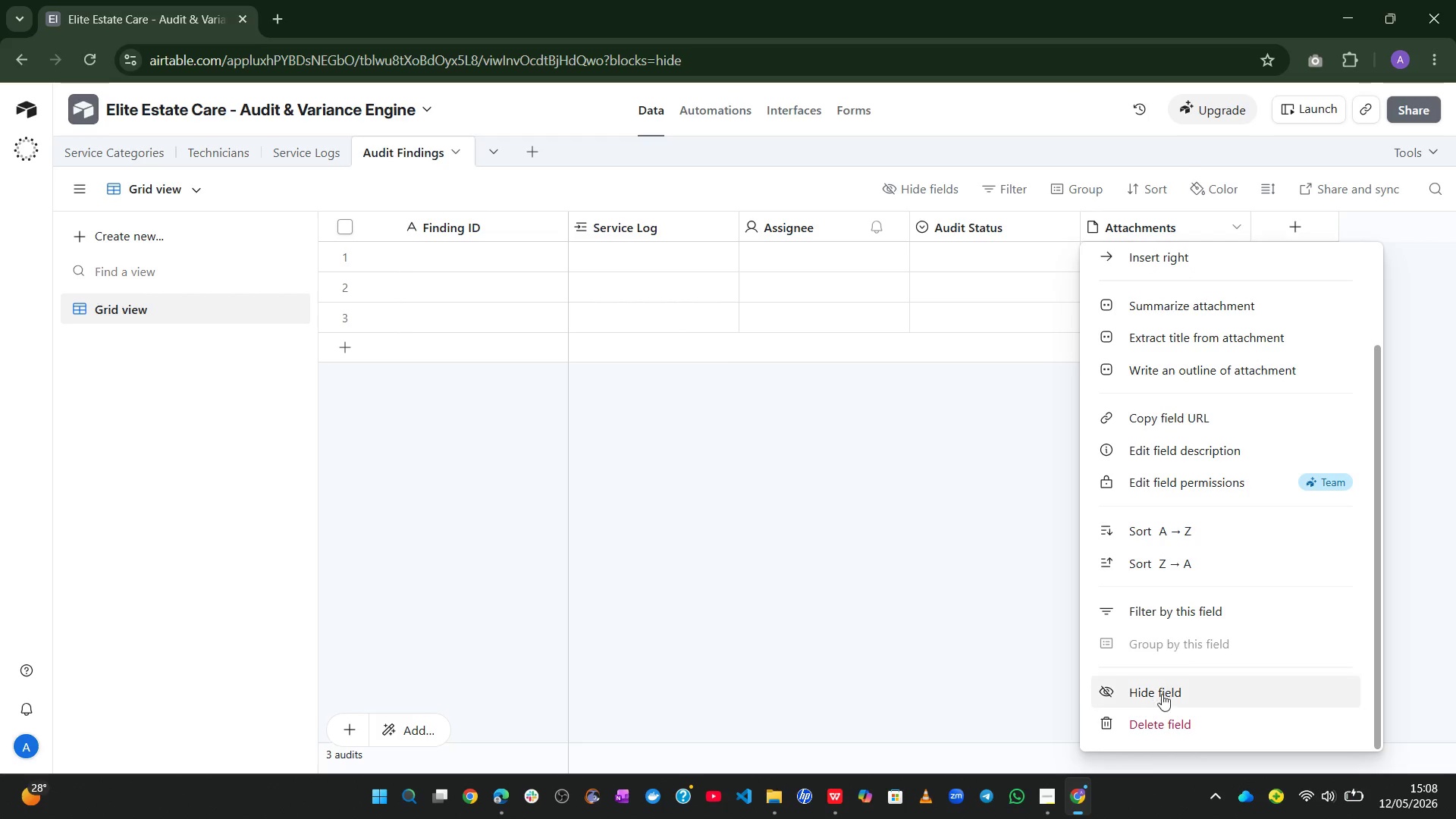 
left_click([1160, 717])
 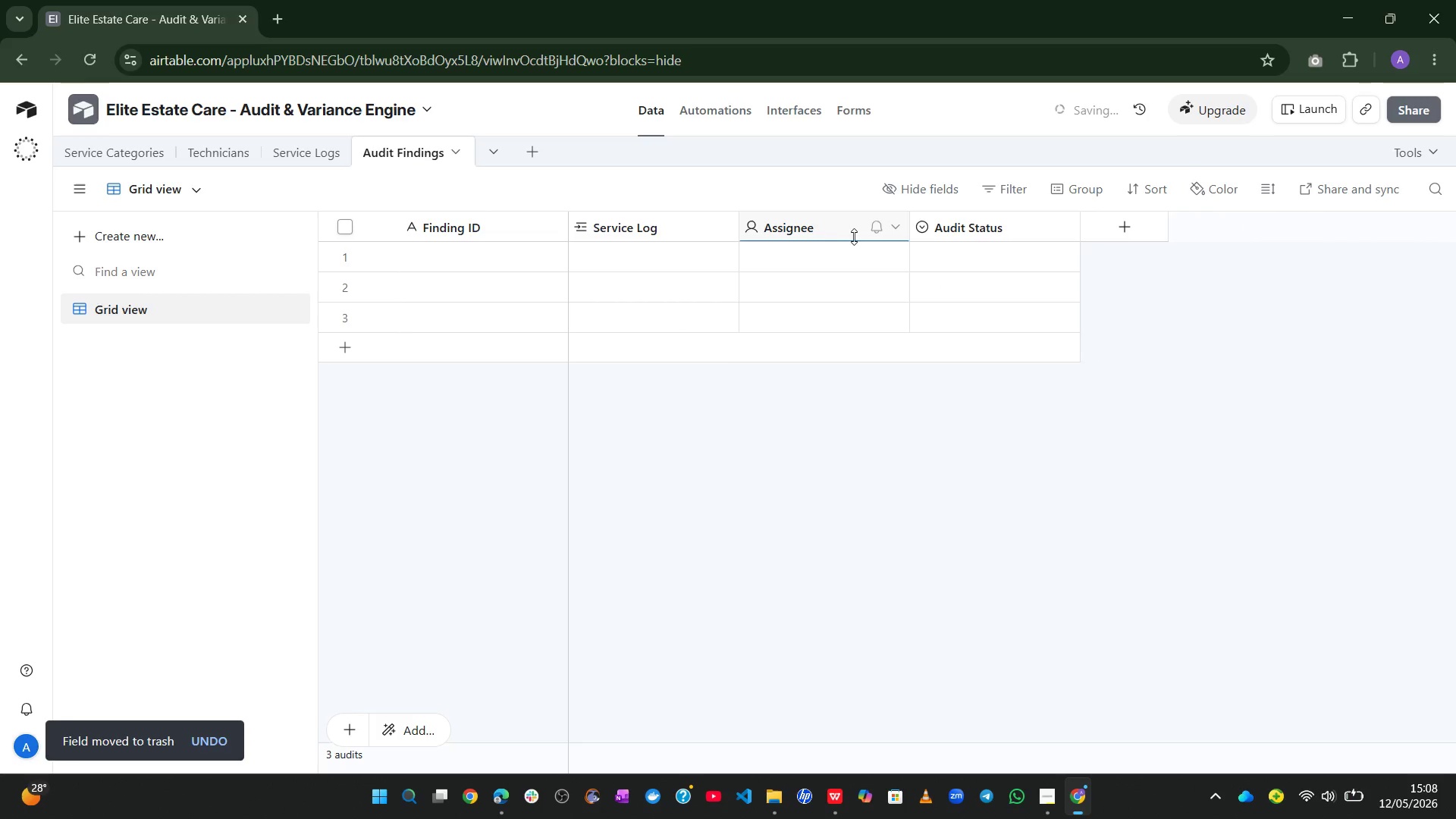 
right_click([850, 235])
 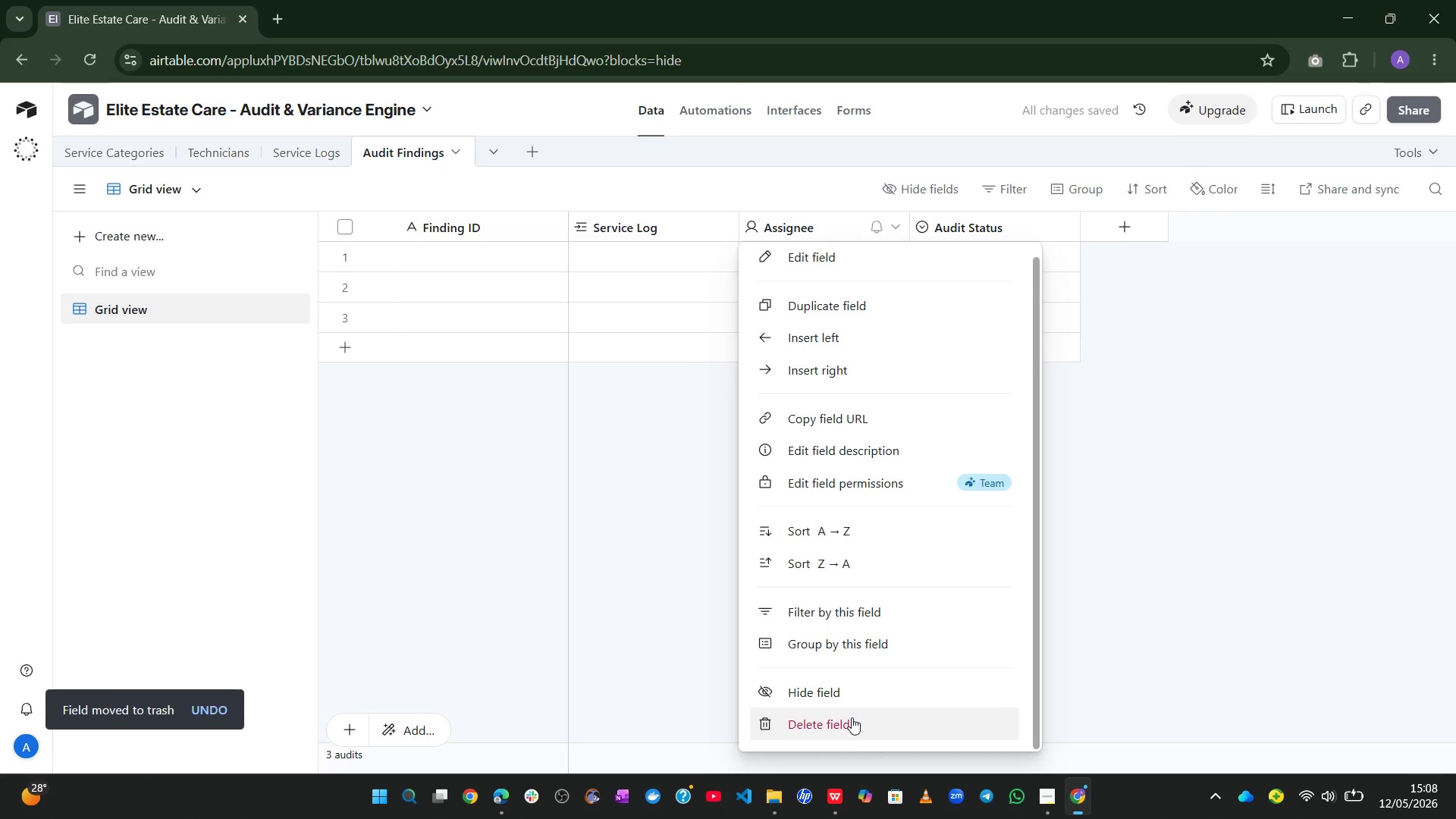 
left_click([852, 727])
 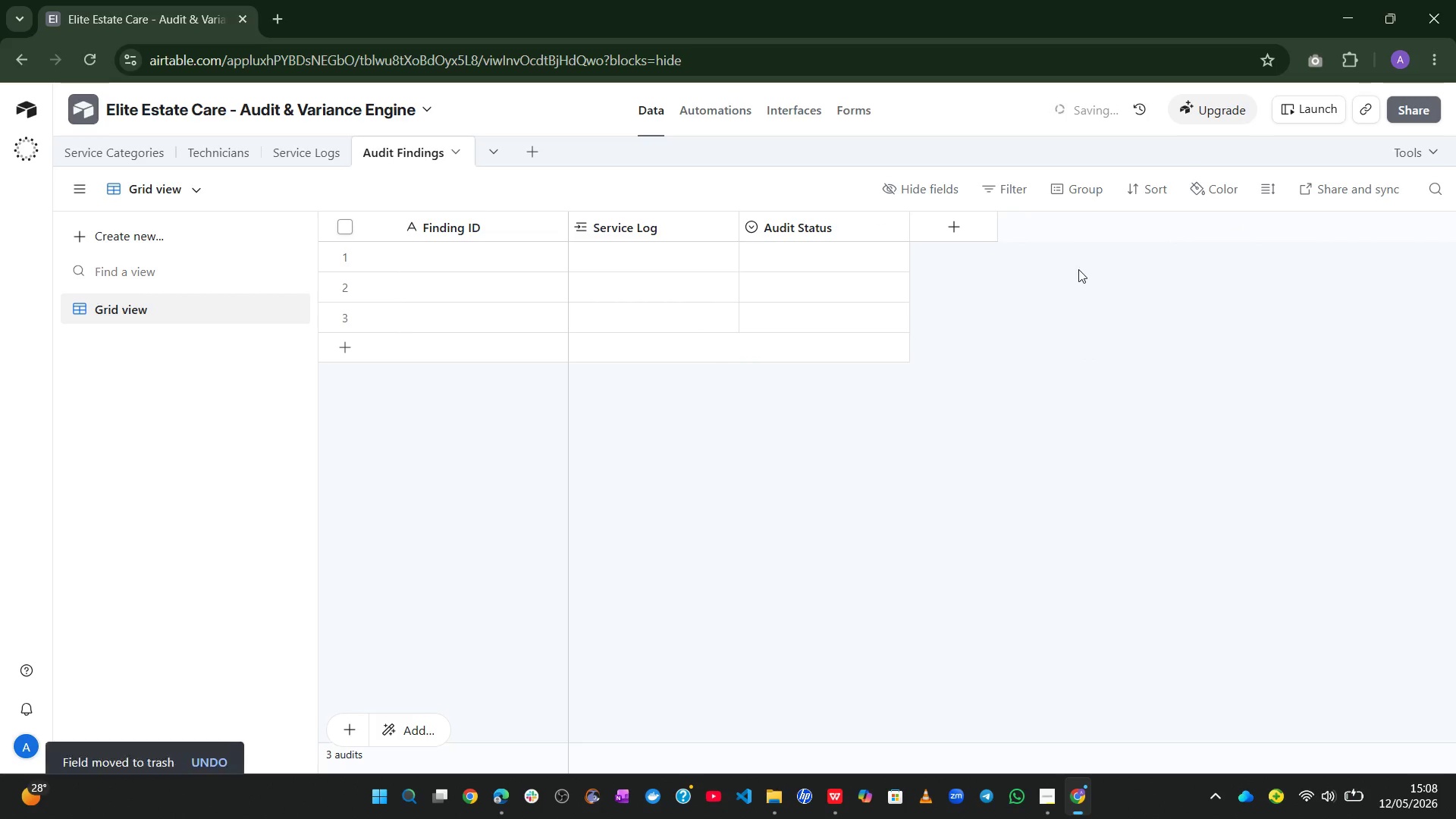 
left_click([969, 226])
 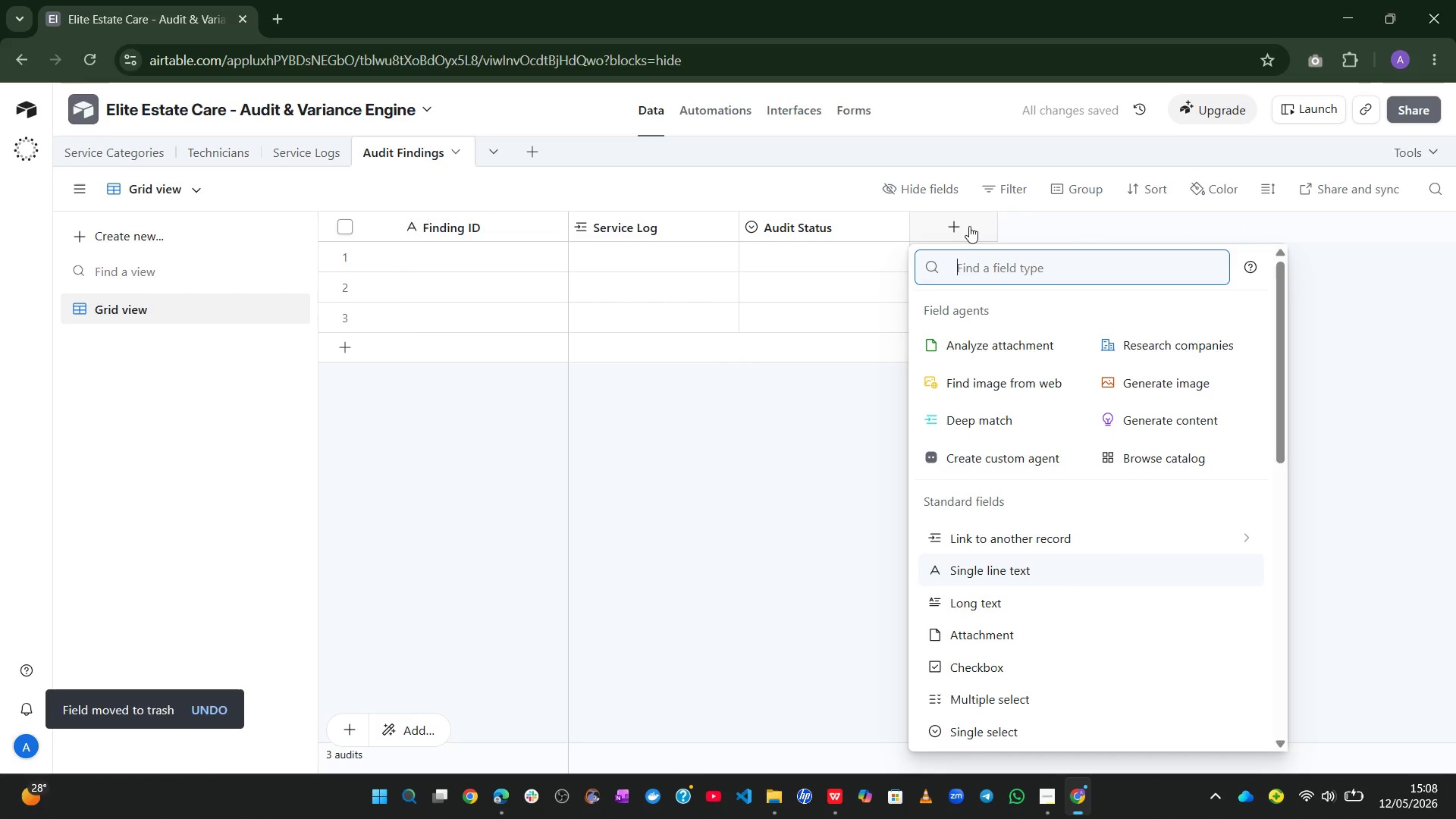 
type(lo)
 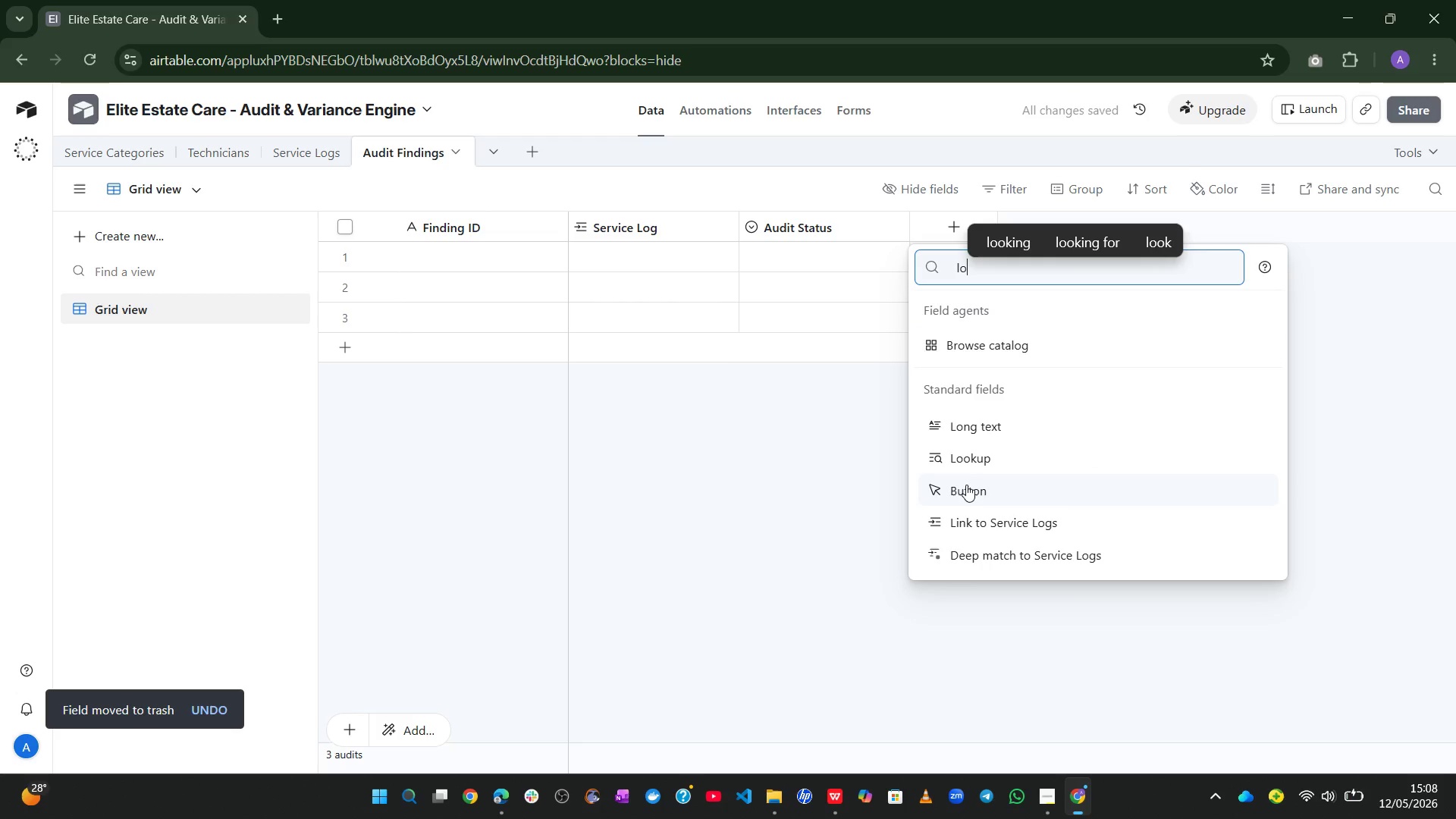 
left_click([977, 463])
 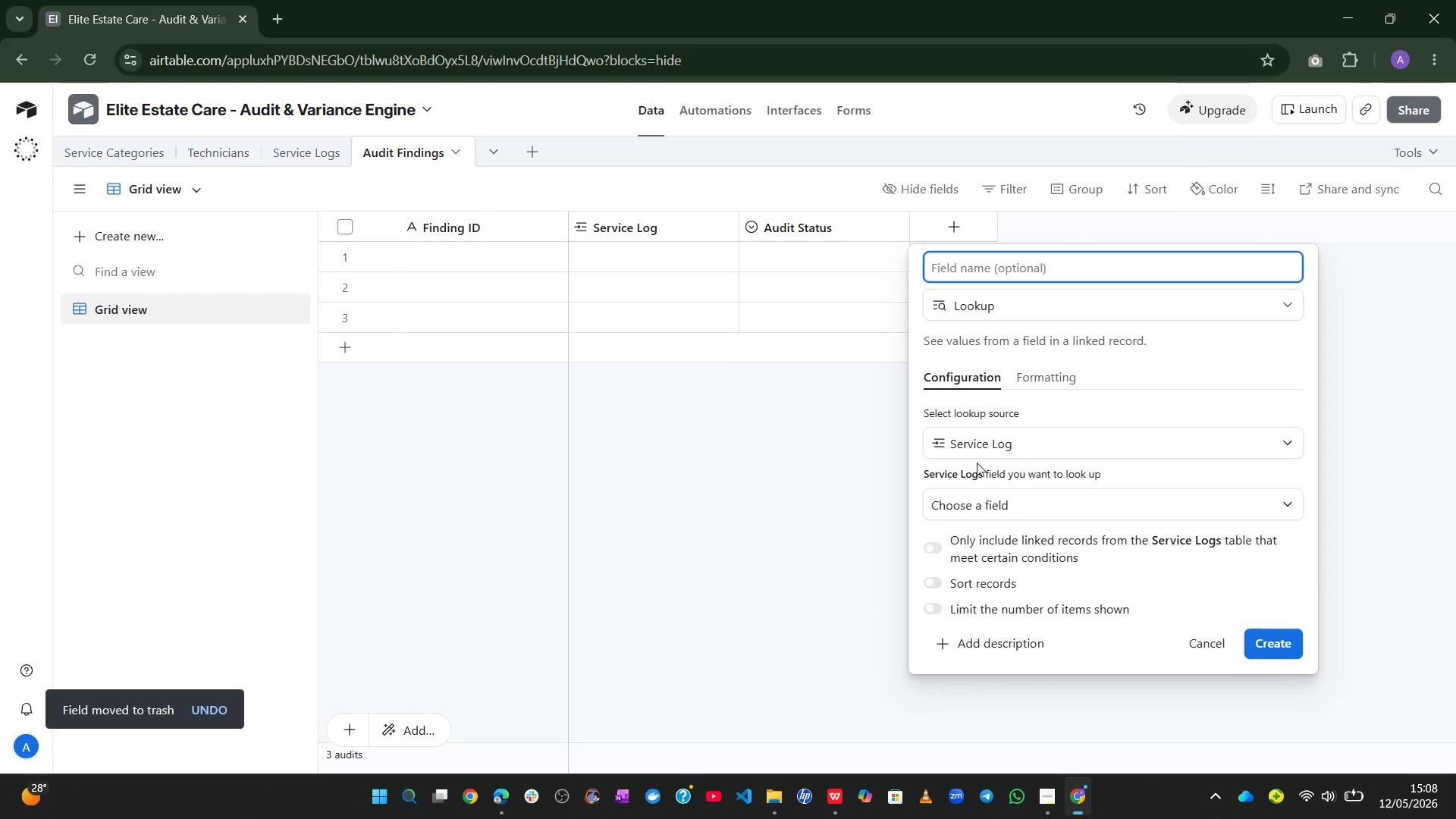 
type(Flags Triggered)
 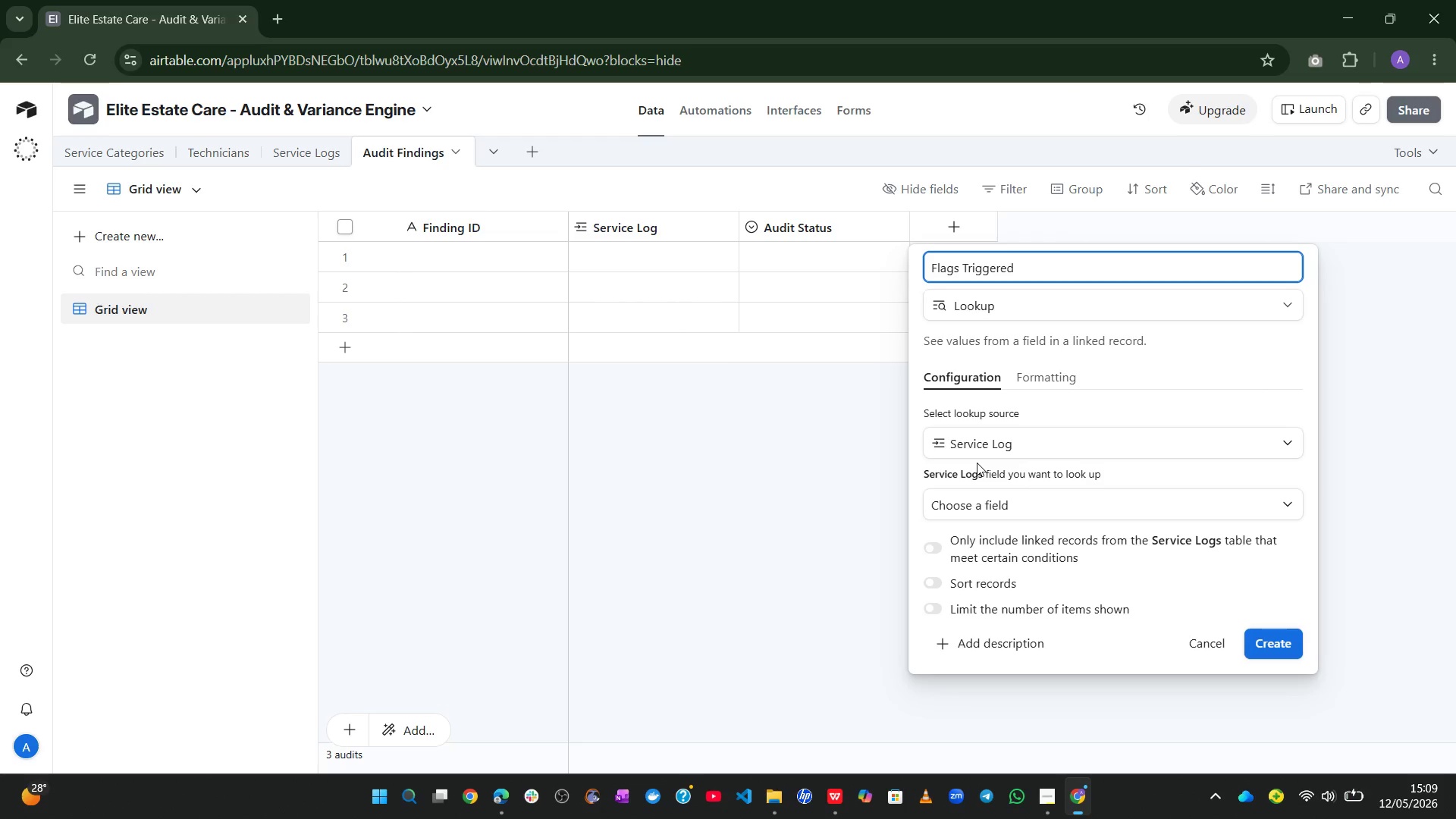 
wait(14.12)
 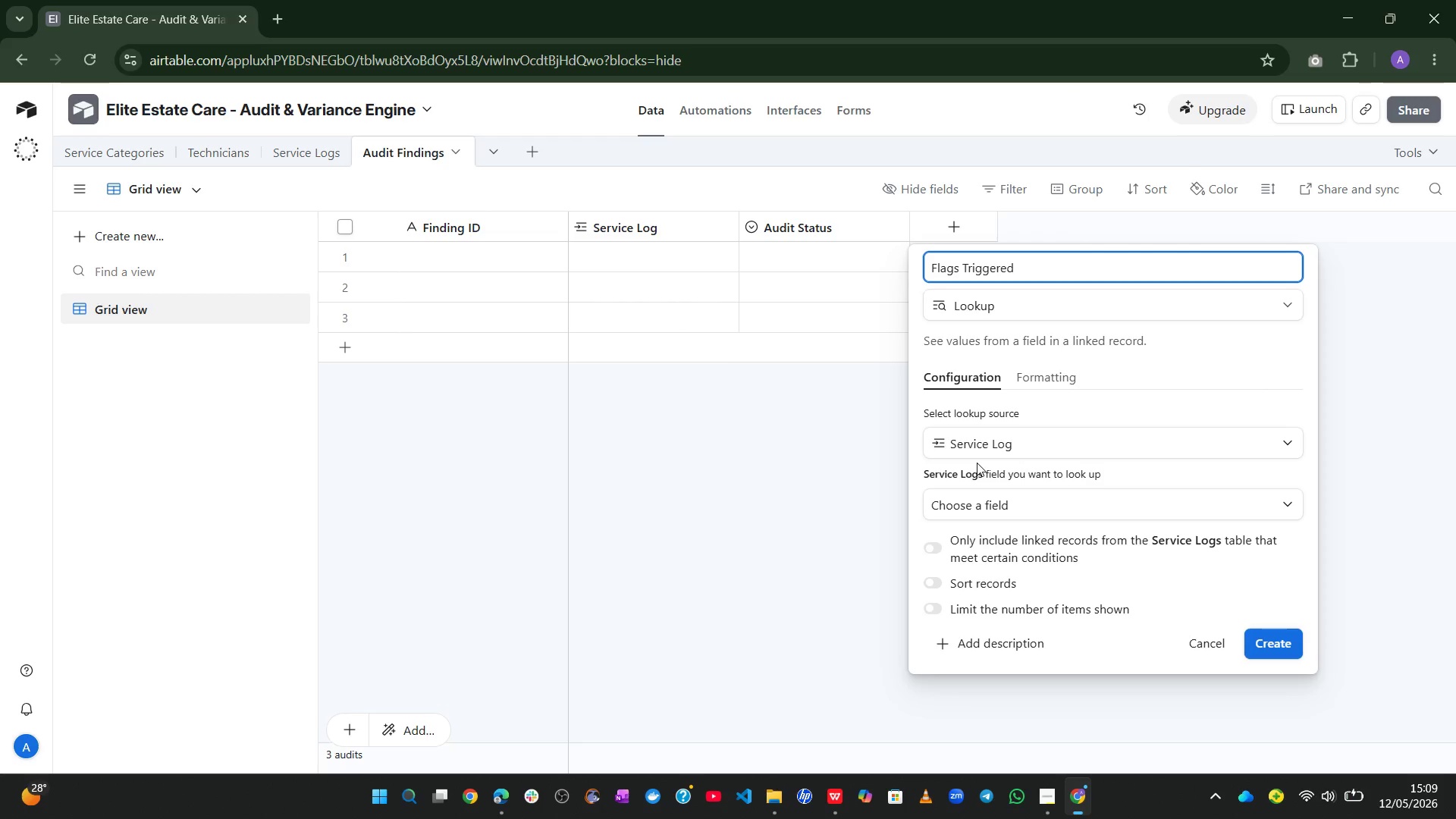 
left_click([1067, 504])
 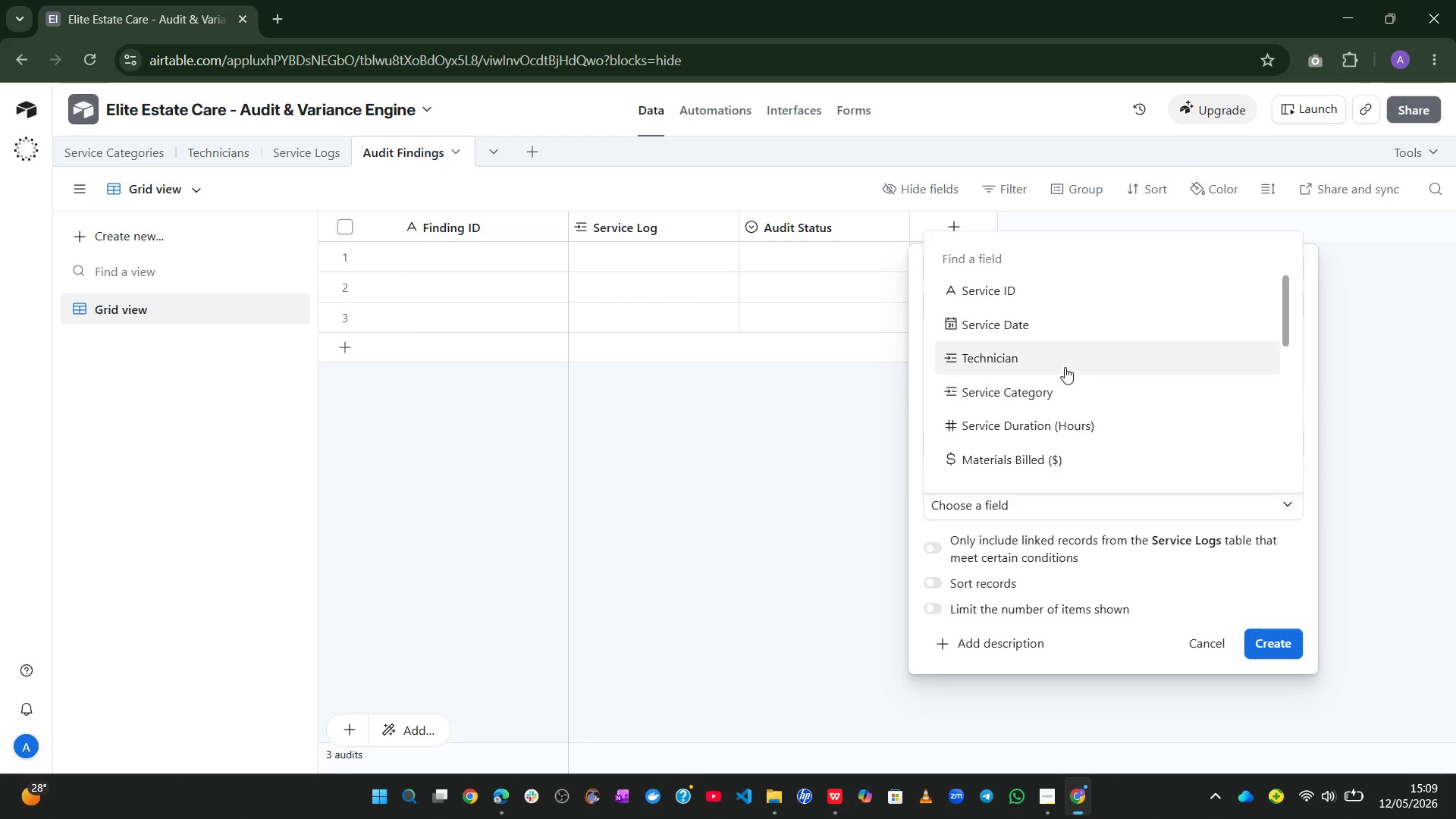 
mouse_move([1060, 429])
 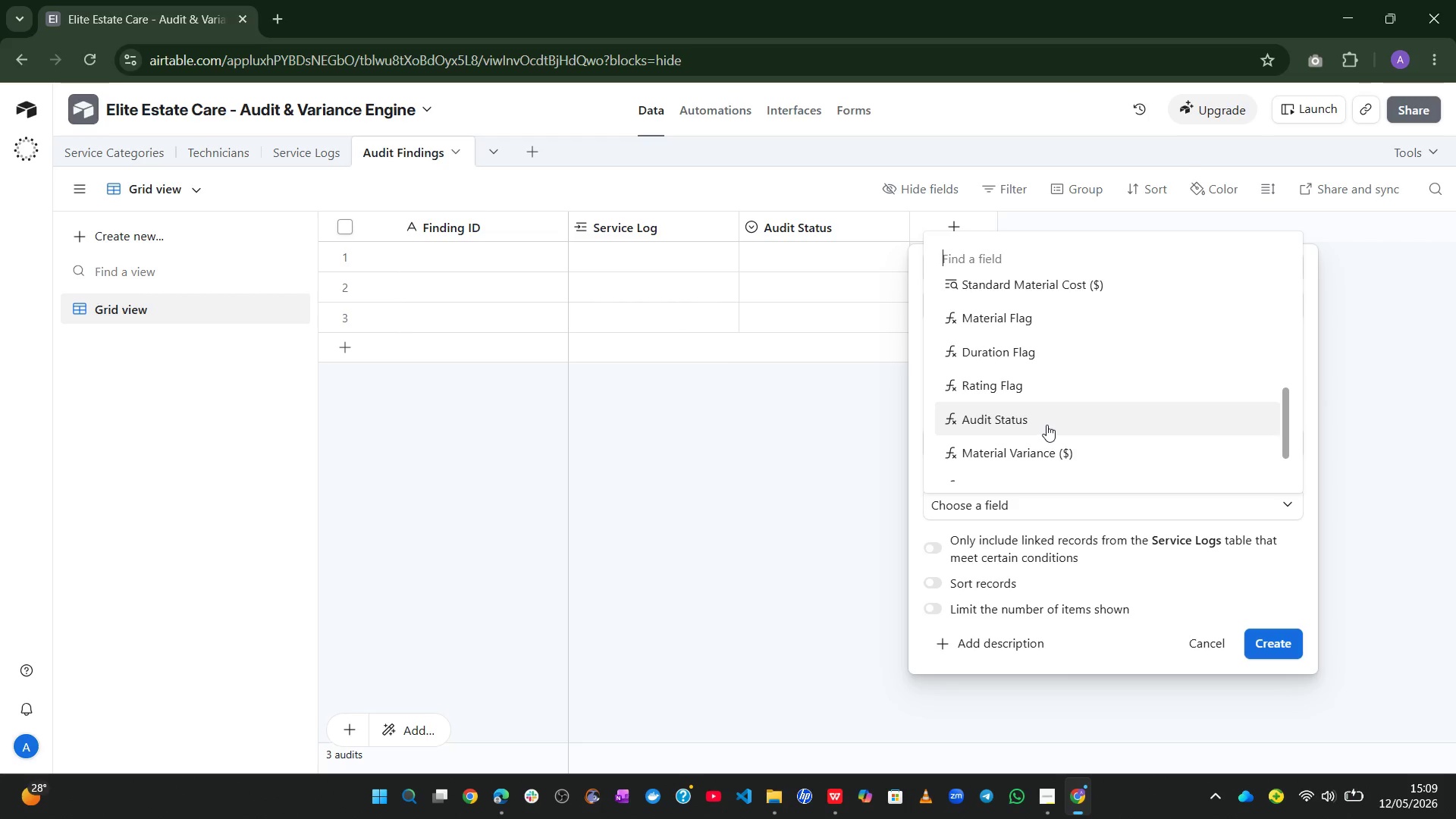 
left_click([1046, 425])
 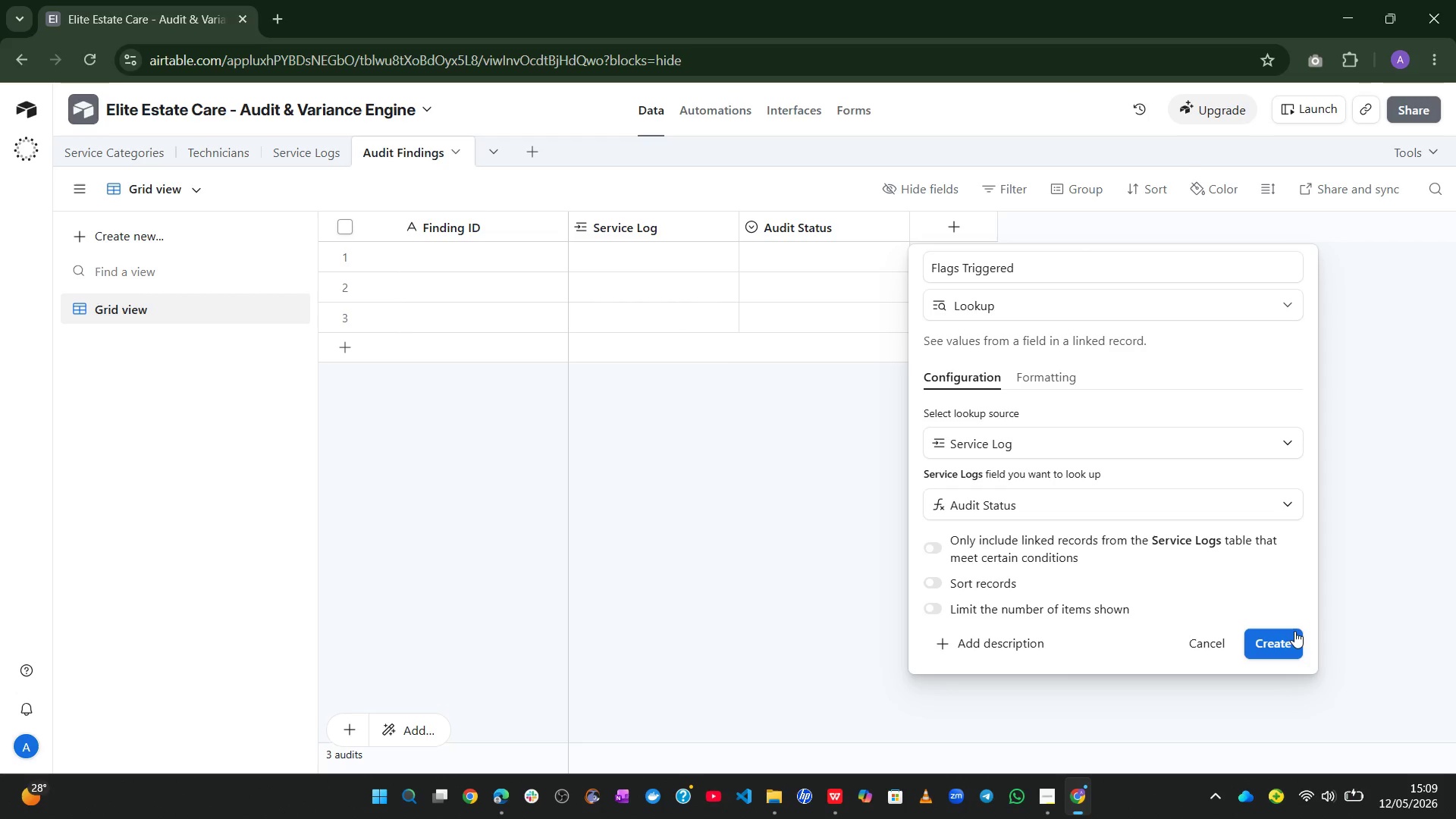 
left_click([1277, 639])
 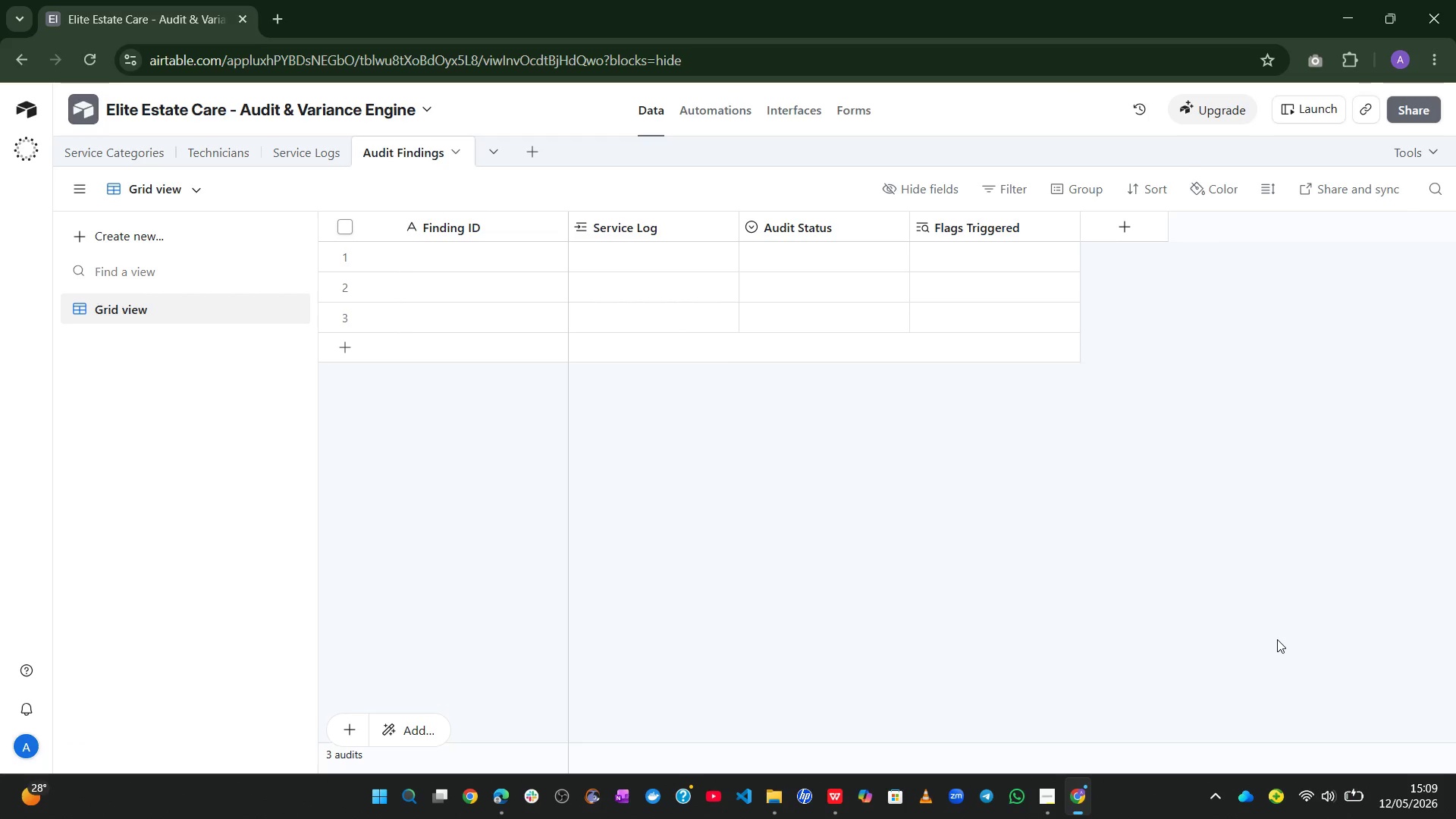 
wait(26.17)
 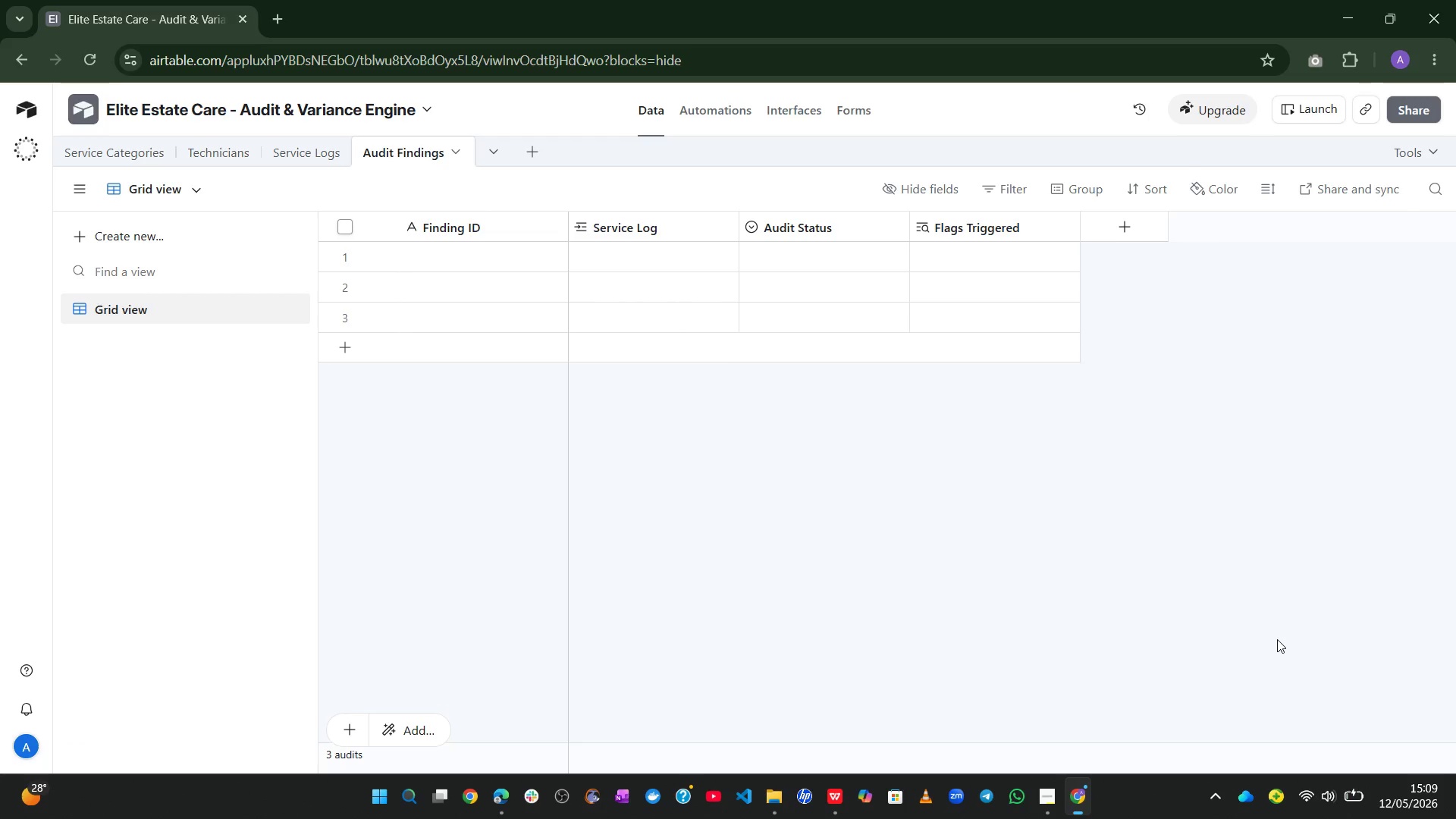 
left_click([1138, 229])
 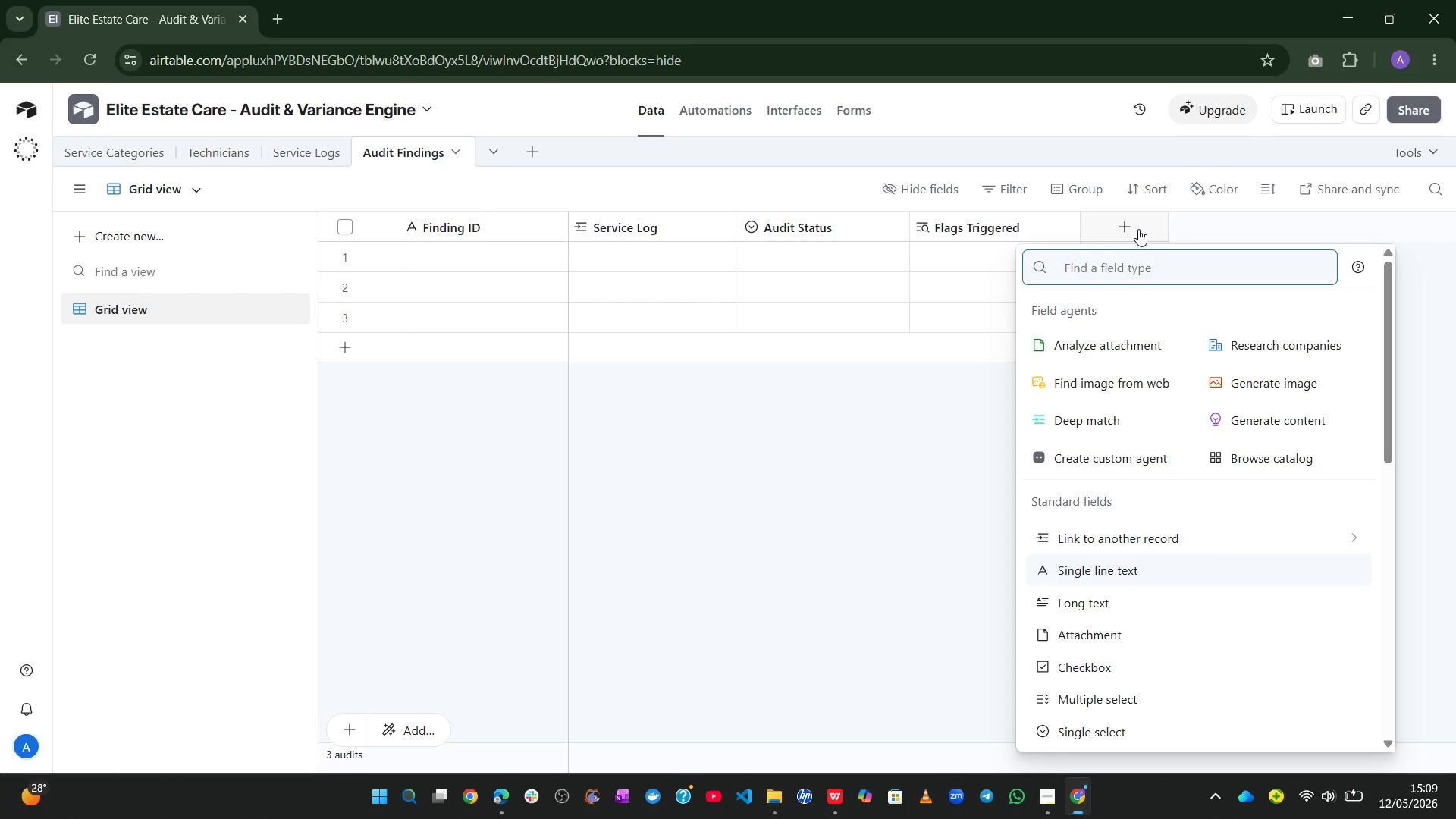 
type(lo)
 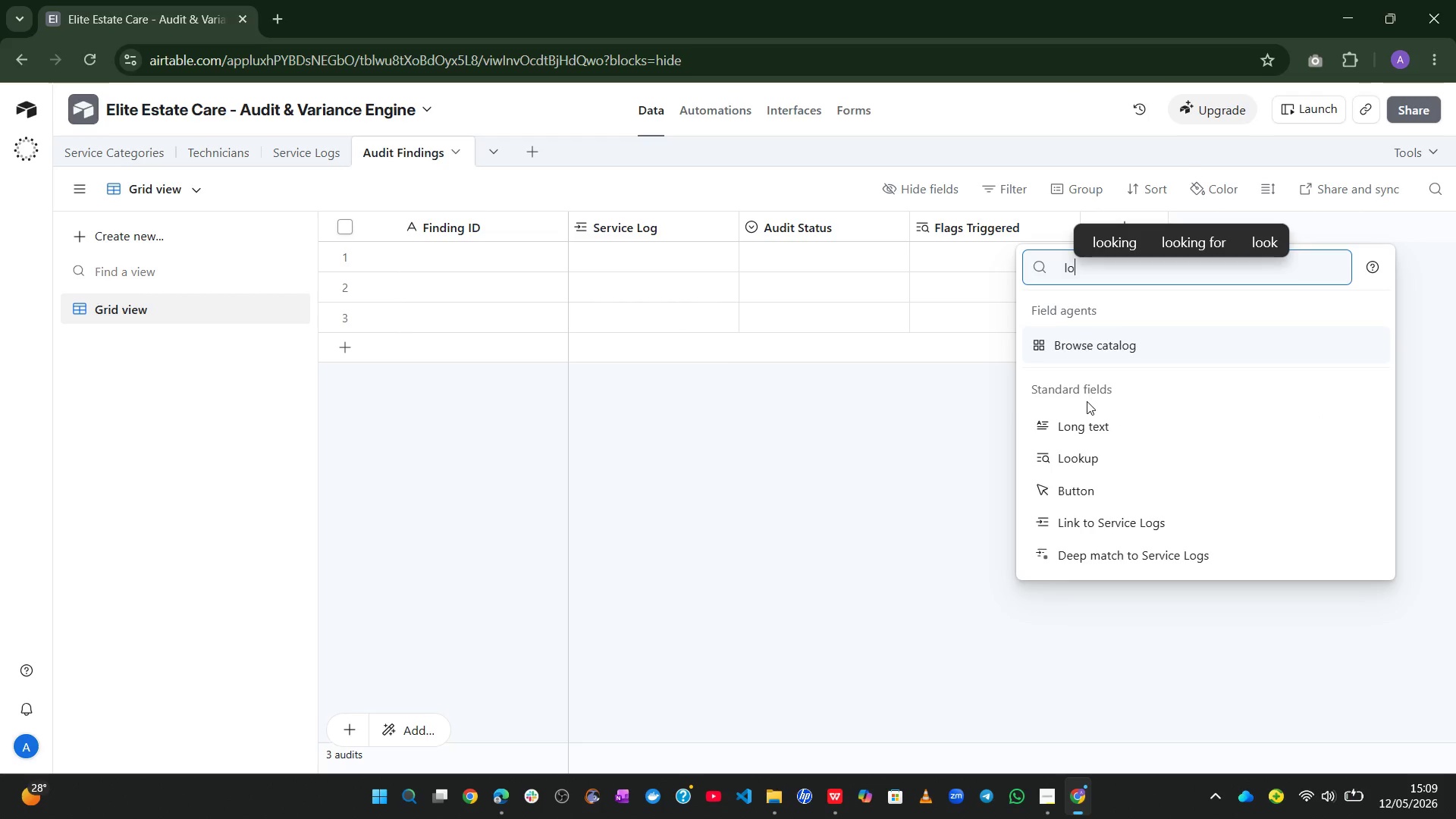 
left_click([1083, 419])
 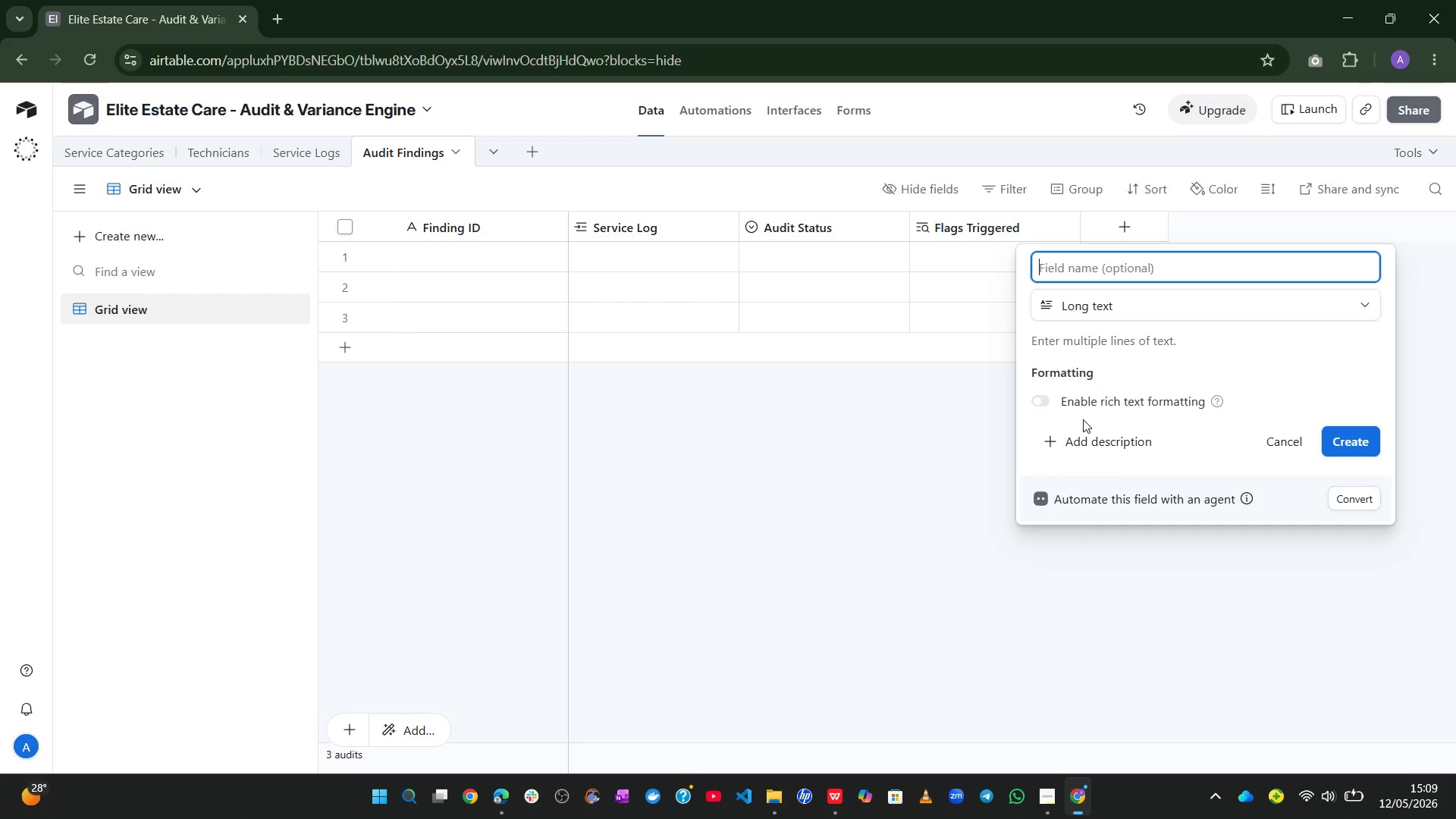 
type(Anal)
 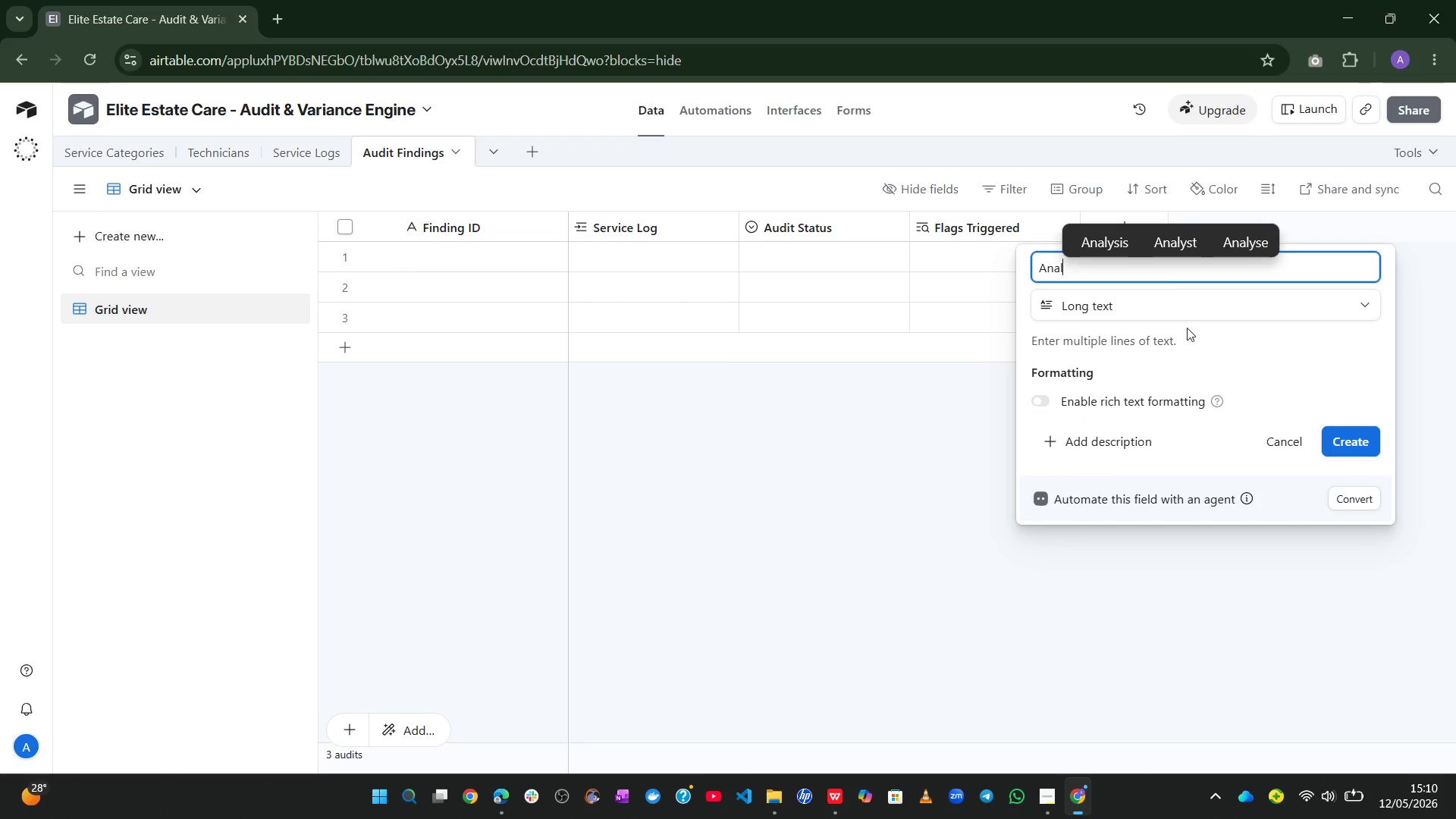 
left_click([1168, 245])
 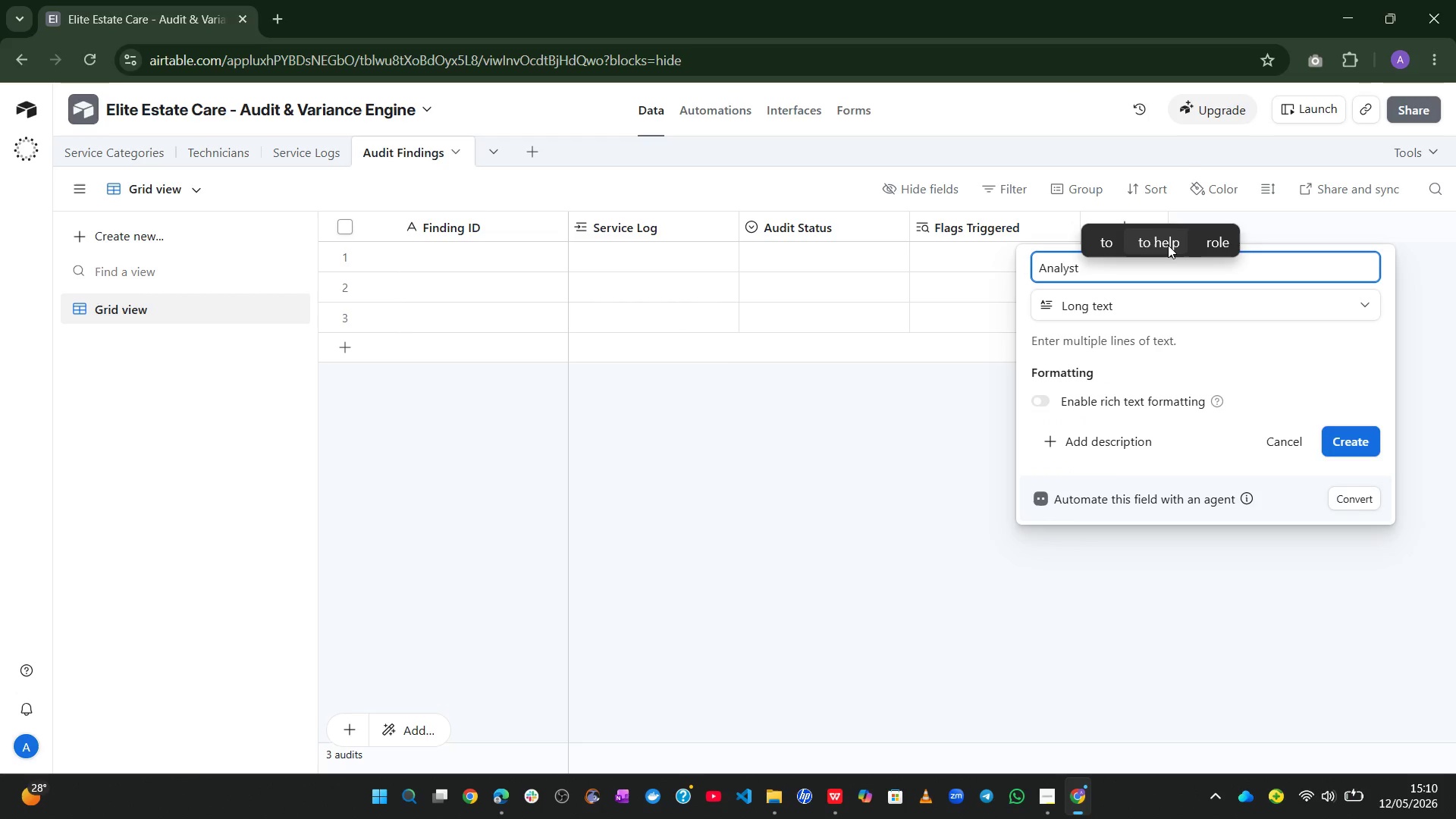 
type(Note)
 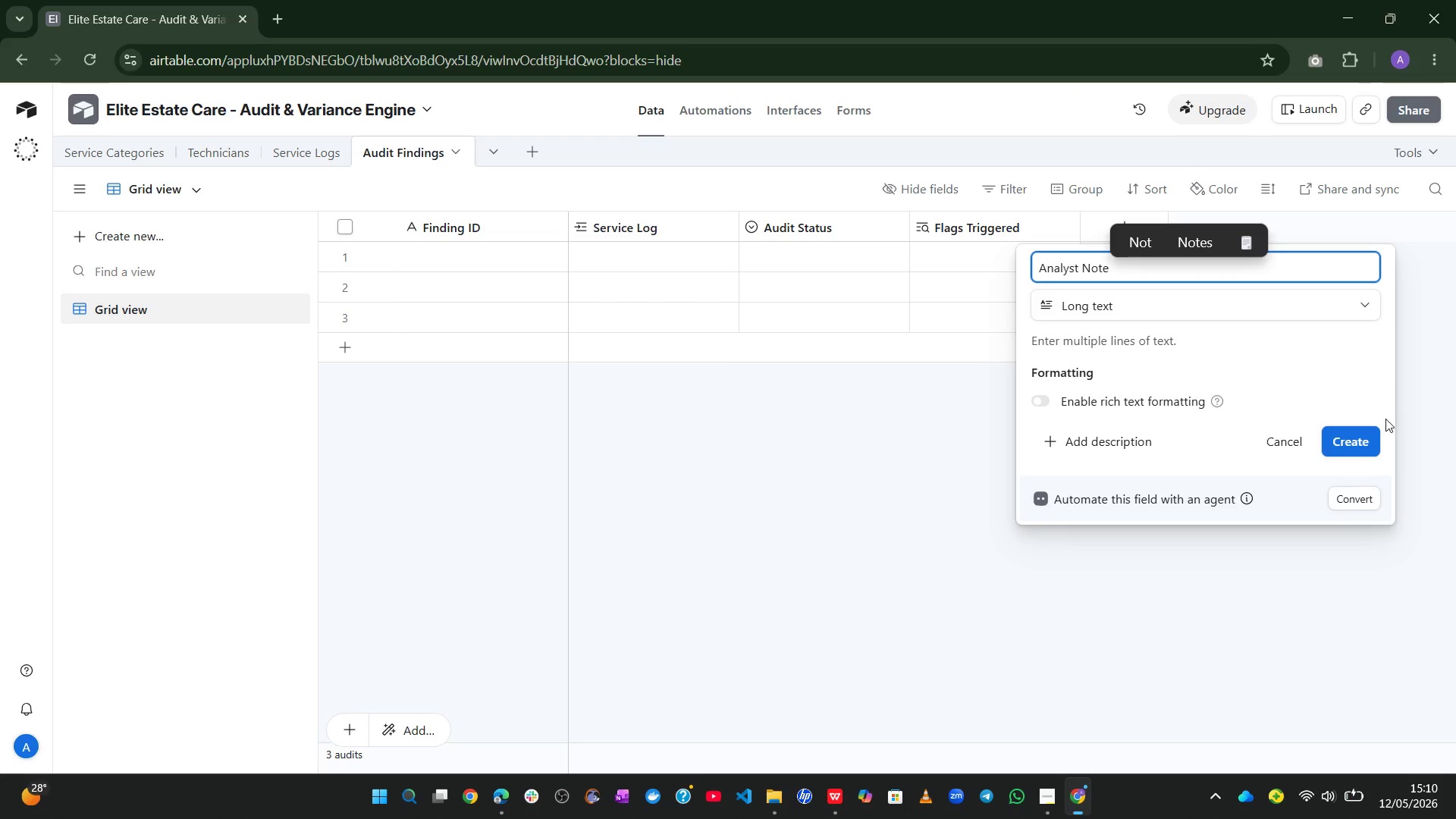 
left_click([1367, 438])
 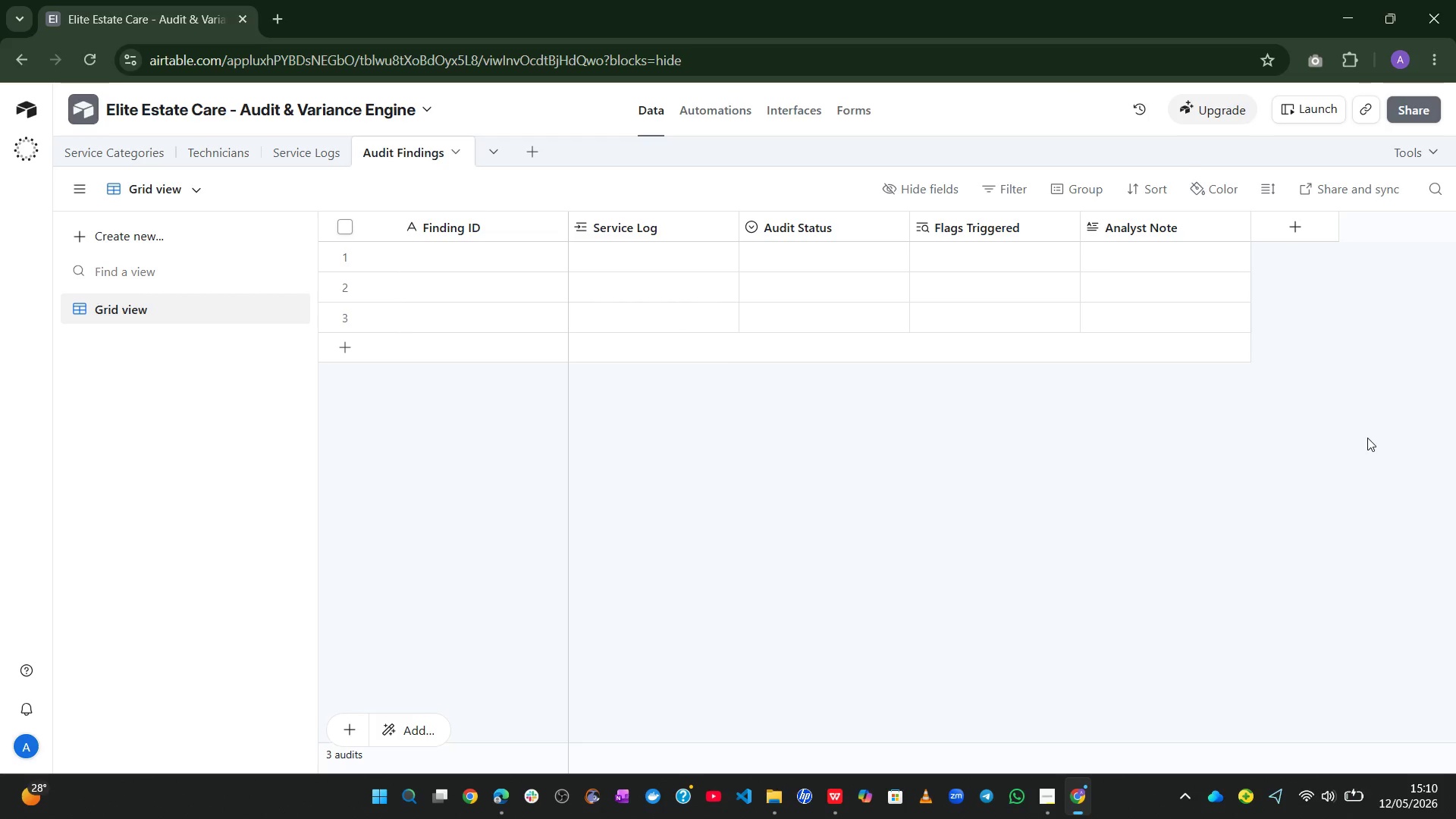 
wait(18.69)
 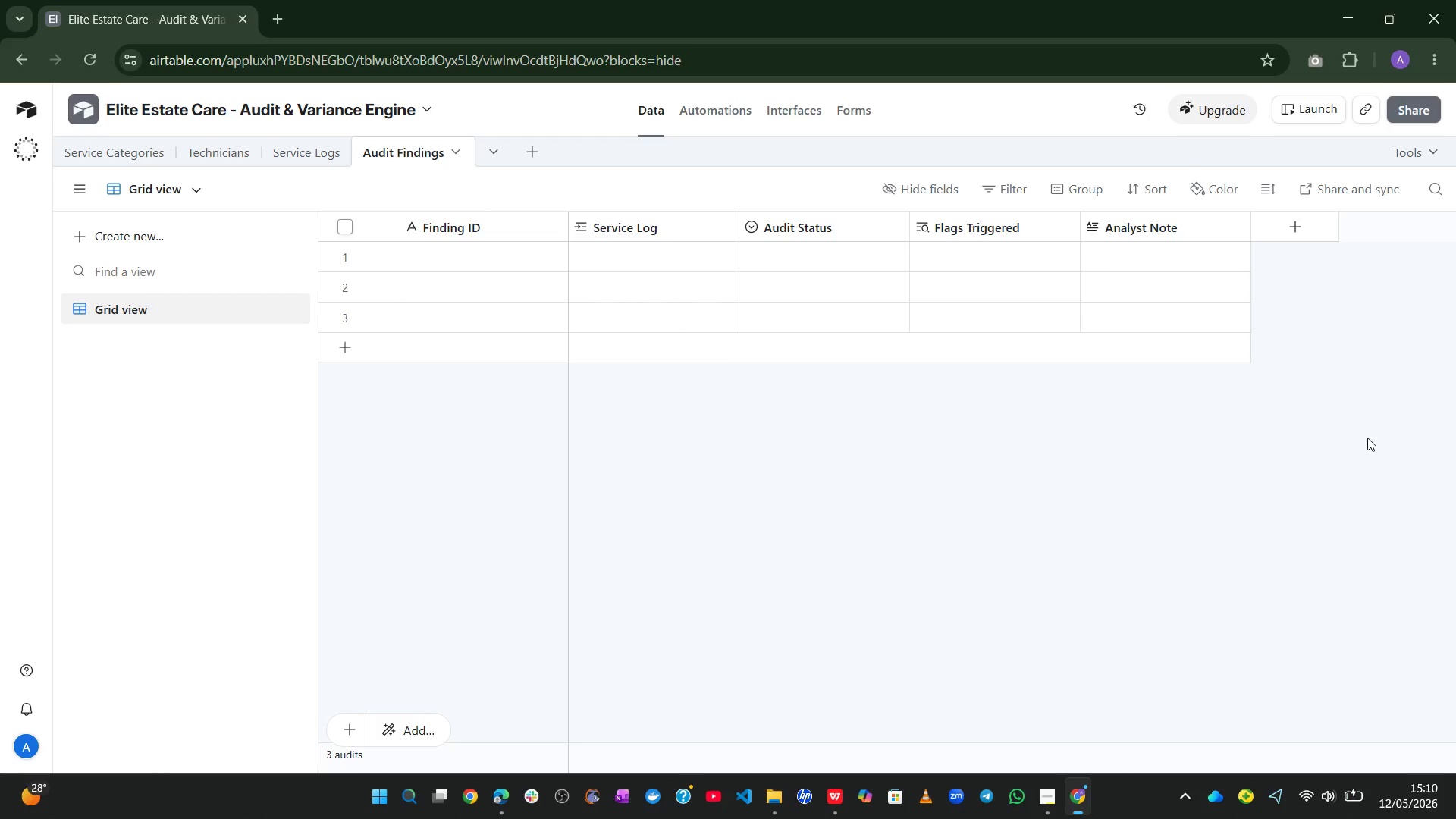 
left_click([1306, 231])
 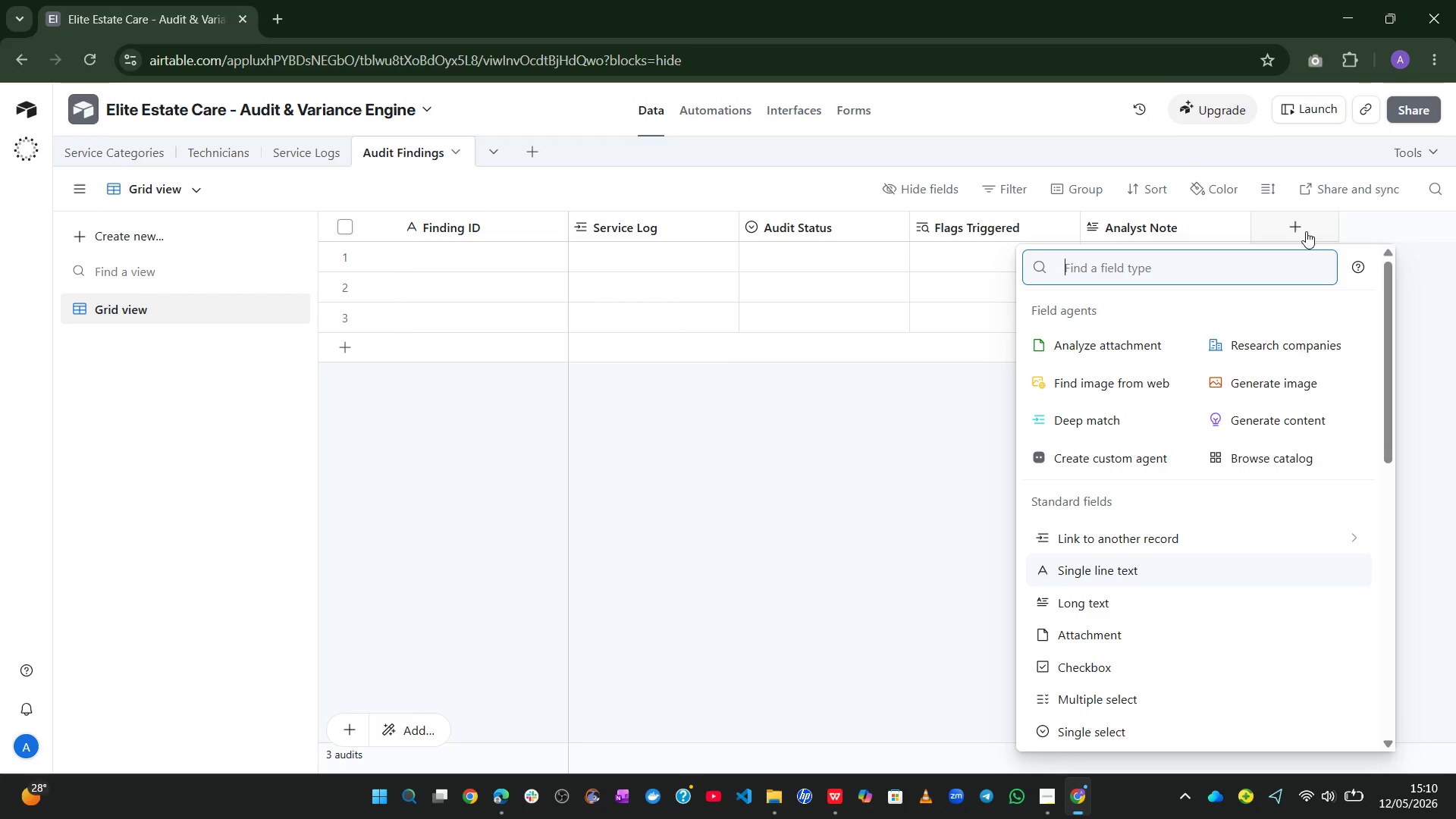 
type(da)
 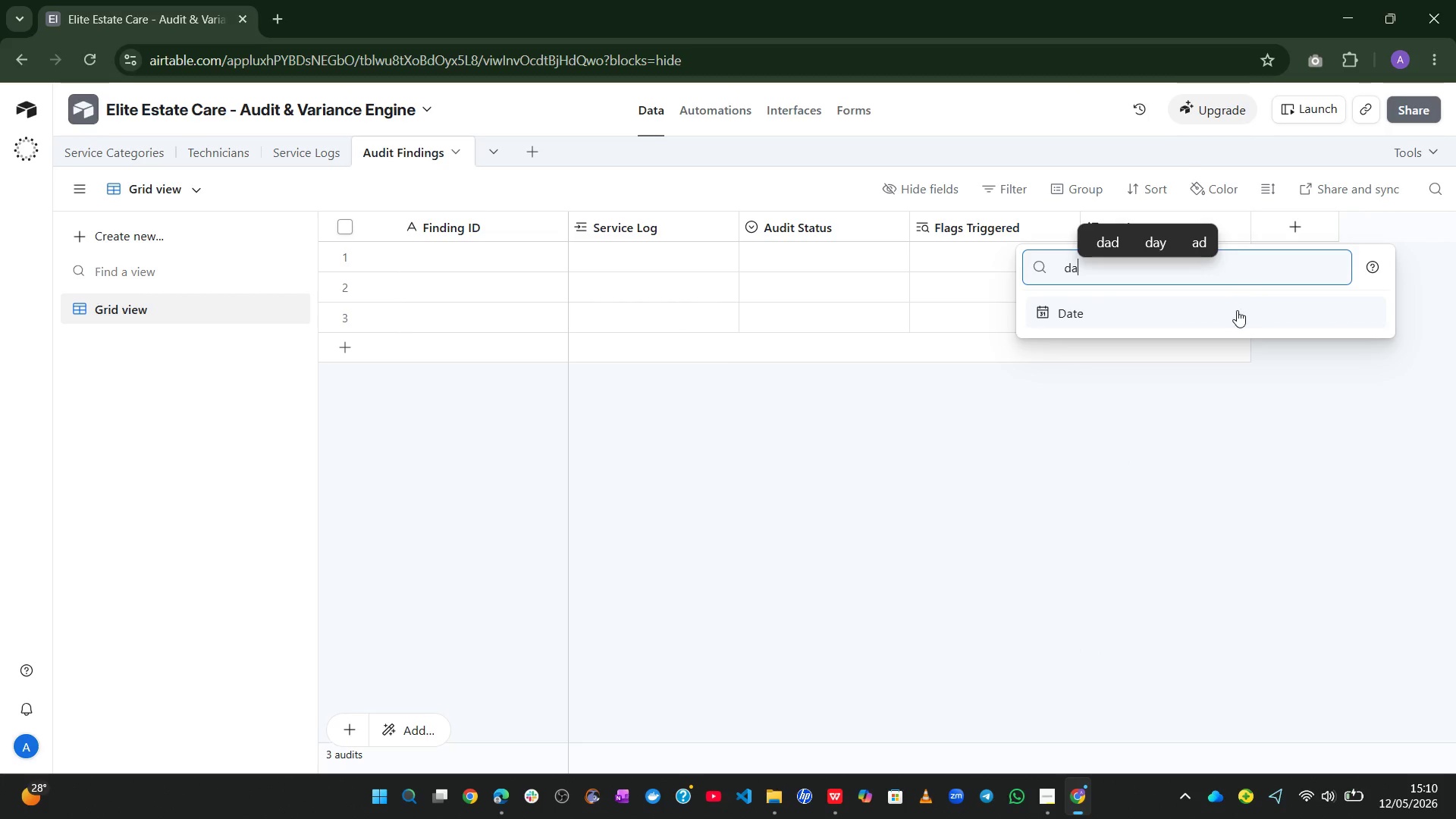 
left_click([1215, 322])
 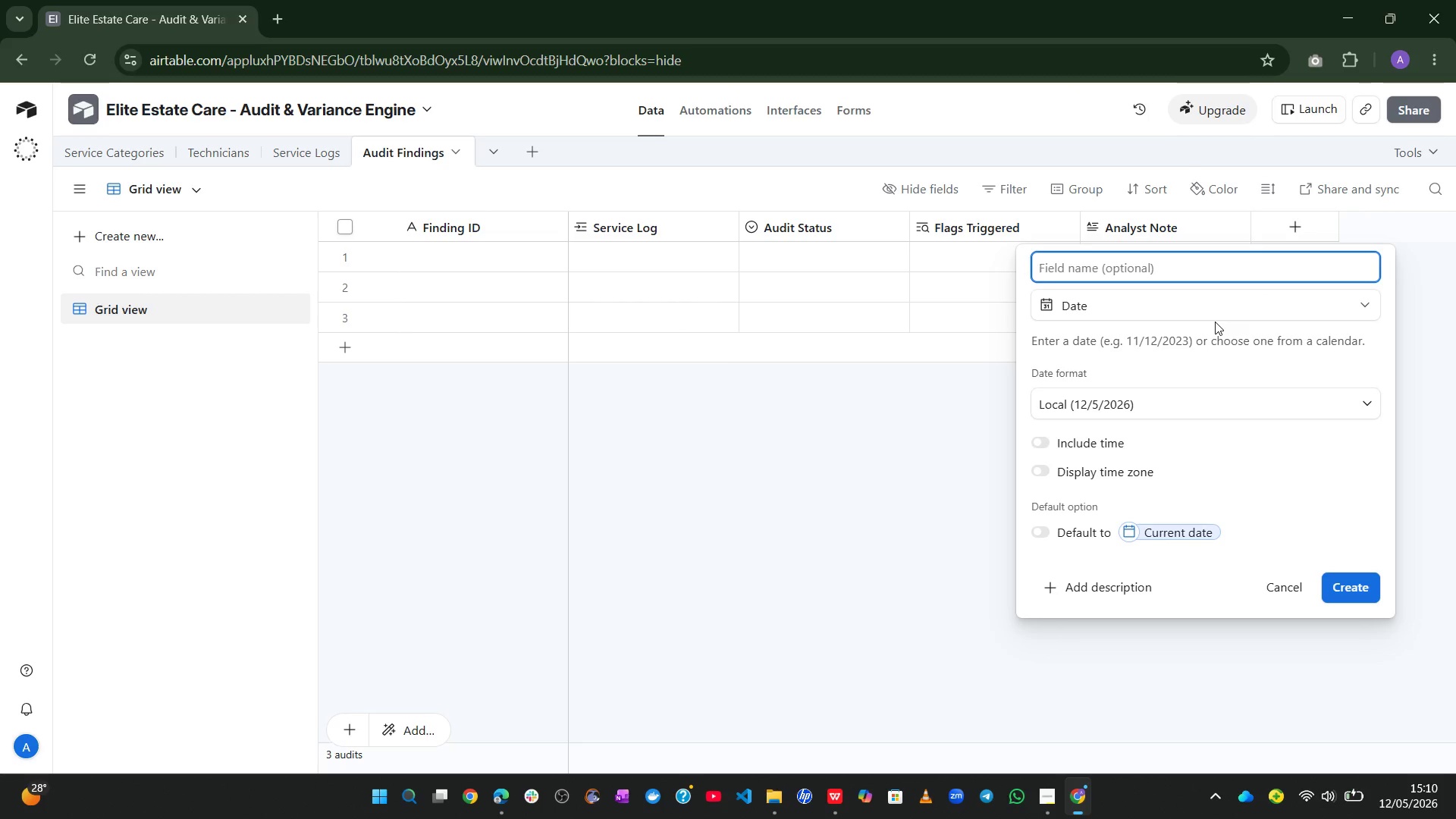 
type(Date flagged)
 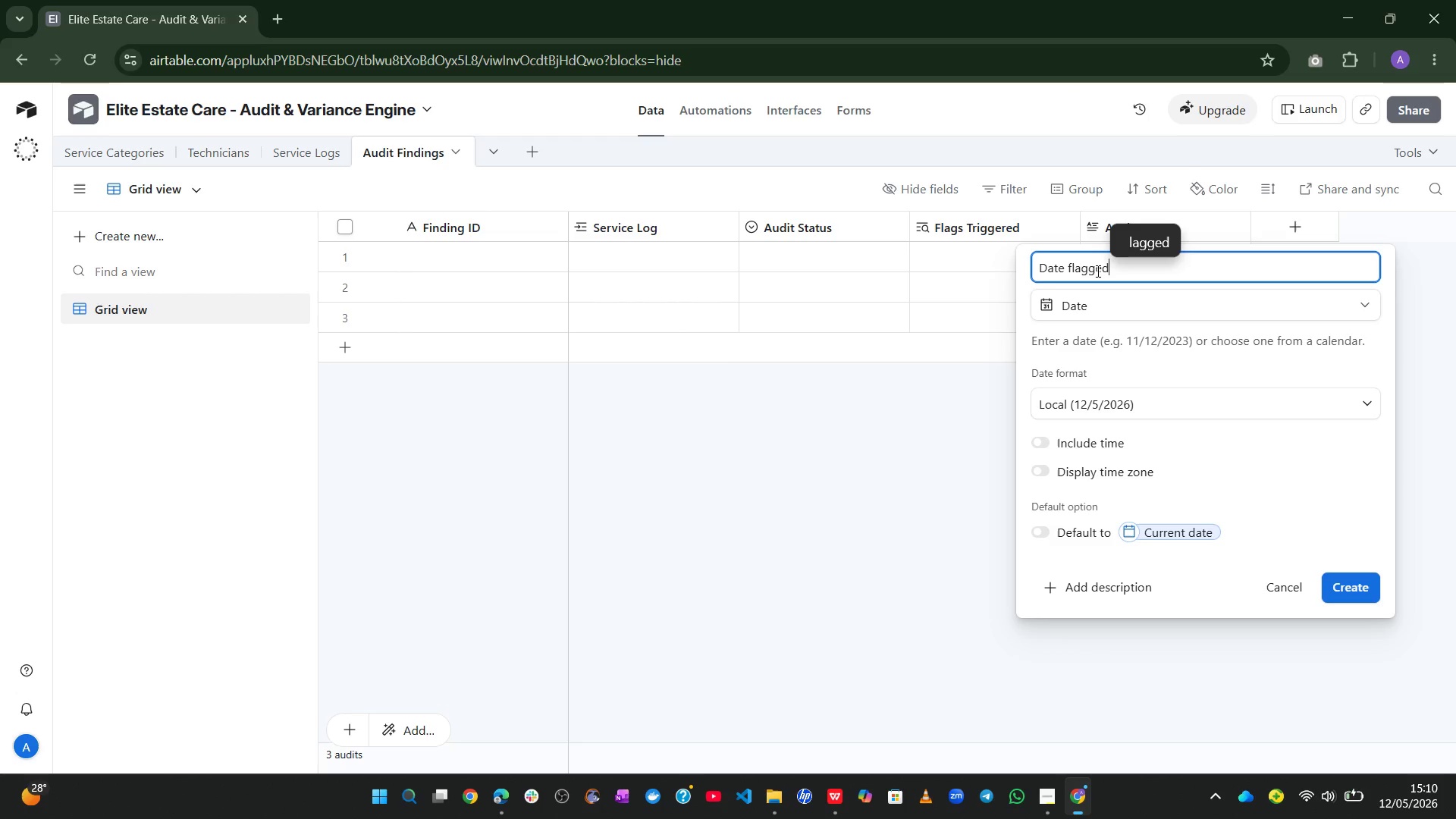 
left_click([1070, 266])
 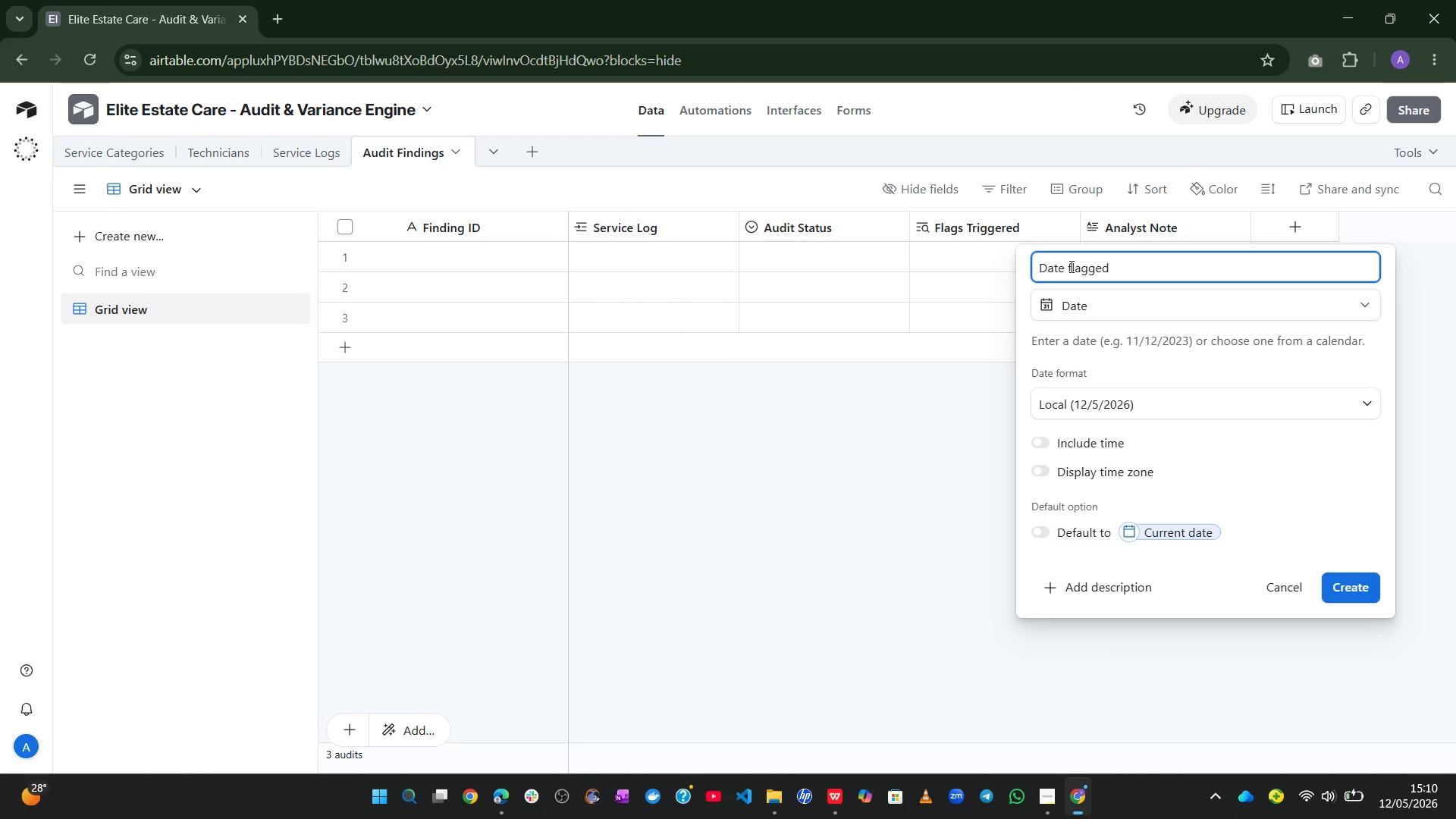 
key(Backspace)
 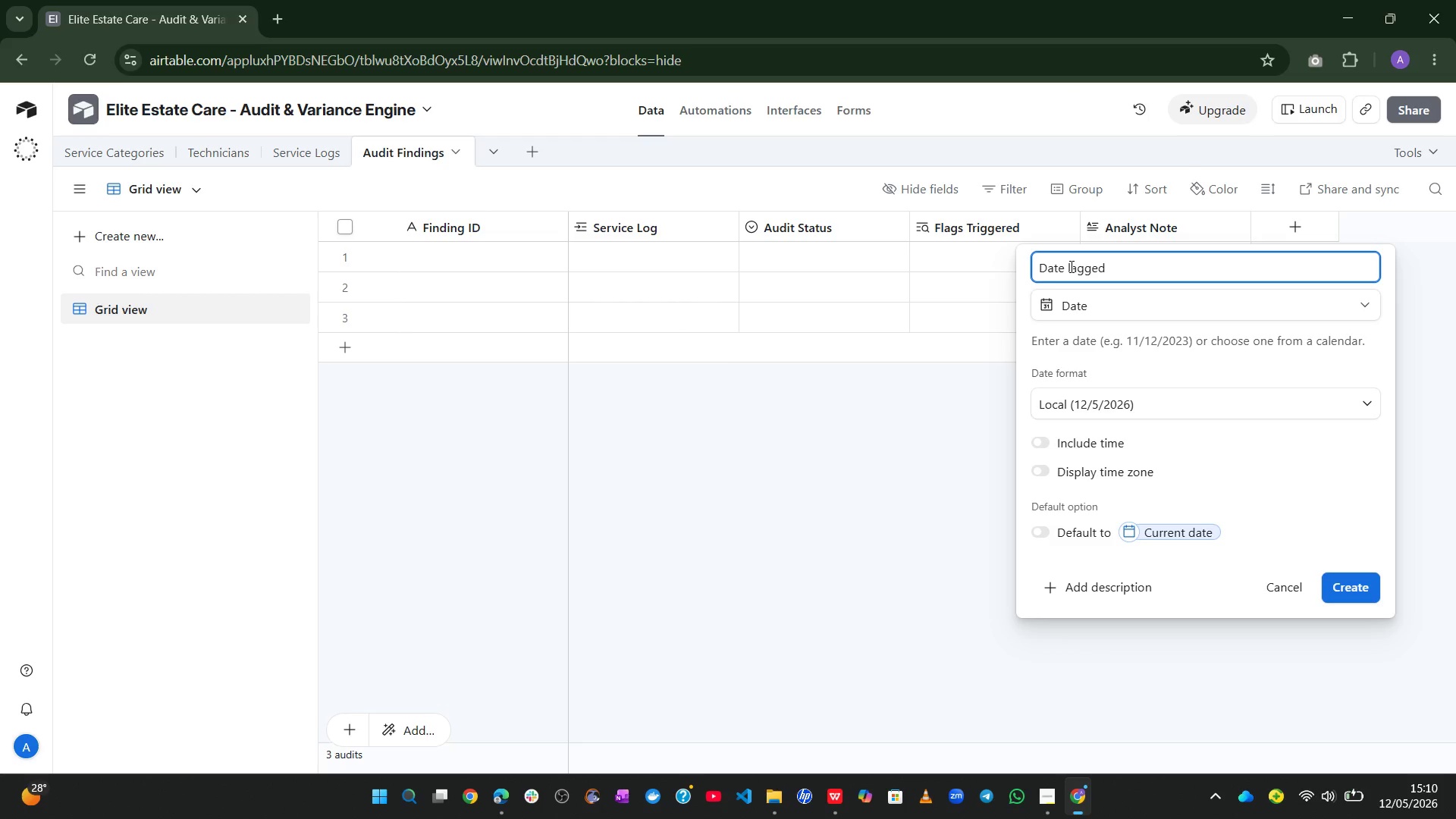 
key(Shift+ShiftLeft)
 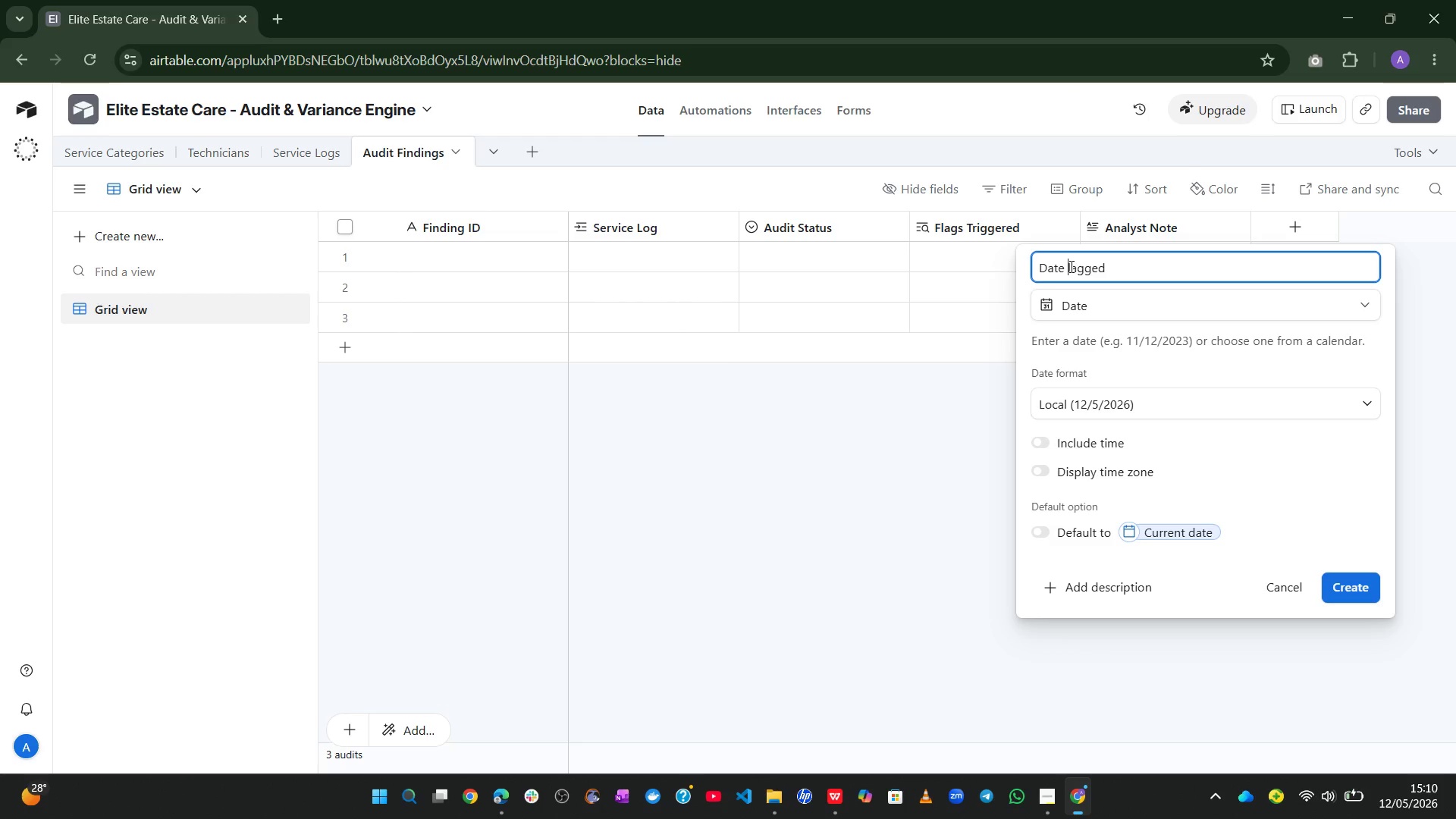 
key(Shift+F)
 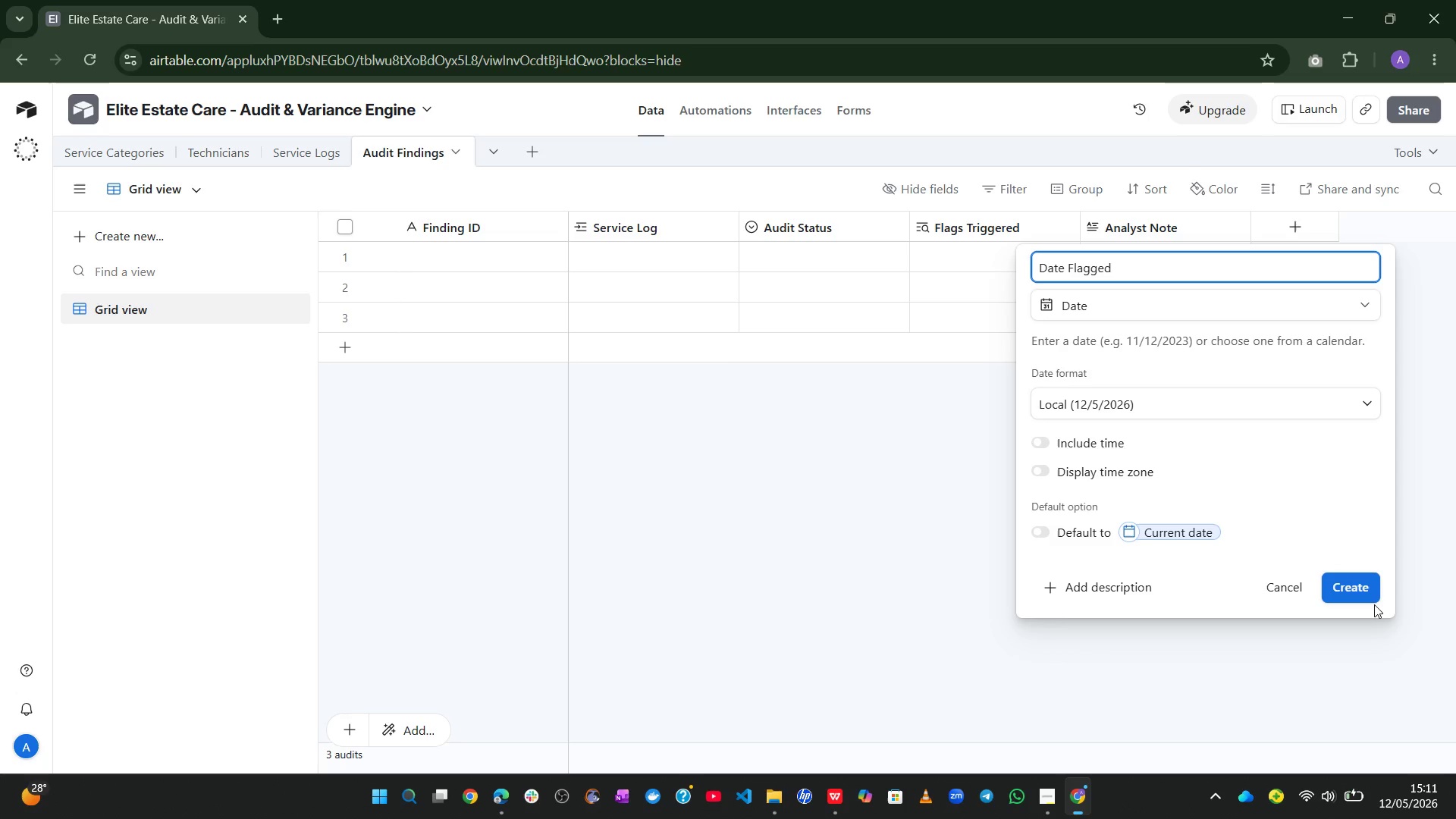 
wait(62.83)
 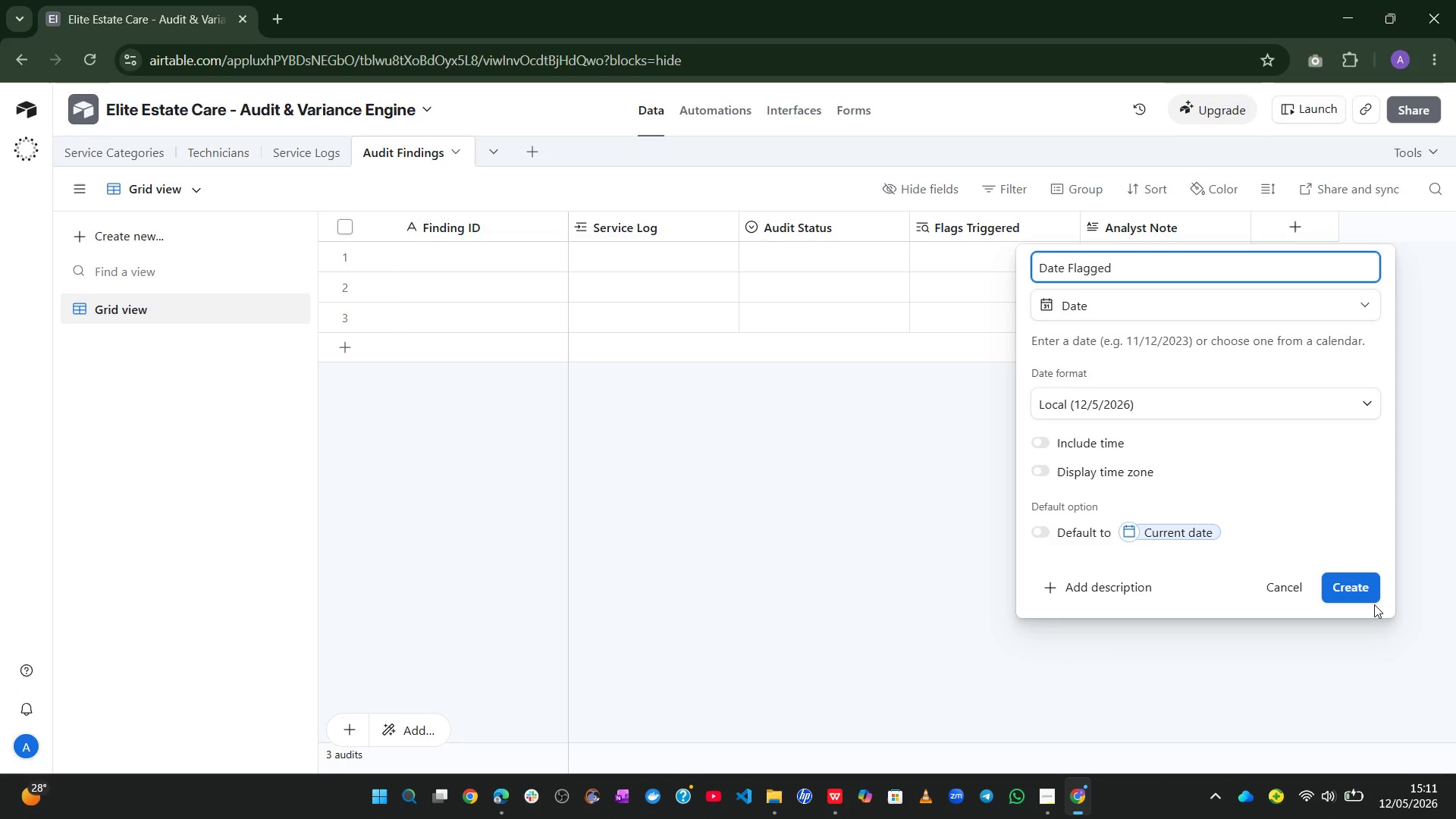 
left_click([1247, 402])
 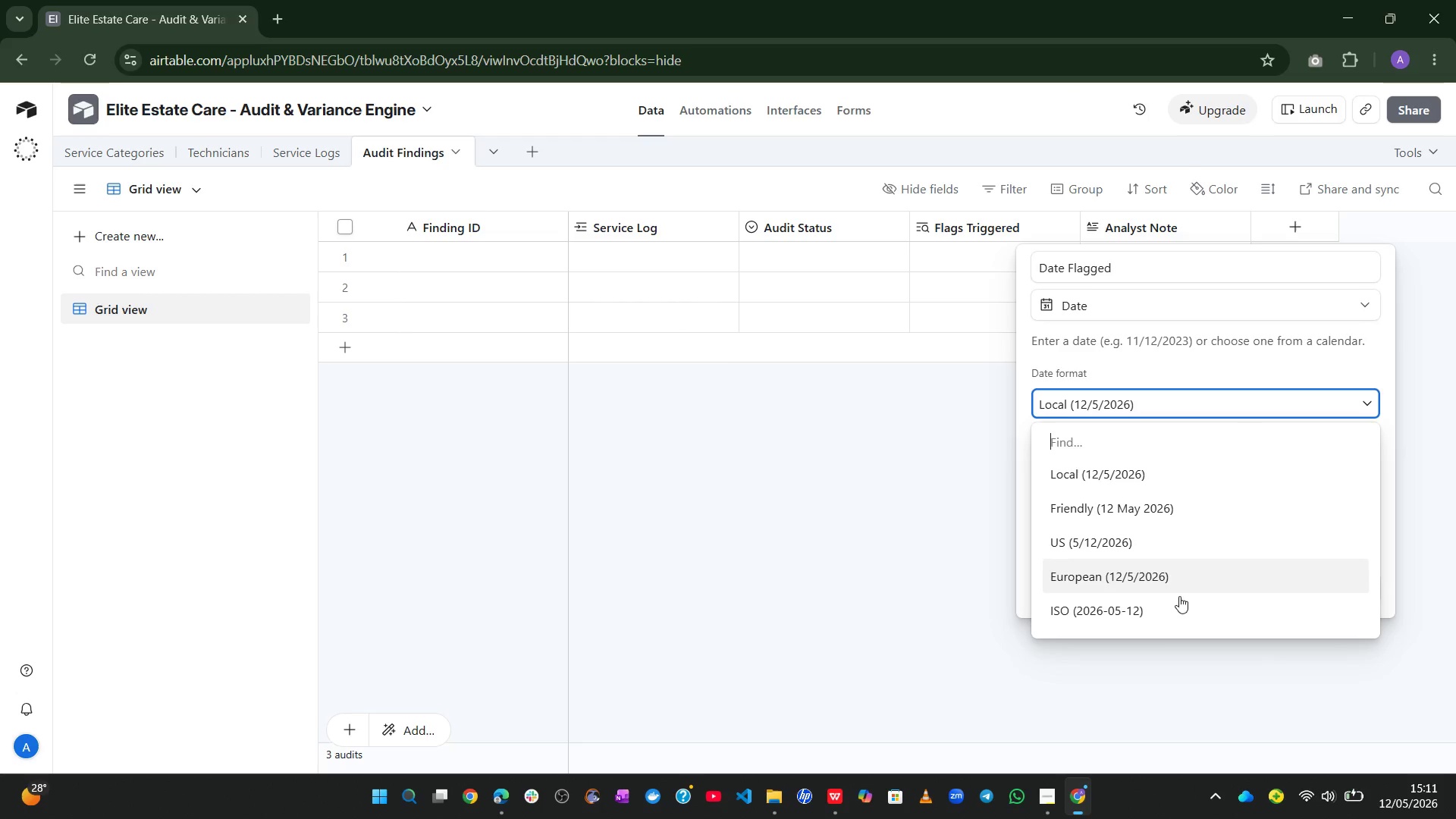 
left_click([1166, 614])
 